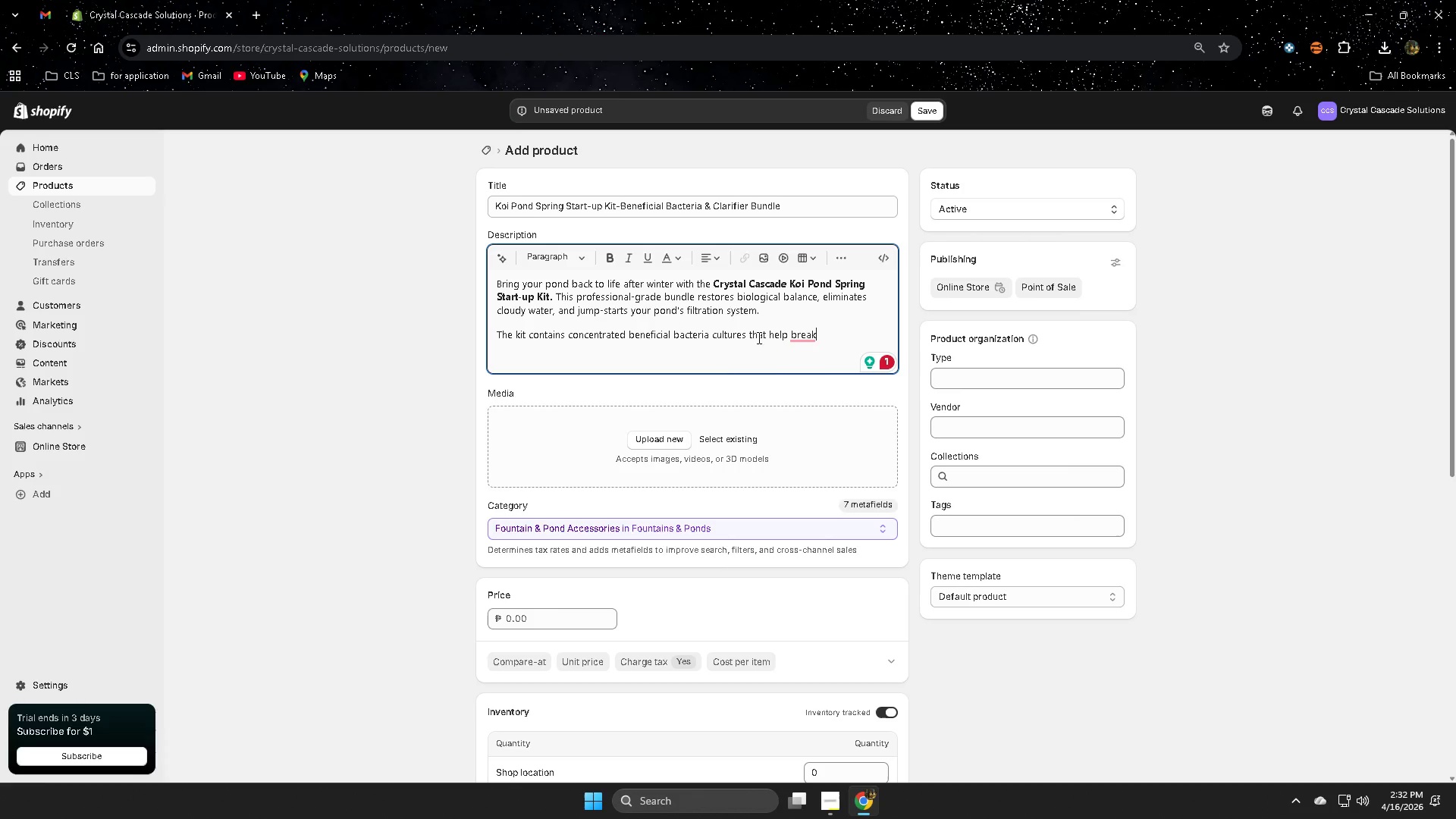 
mouse_move([813, 347])
 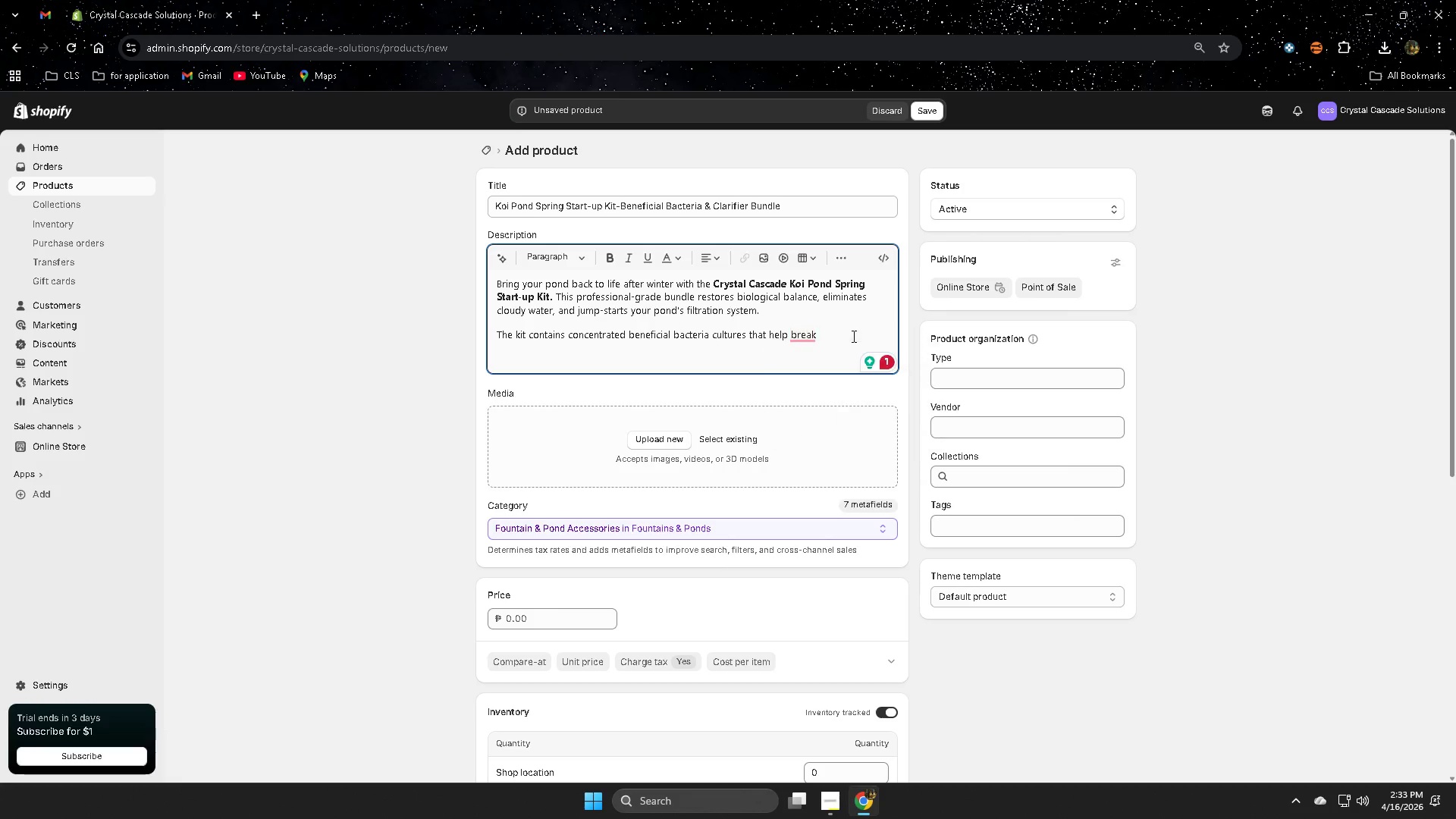 
left_click([852, 336])
 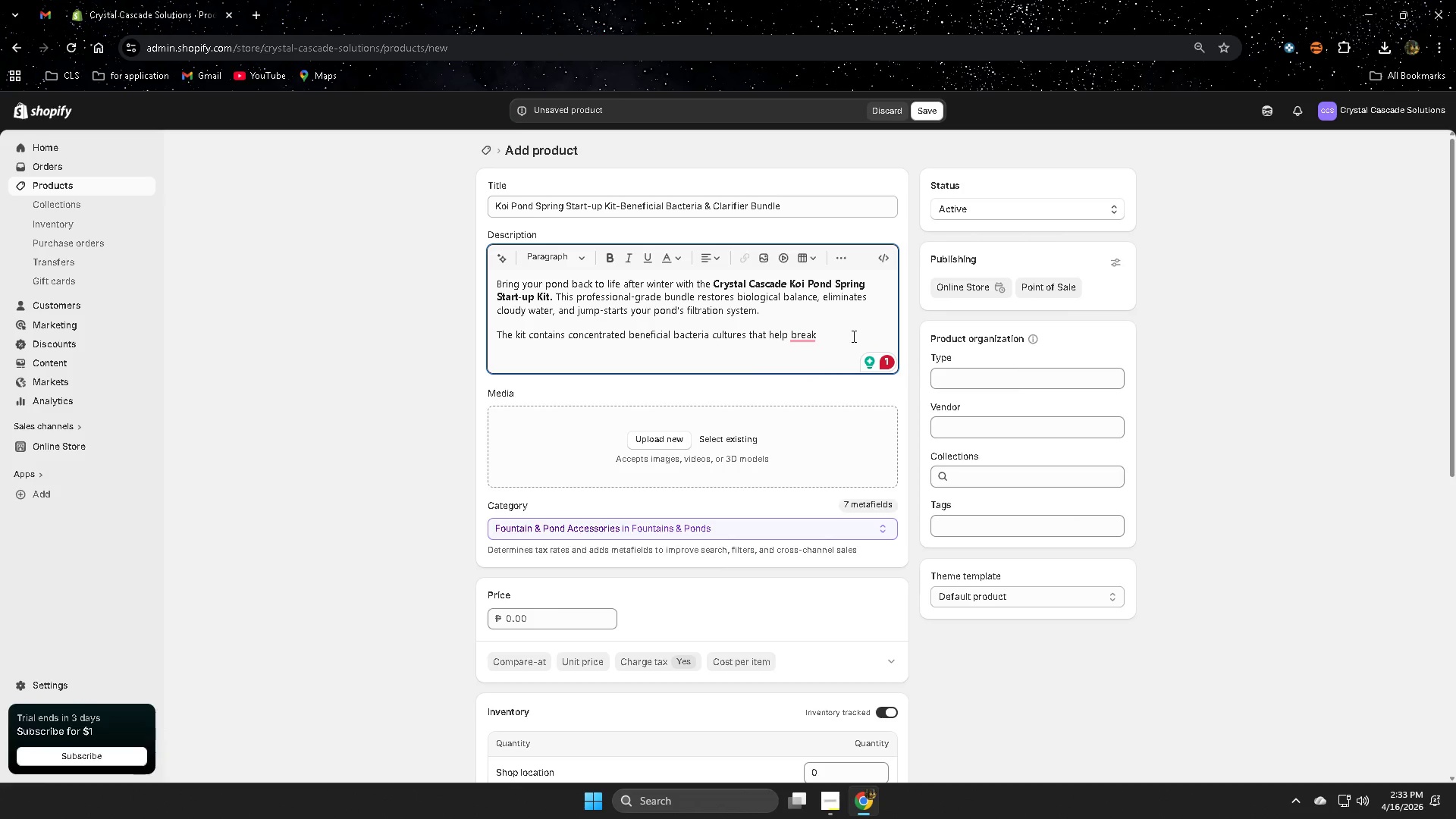 
type(do)
key(Backspace)
key(Backspace)
type( down oraganic der)
key(Backspace)
type(bris n)
key(Backspace)
type(and )
 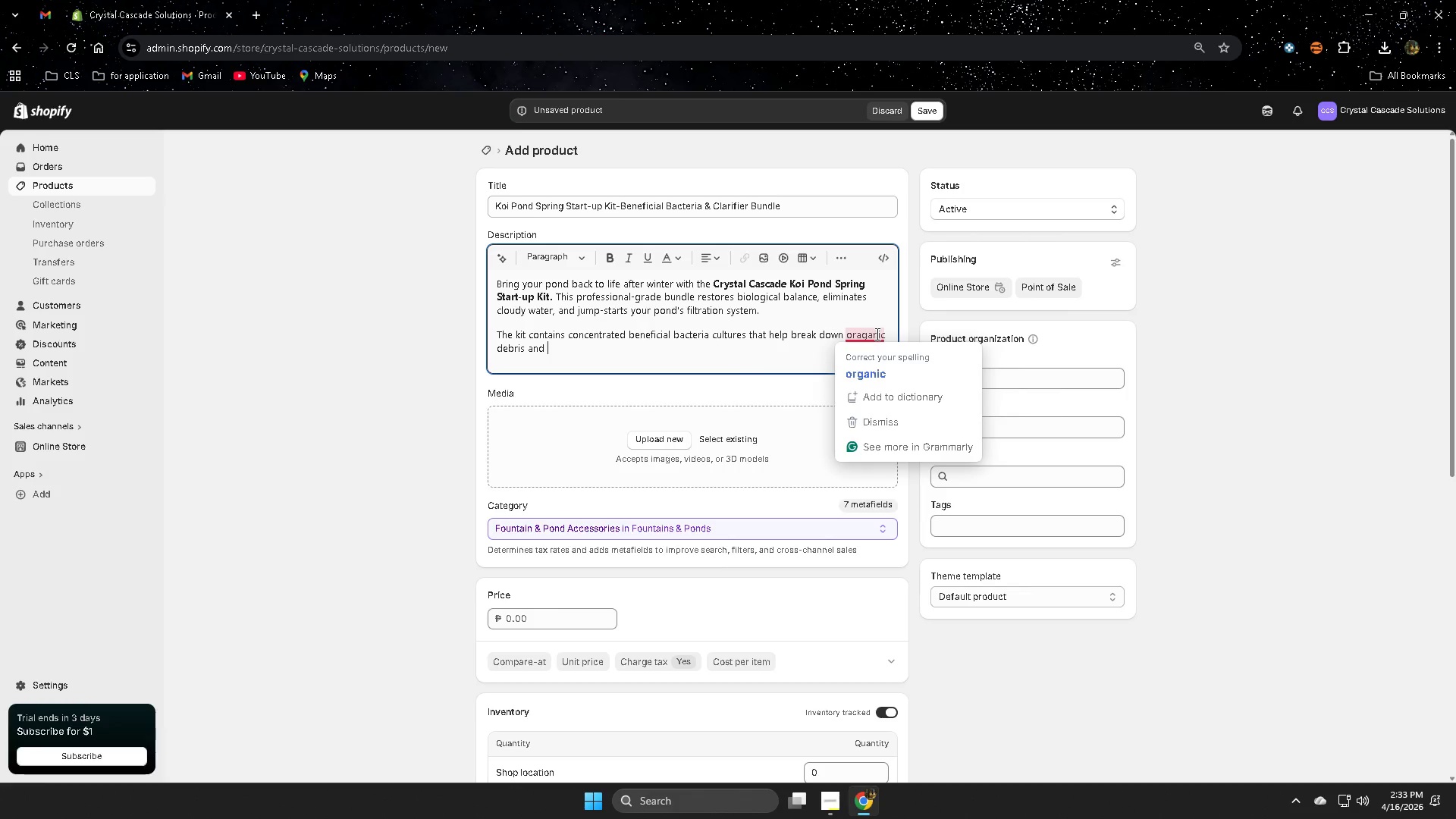 
left_click([874, 391])
 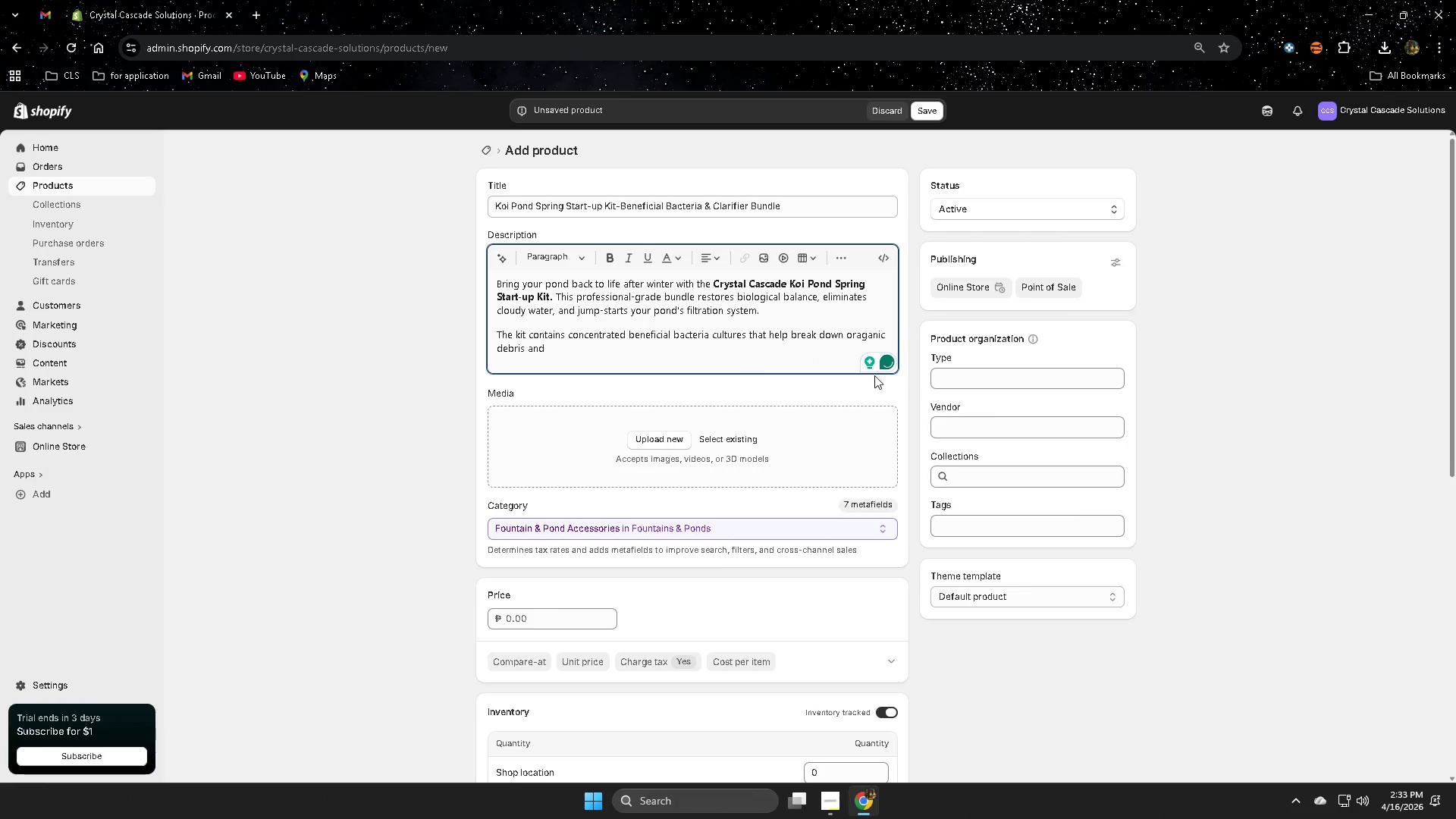 
mouse_move([869, 348])
 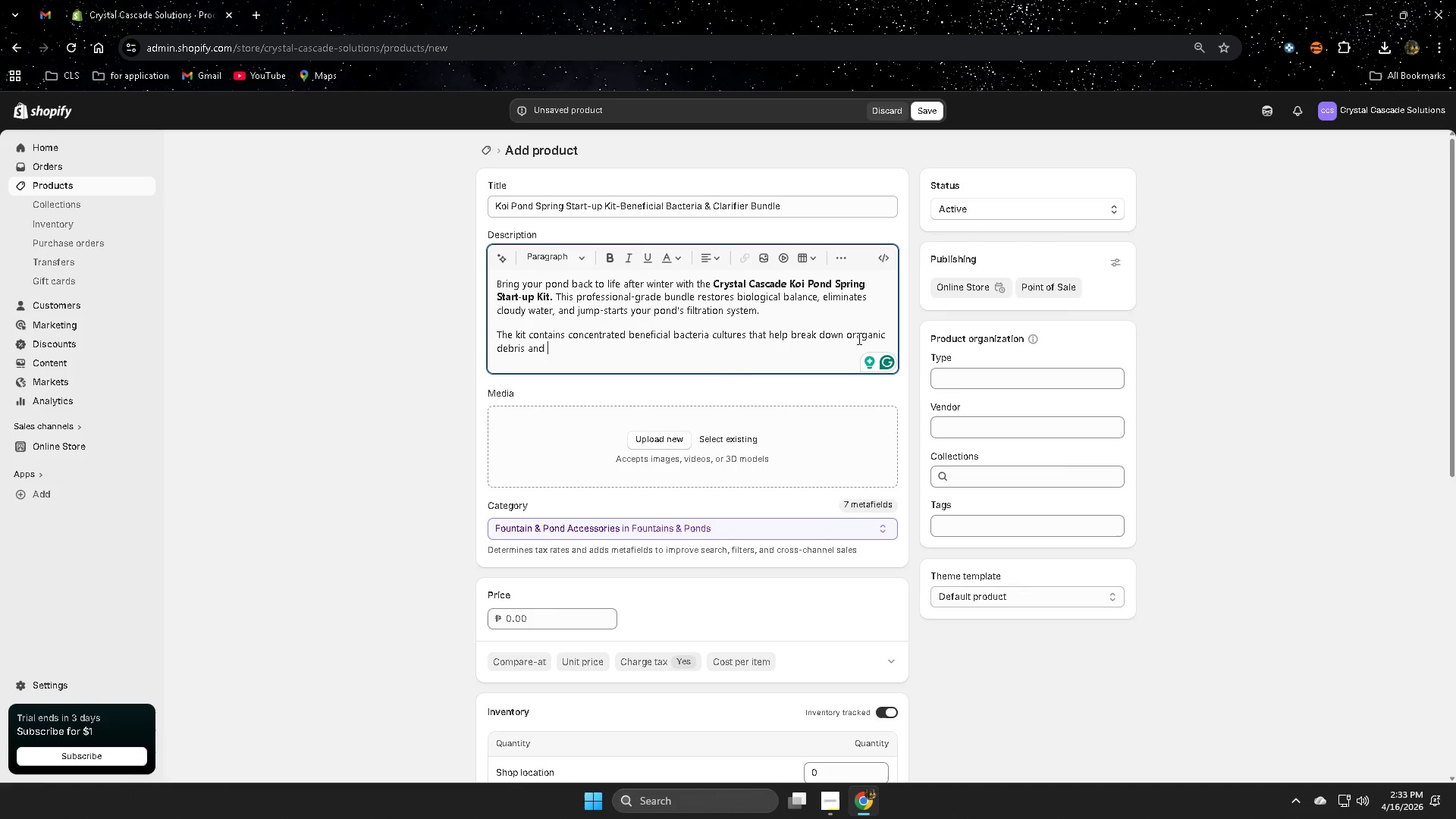 
key(Backspace)
 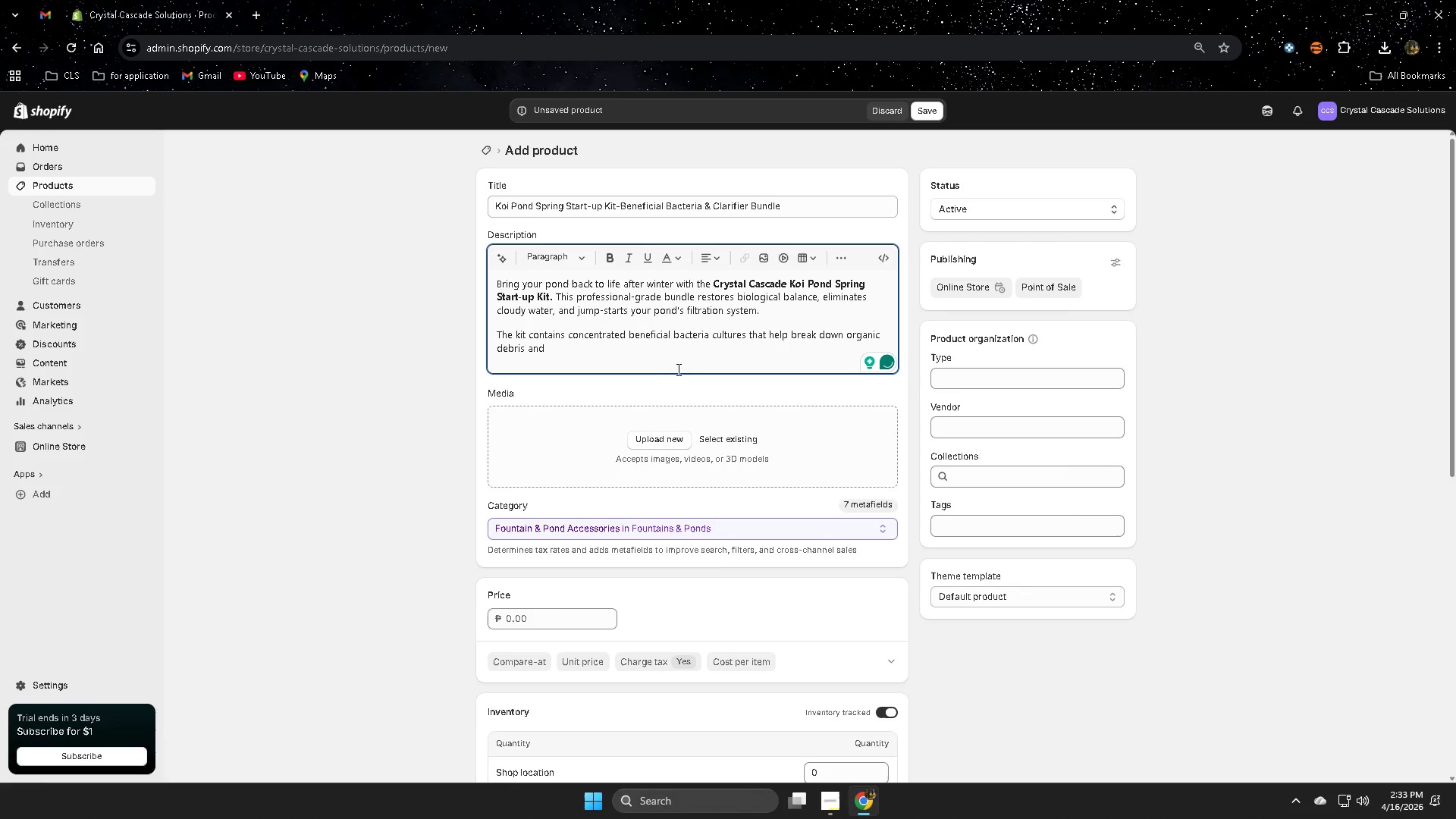 
left_click([678, 365])
 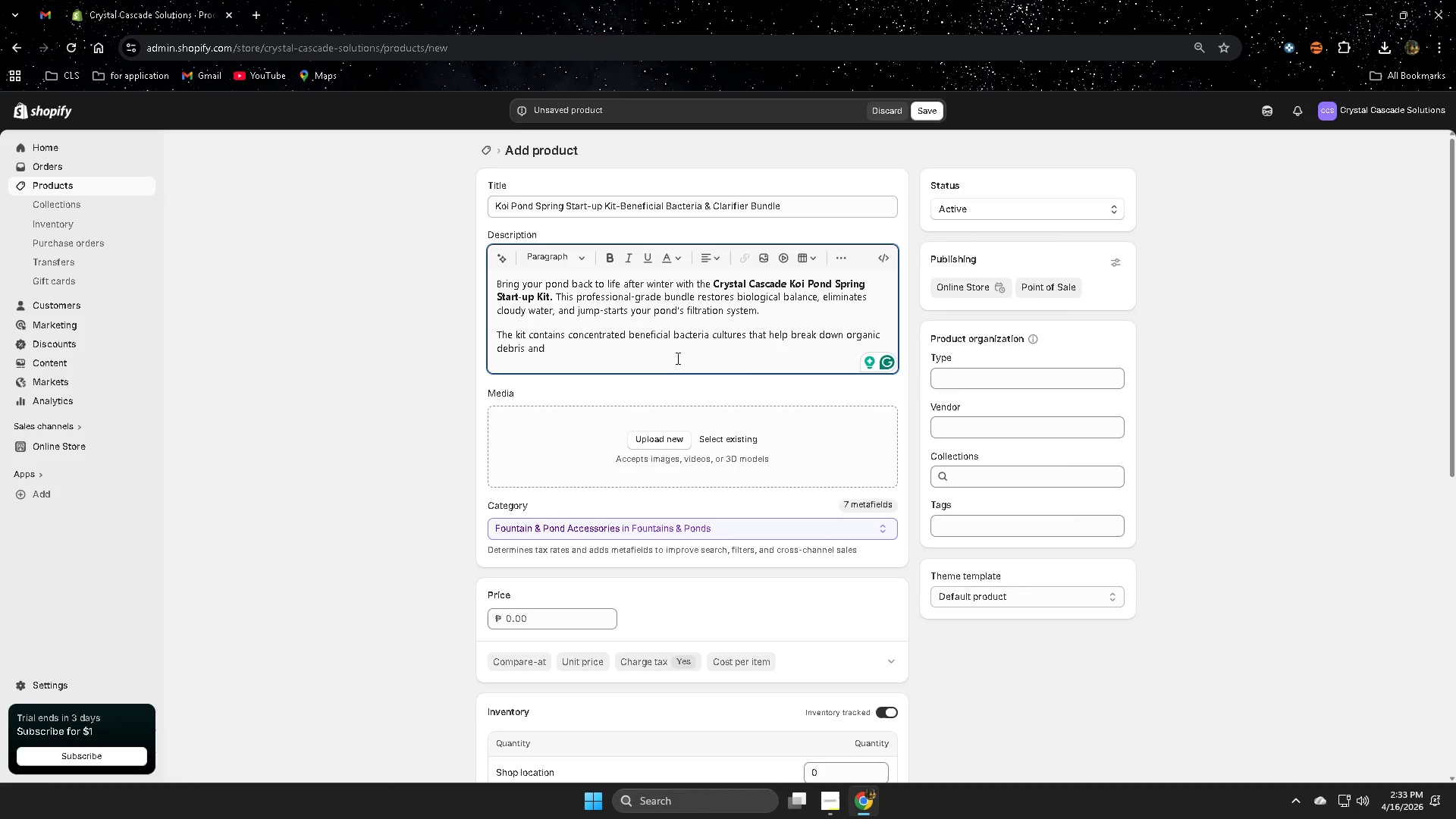 
wait(14.08)
 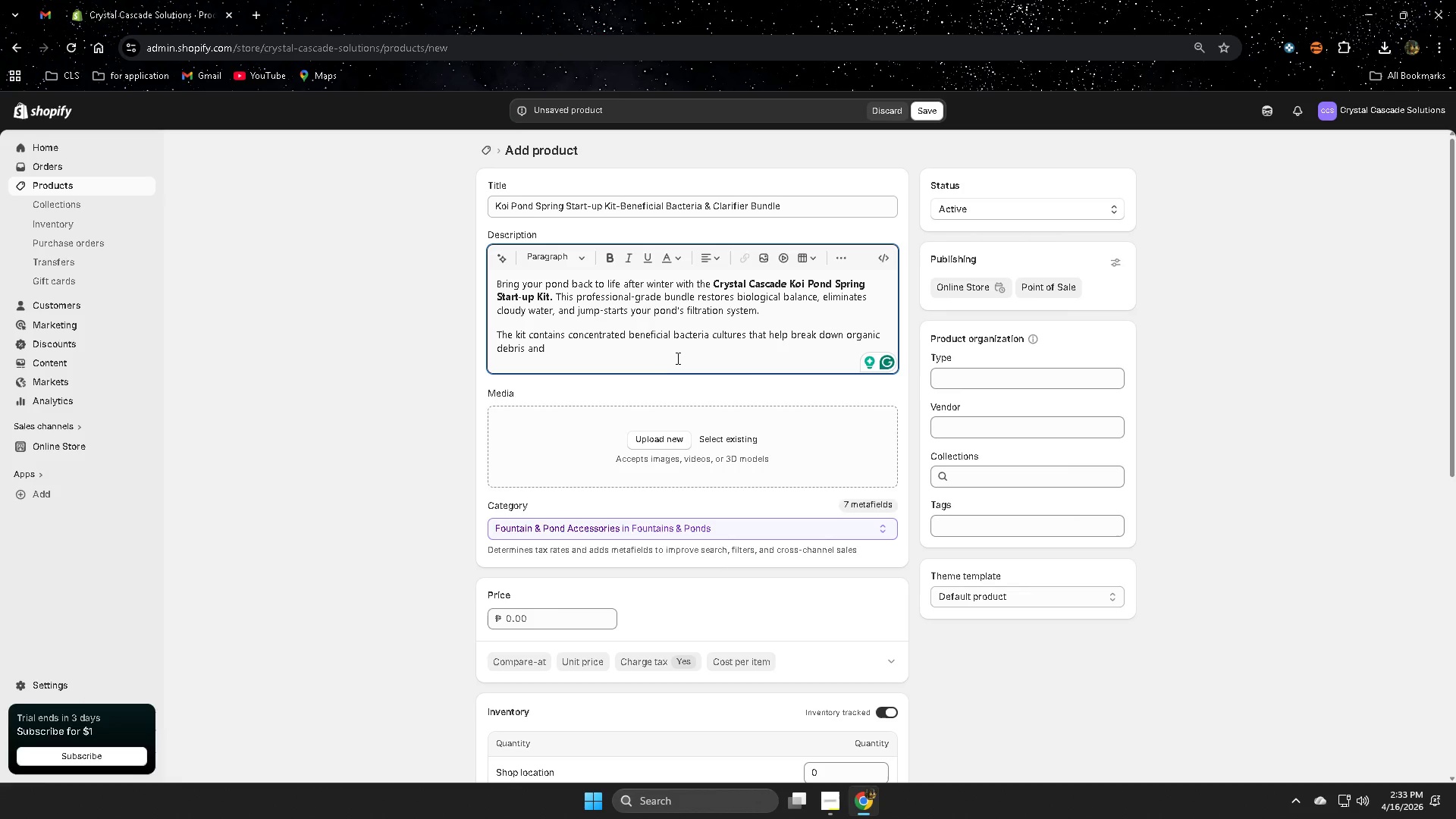 
type(stra)
key(Backspace)
key(Backspace)
type(abi;li)
key(Backspace)
key(Backspace)
type(ize ann)
key(Backspace)
key(Backspace)
type(mmonia )
key(Backspace)
type(lelv)
key(Backspace)
key(Backspace)
type(vels, wgu)
key(Backspace)
key(Backspace)
type(hiu)
key(Backspace)
type(ke )
key(Backspace)
key(Backspace)
type(k)
key(Backspace)
key(Backspace)
type(le the included clarifier binds suspended particle to quiclk)
key(Backspace)
 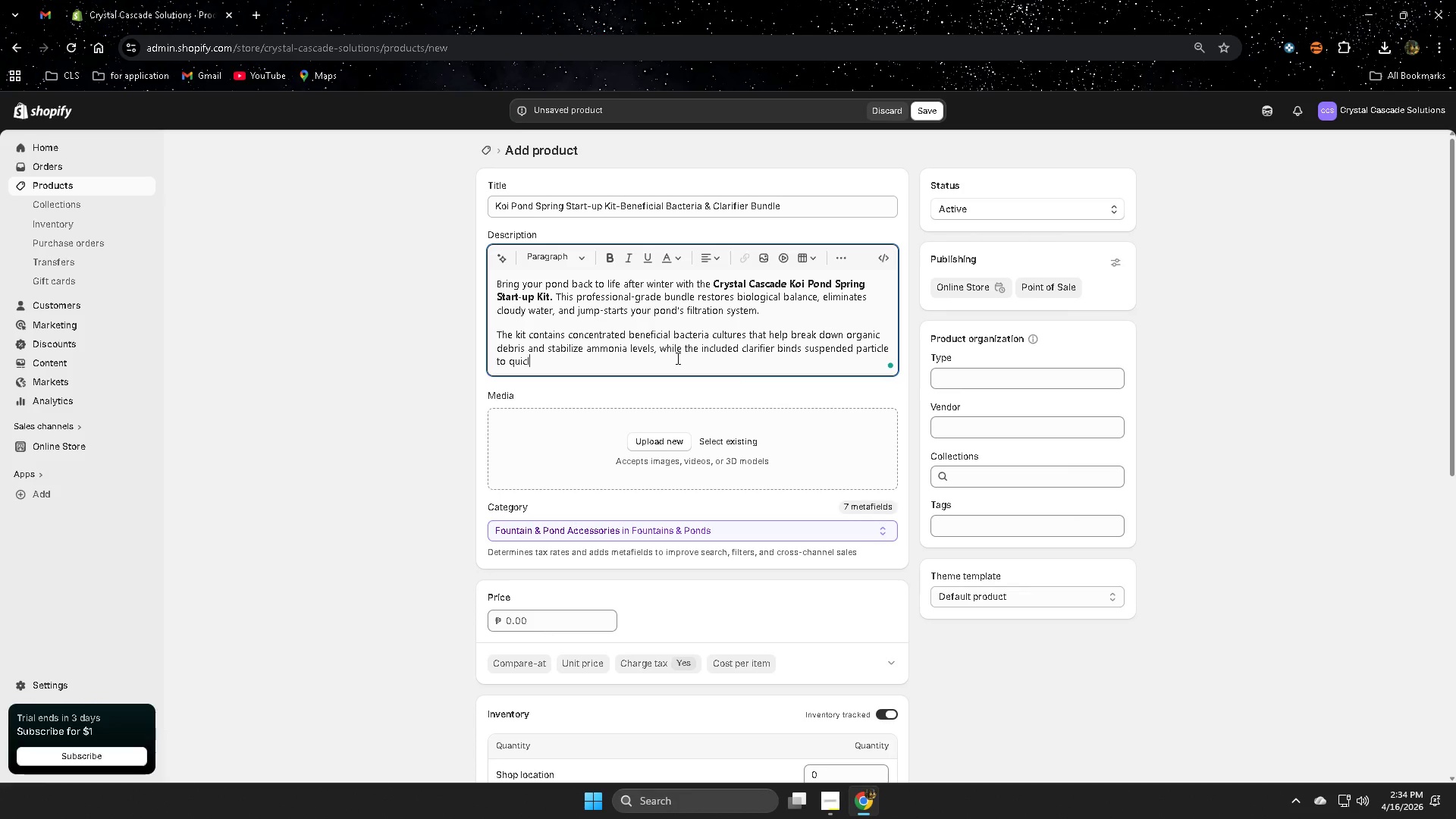 
key(Backspace)
type(ku)
key(Backspace)
type(lu )
key(Backspace)
key(Backspace)
type(y tr)
key(Backspace)
key(Backspace)
type(restore crystal;)
key(Backspace)
type(-clear water)
 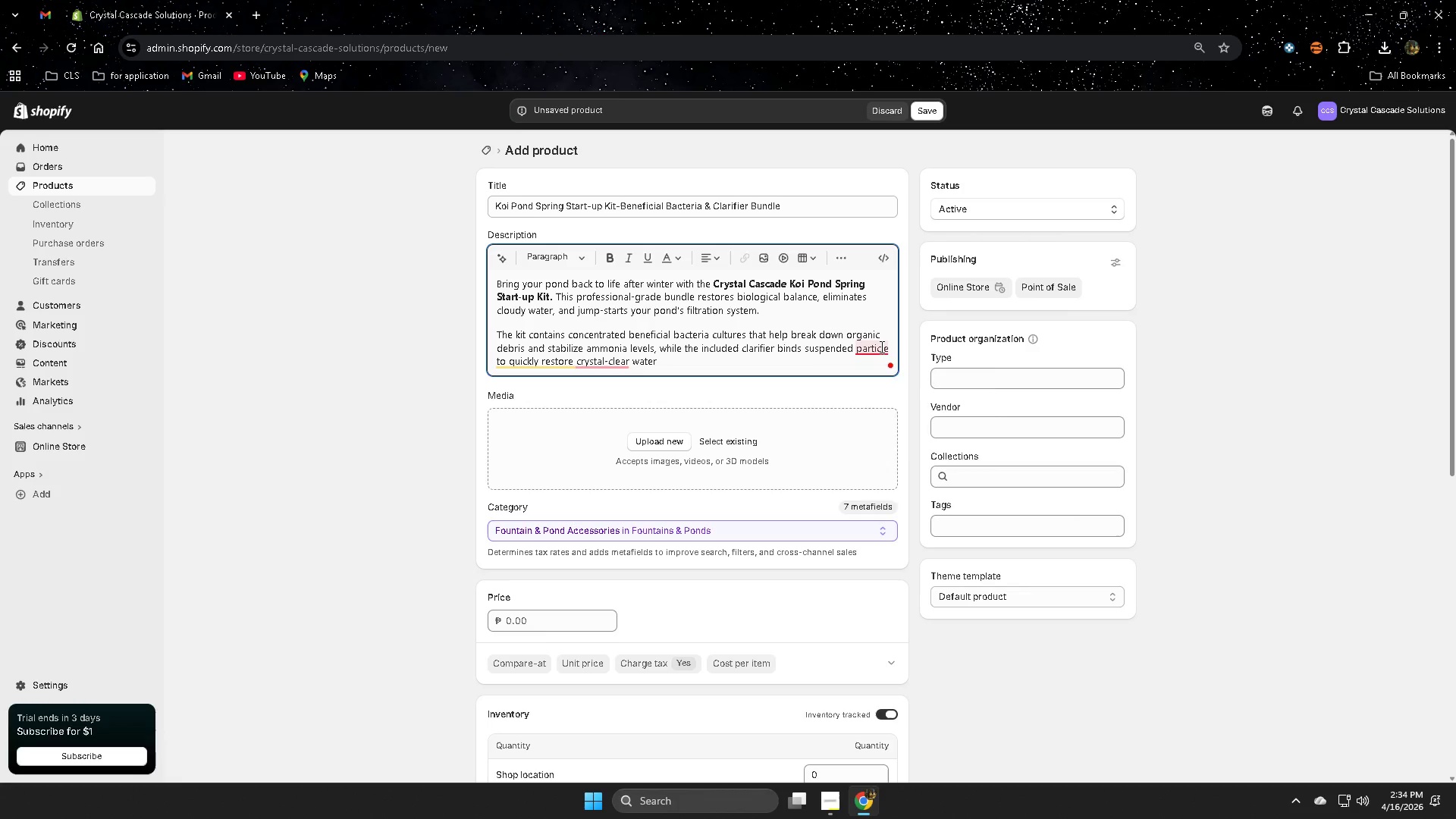 
left_click([884, 385])
 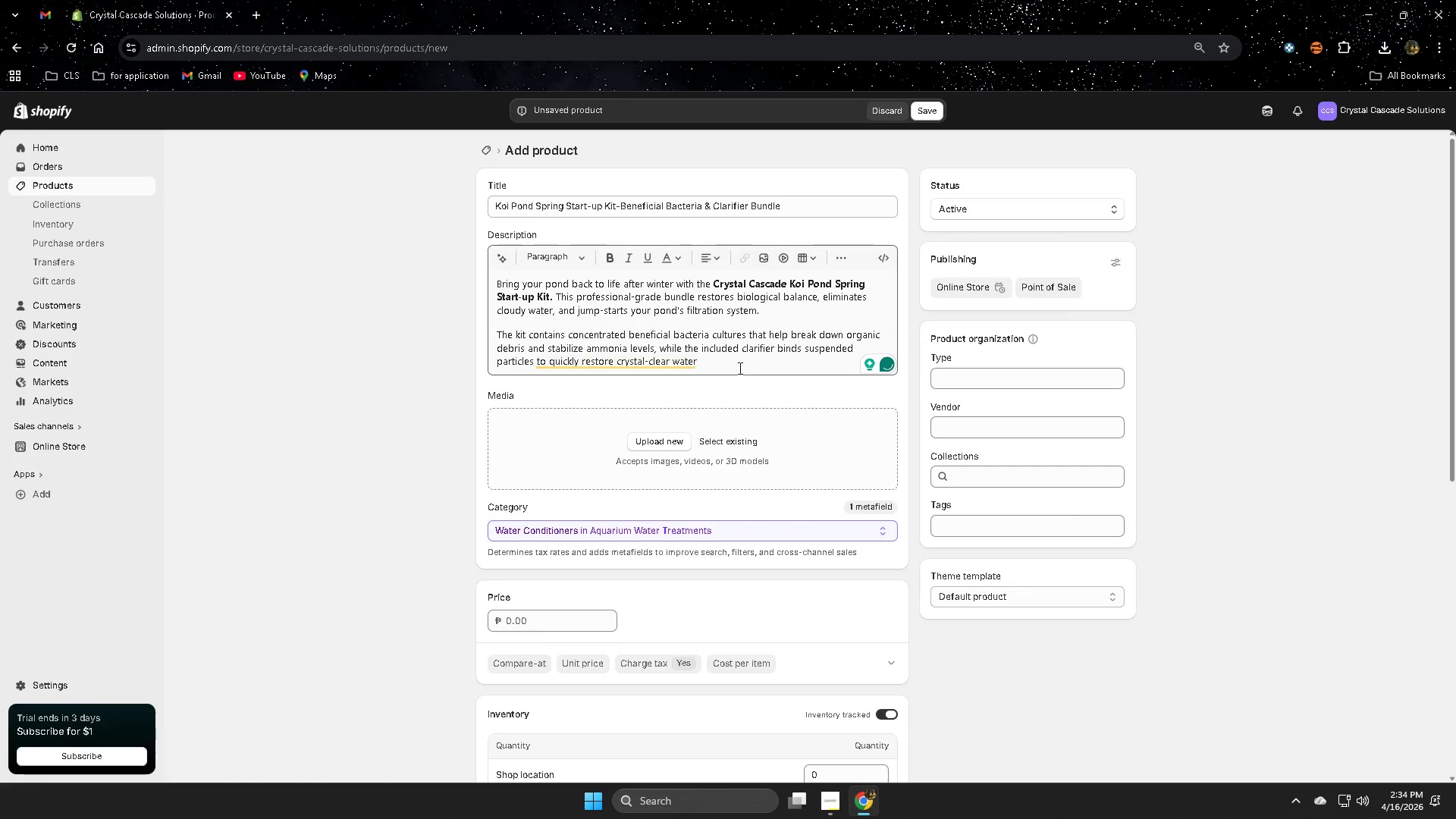 
wait(5.14)
 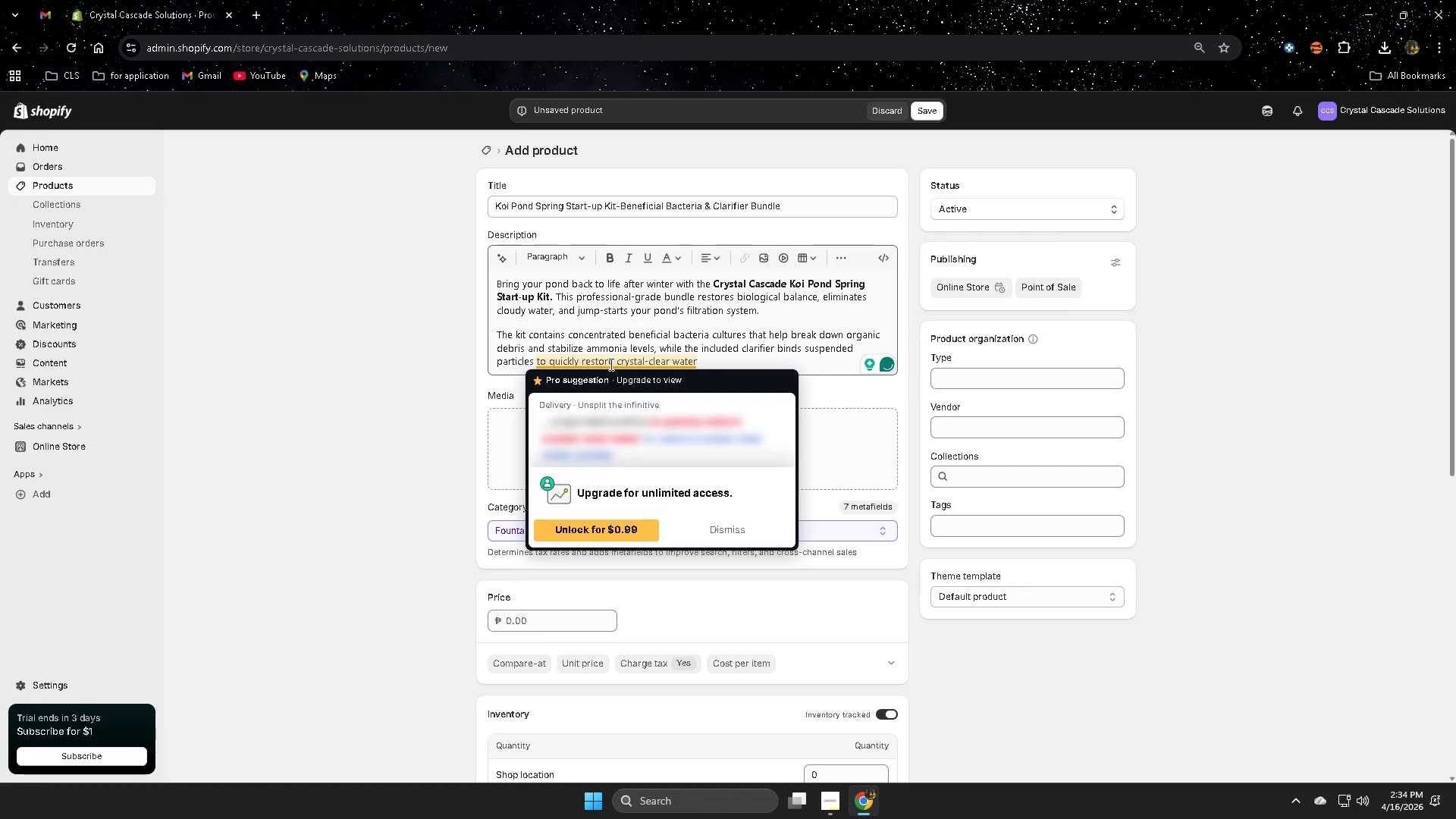 
mouse_move([538, 360])
 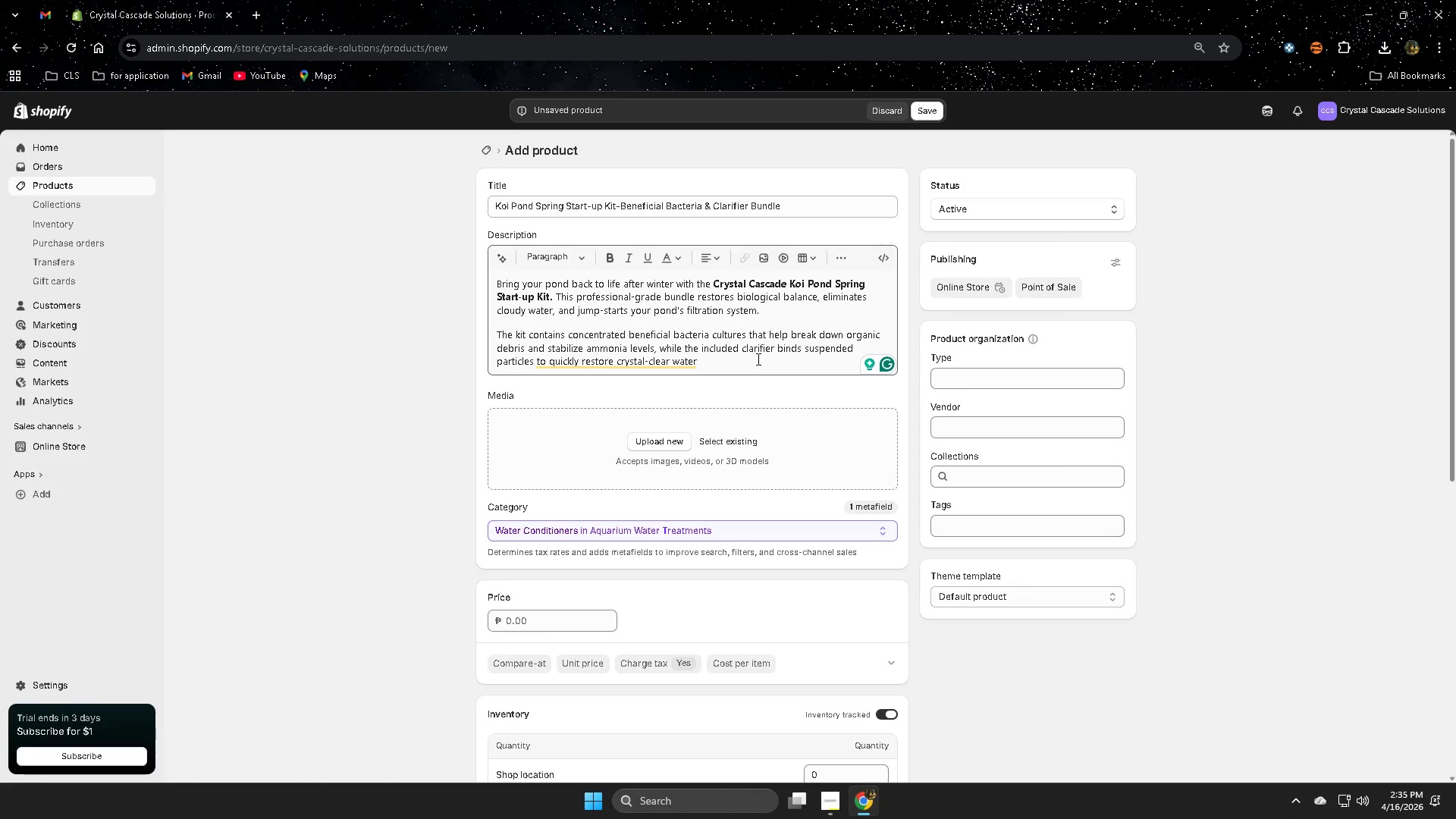 
left_click([757, 359])
 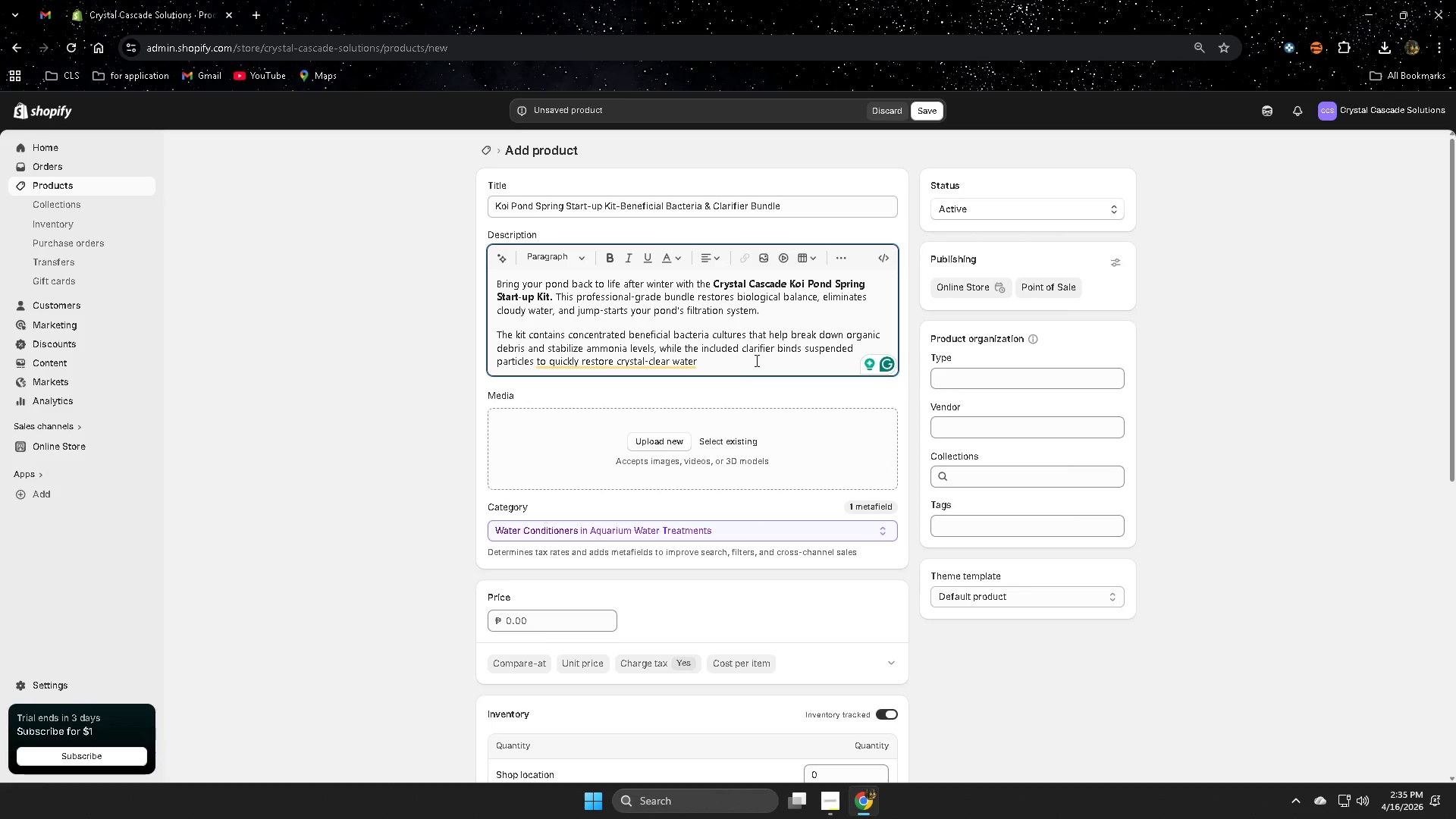 
key(Period)
 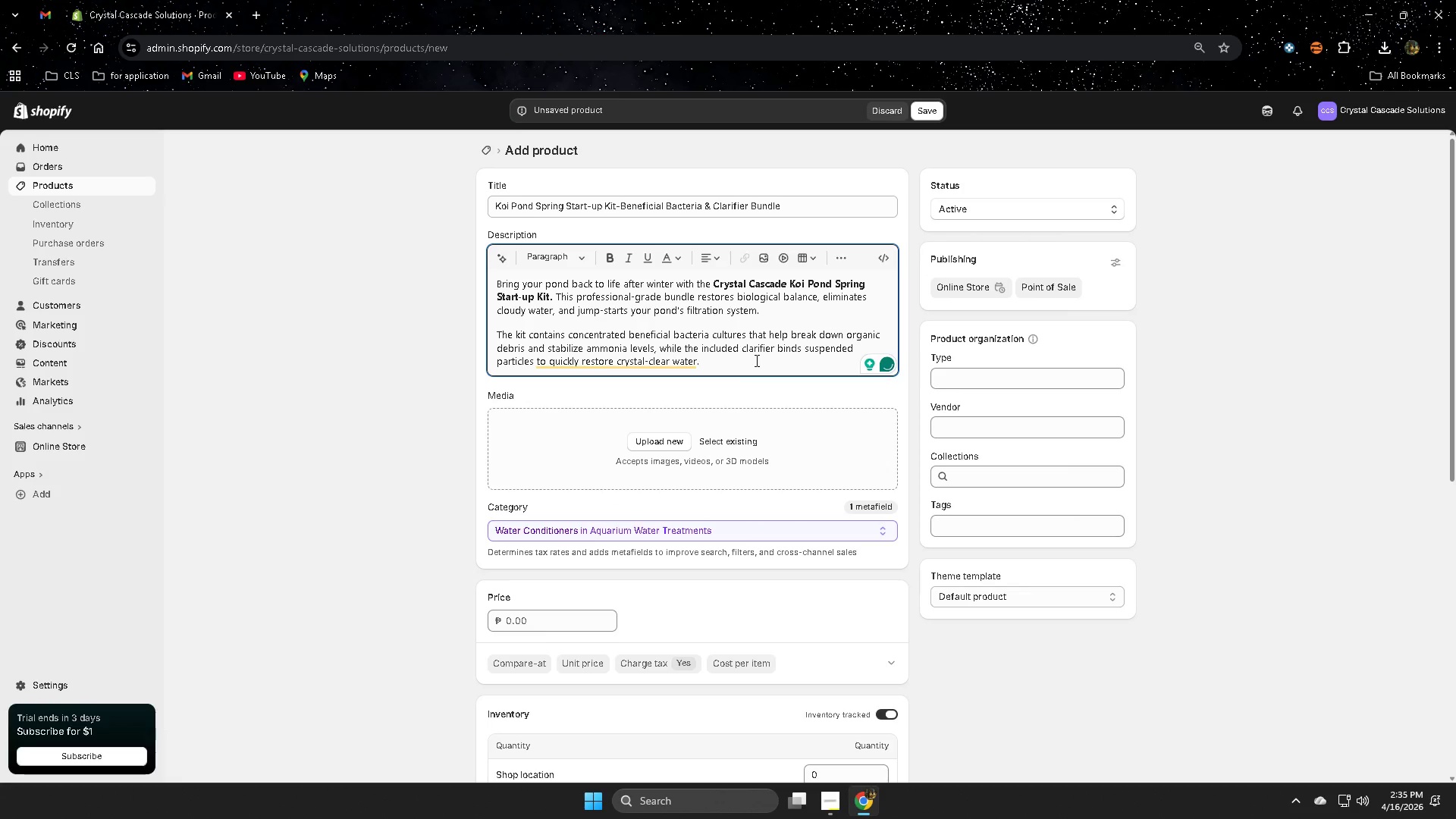 
key(Enter)
 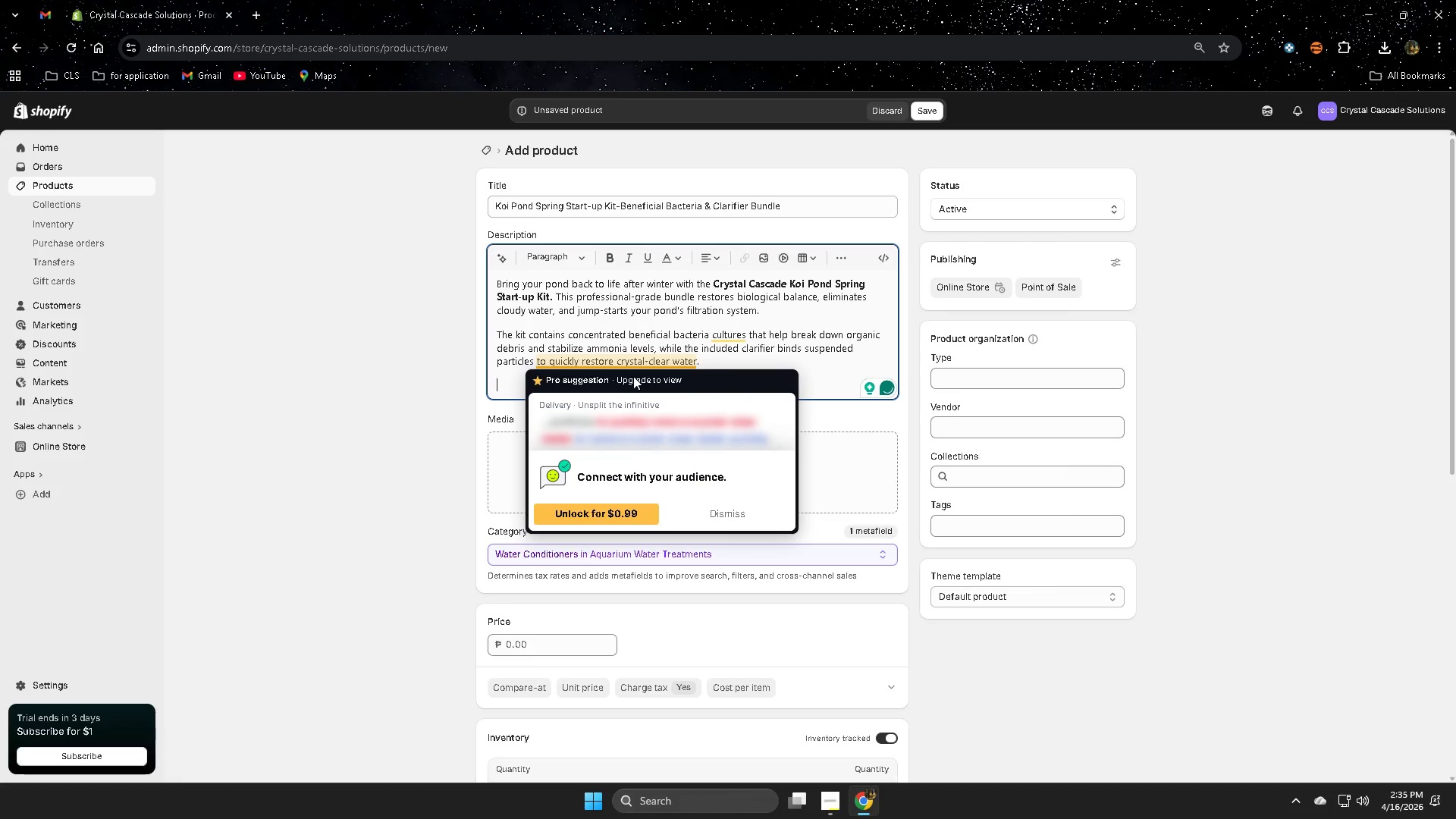 
left_click([738, 514])
 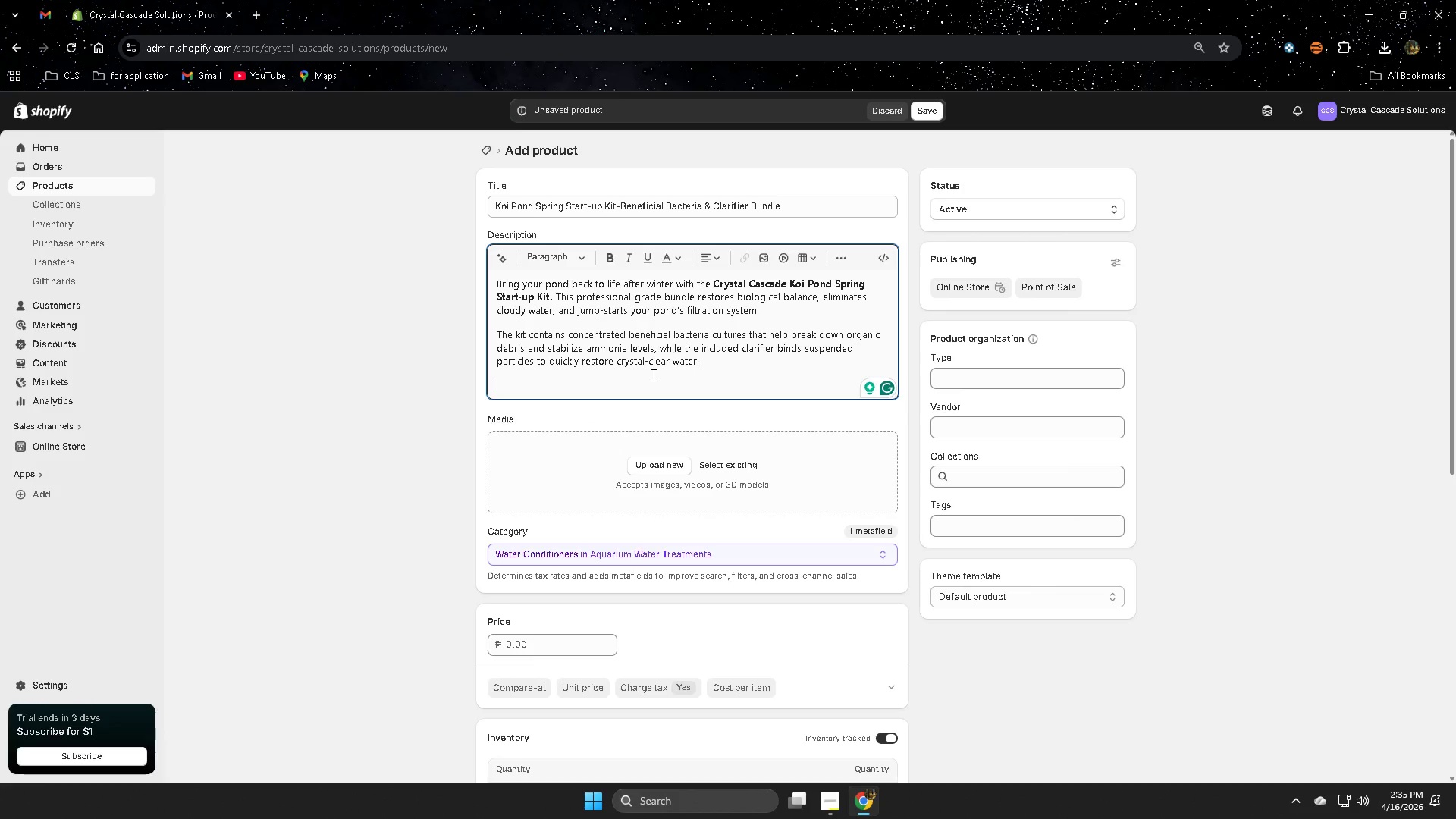 
wait(6.31)
 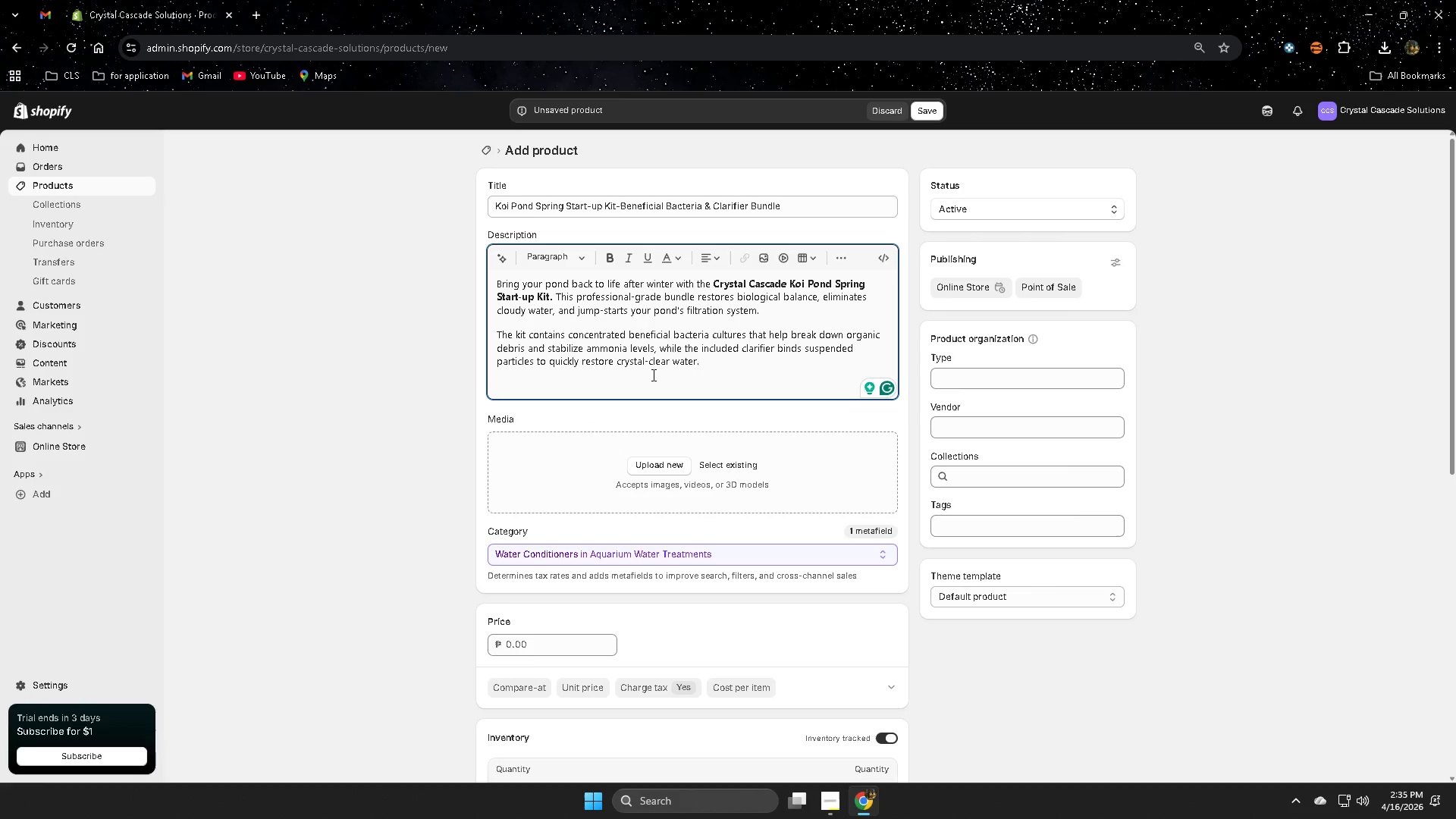 
type(Perfect fir i)
key(Backspace)
key(Backspace)
key(Backspace)
key(Backspace)
type(or jo)
key(Backspace)
key(Backspace)
type(koi ponds,)
 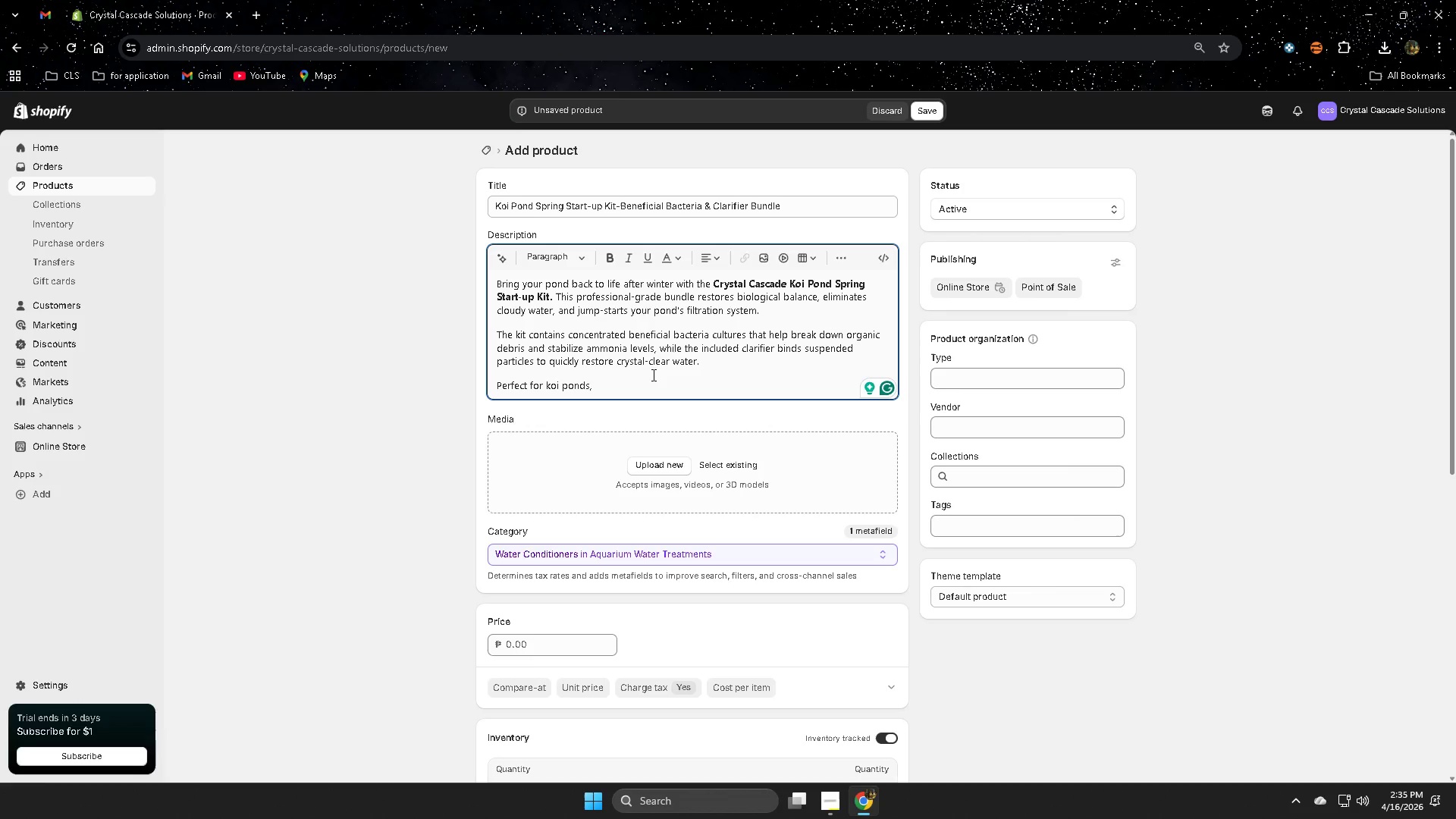 
wait(6.77)
 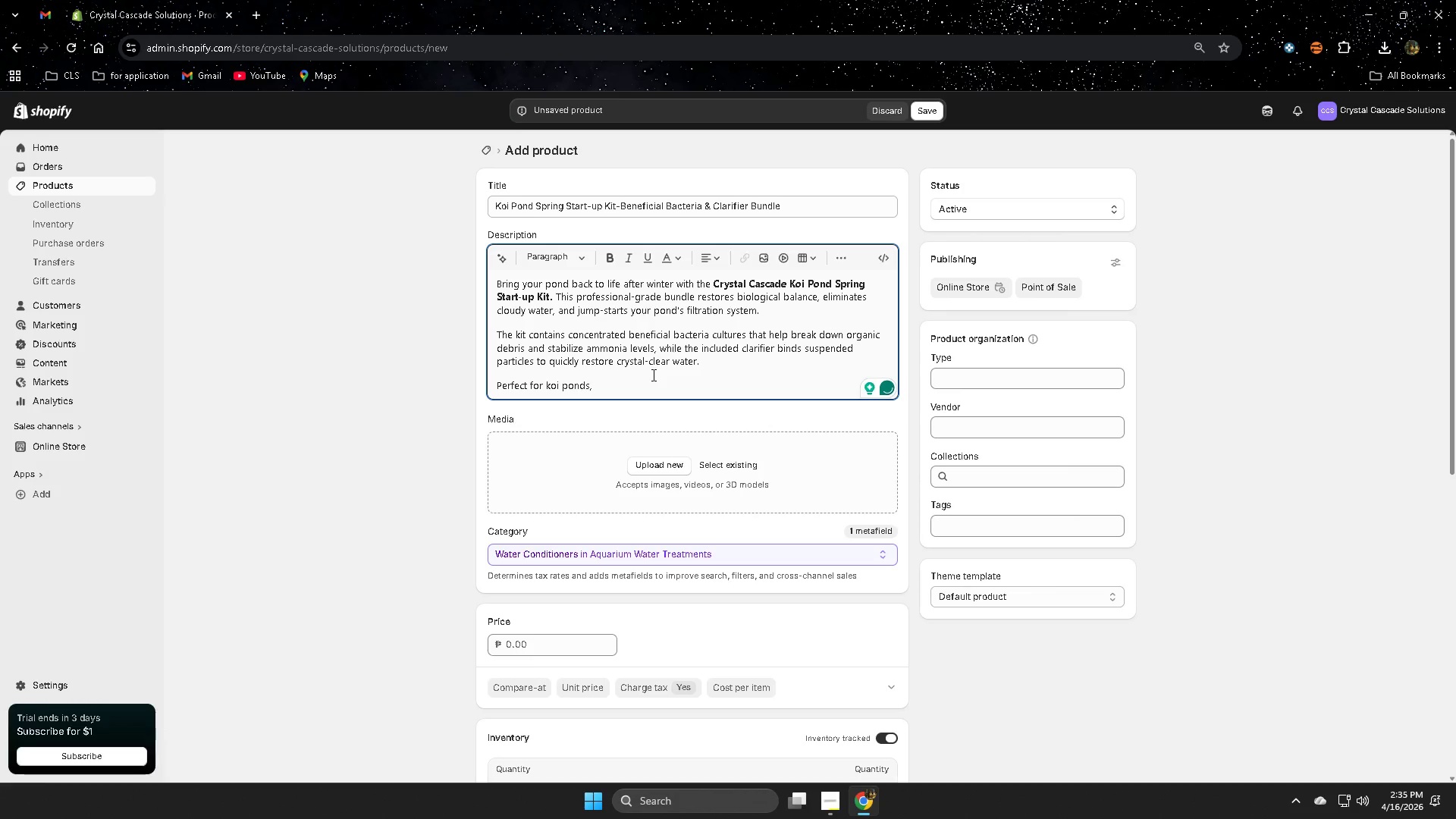 
type( dei)
key(Backspace)
type(oc)
key(Backspace)
key(Backspace)
type(corative waterfalls, and bacly)
key(Backspace)
key(Backspace)
type(kyrd water gardens po)
key(Backspace)
type(ero)
key(Backspace)
type(paring fir )
key(Backspace)
key(Backspace)
key(Backspace)
type(or the spor)
key(Backspace)
key(Backspace)
type(ro)
key(Backspace)
type(ing sson,.)
key(Backspace)
key(Backspace)
type(.)
 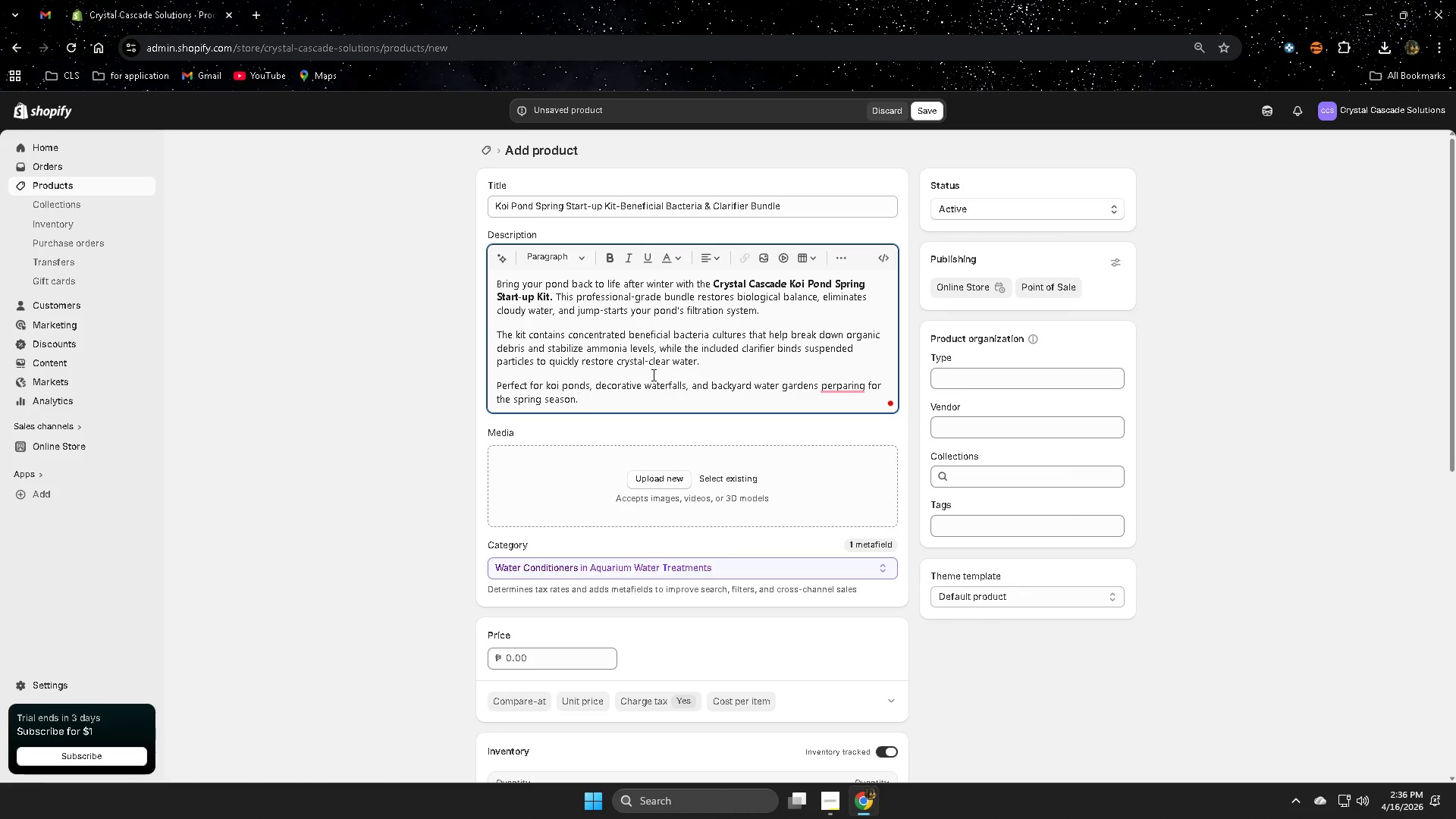 
mouse_move([846, 398])
 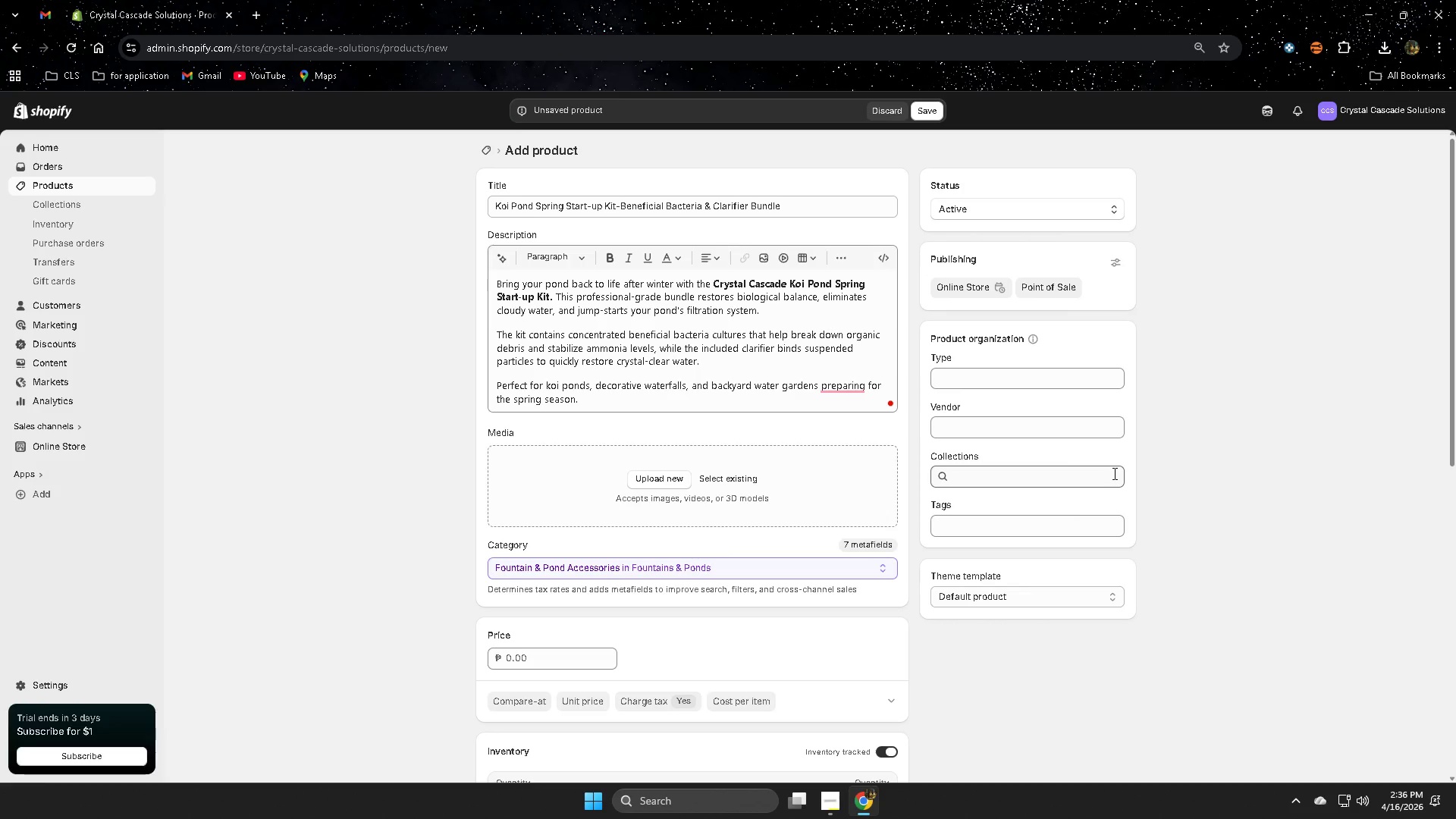 
wait(7.88)
 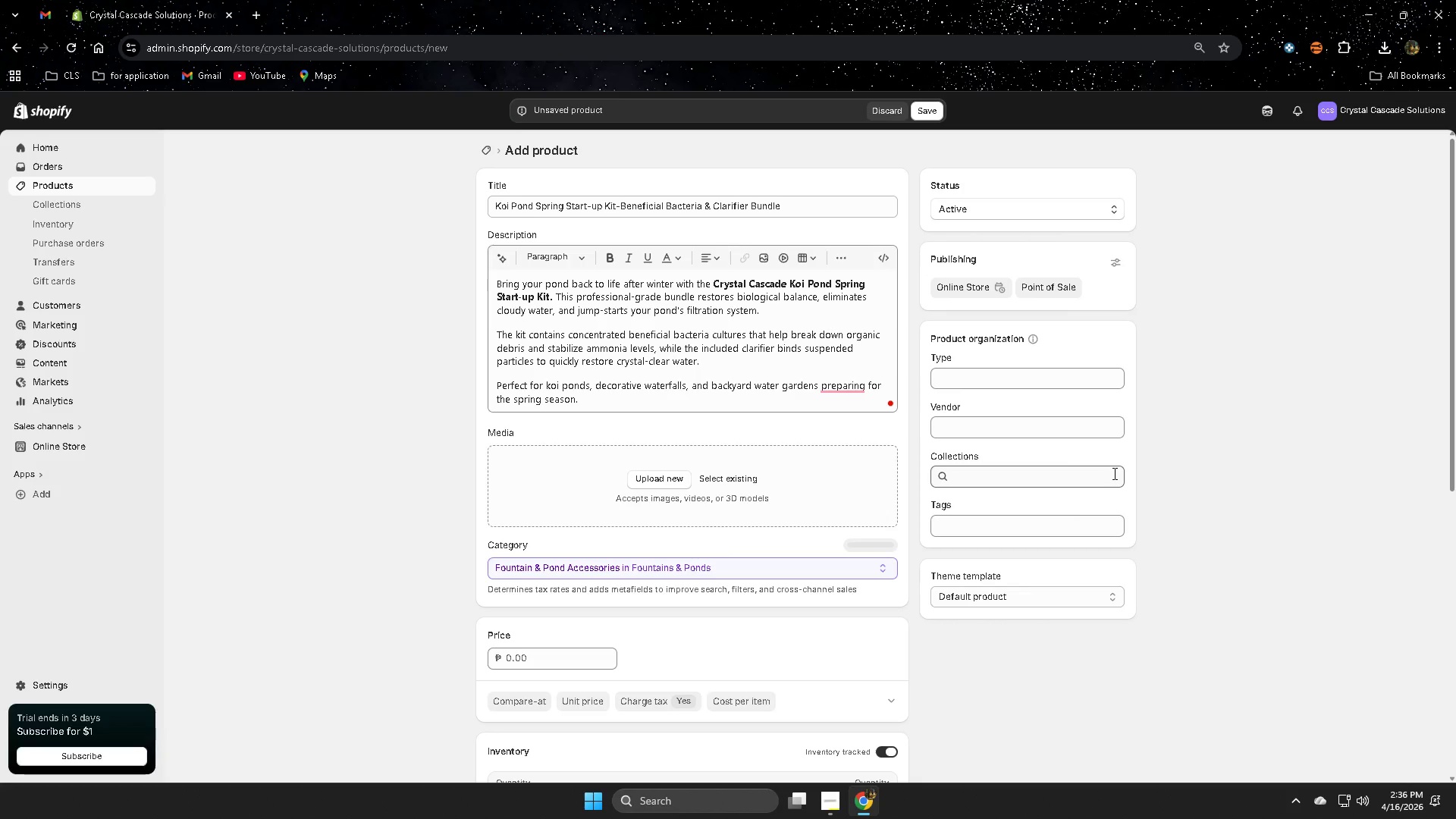 
left_click([846, 418])
 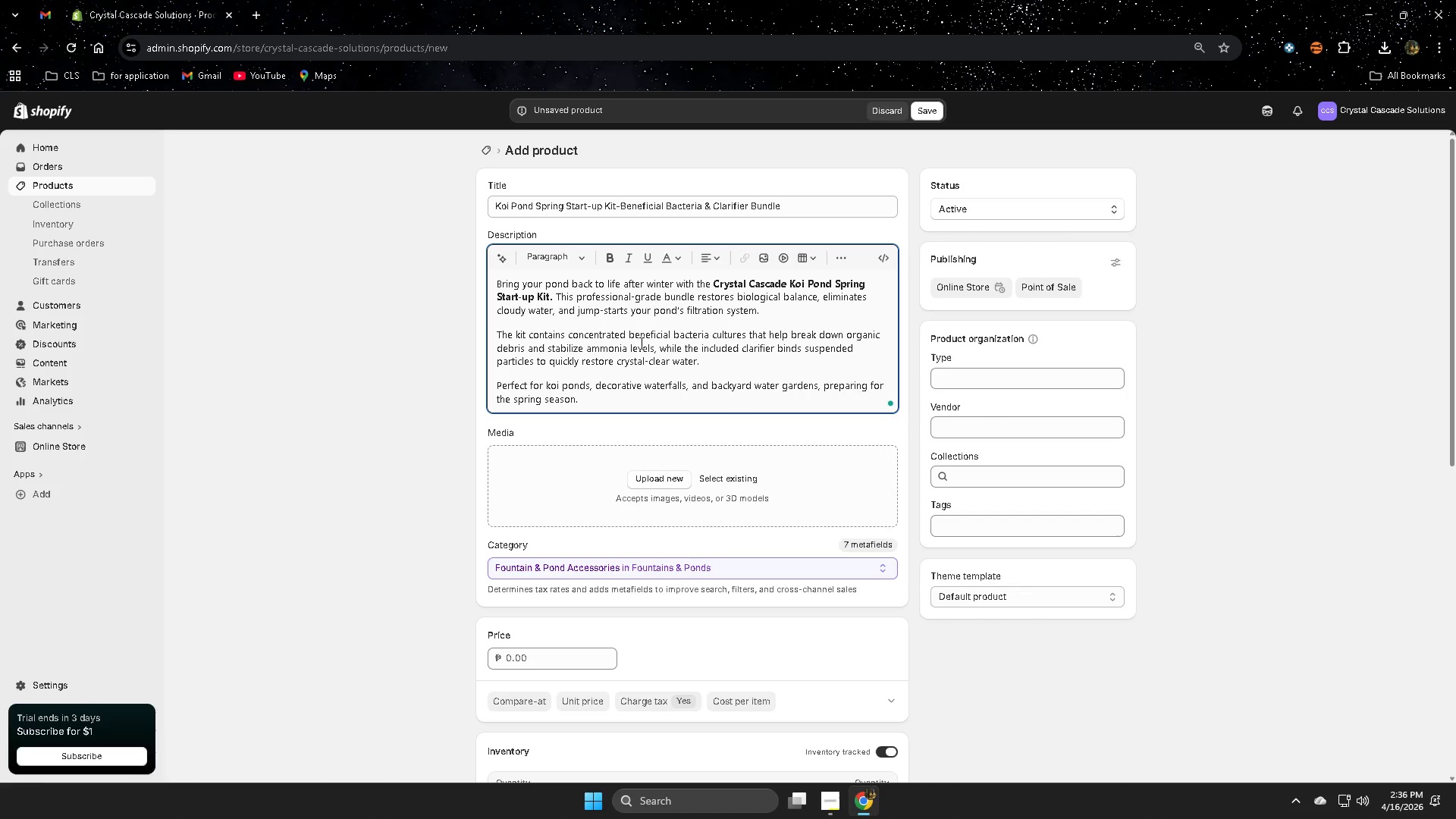 
scroll: coordinate [667, 360], scroll_direction: up, amount: 2.0
 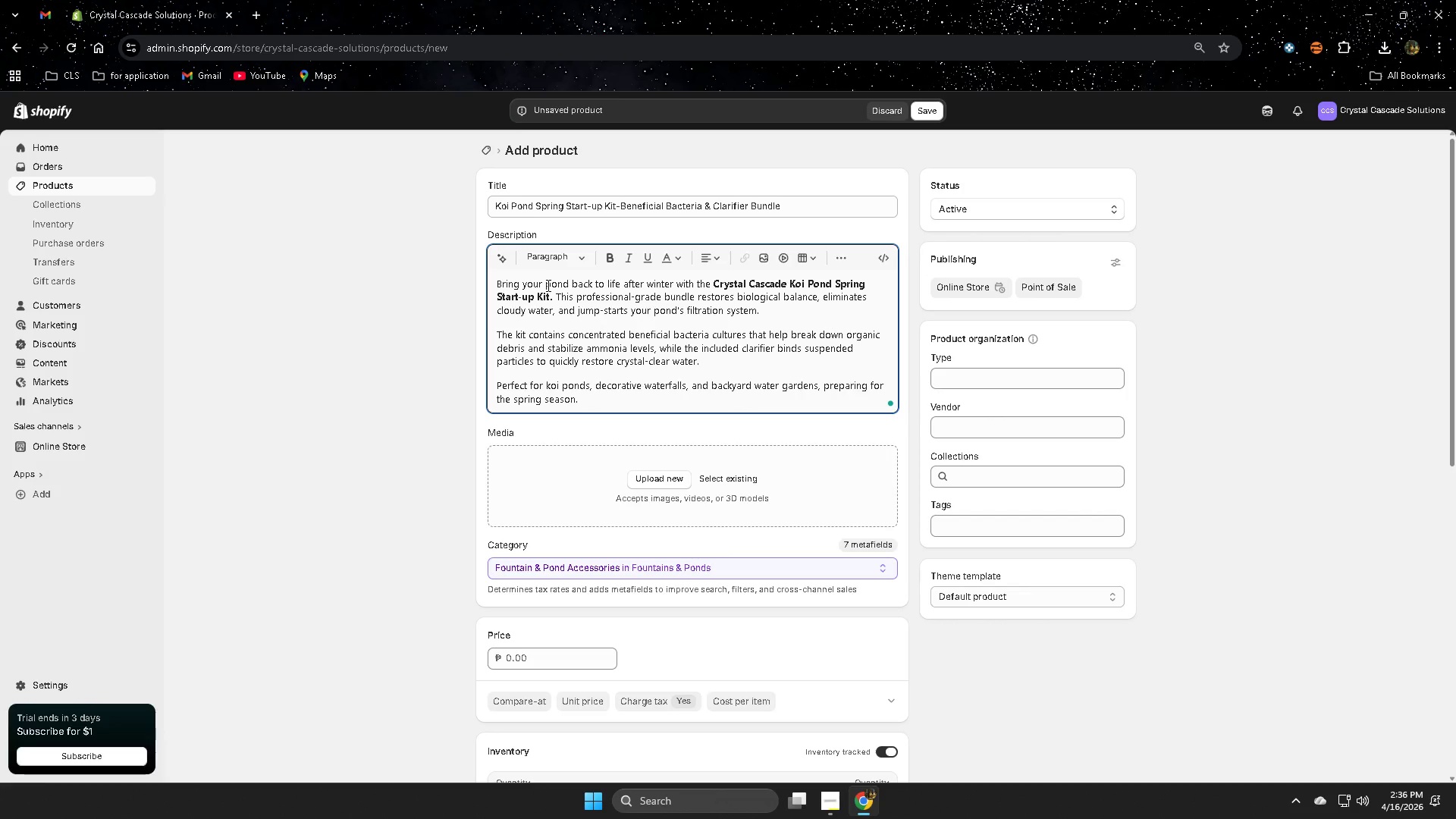 
wait(25.43)
 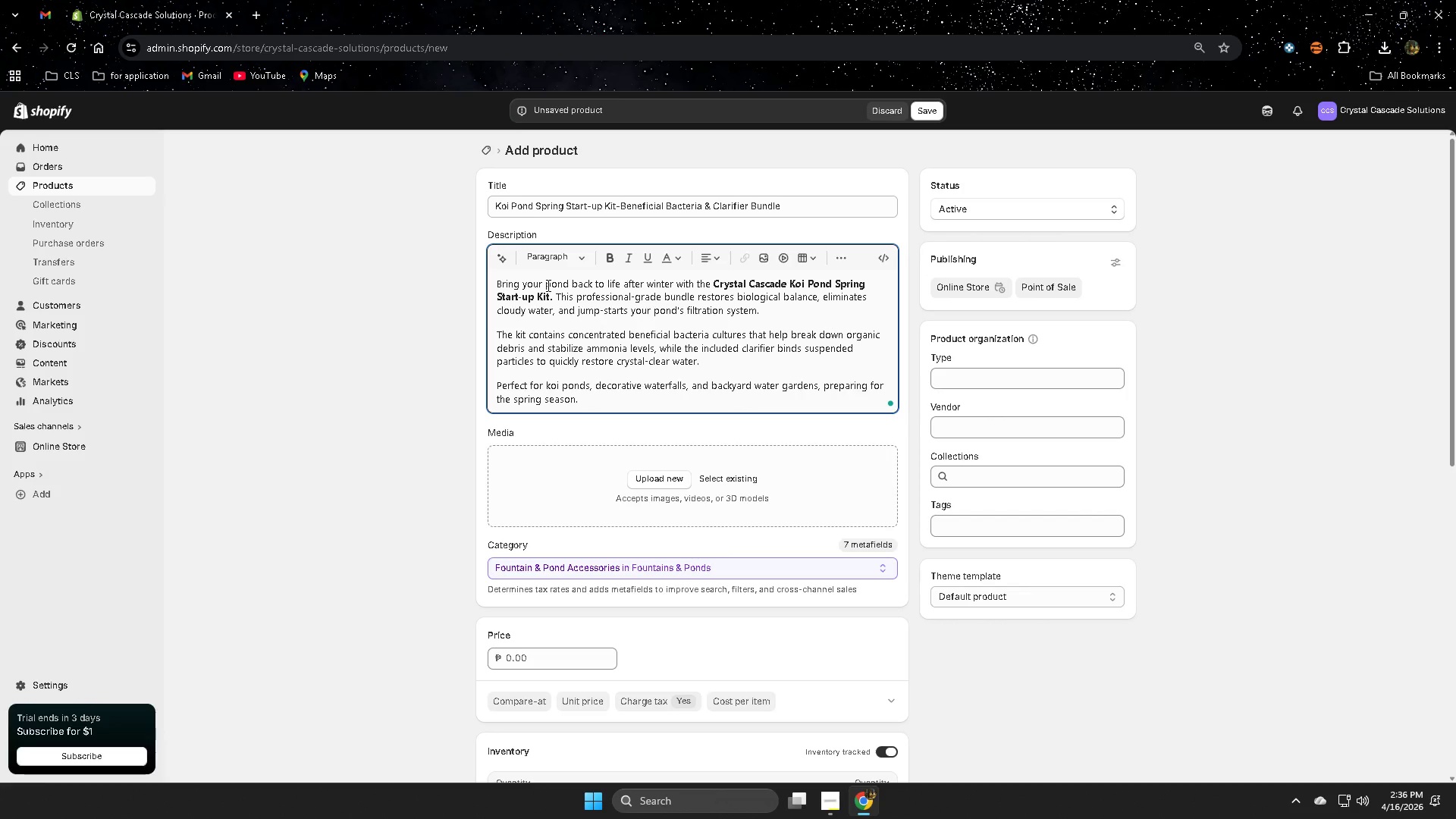 
key(Enter)
 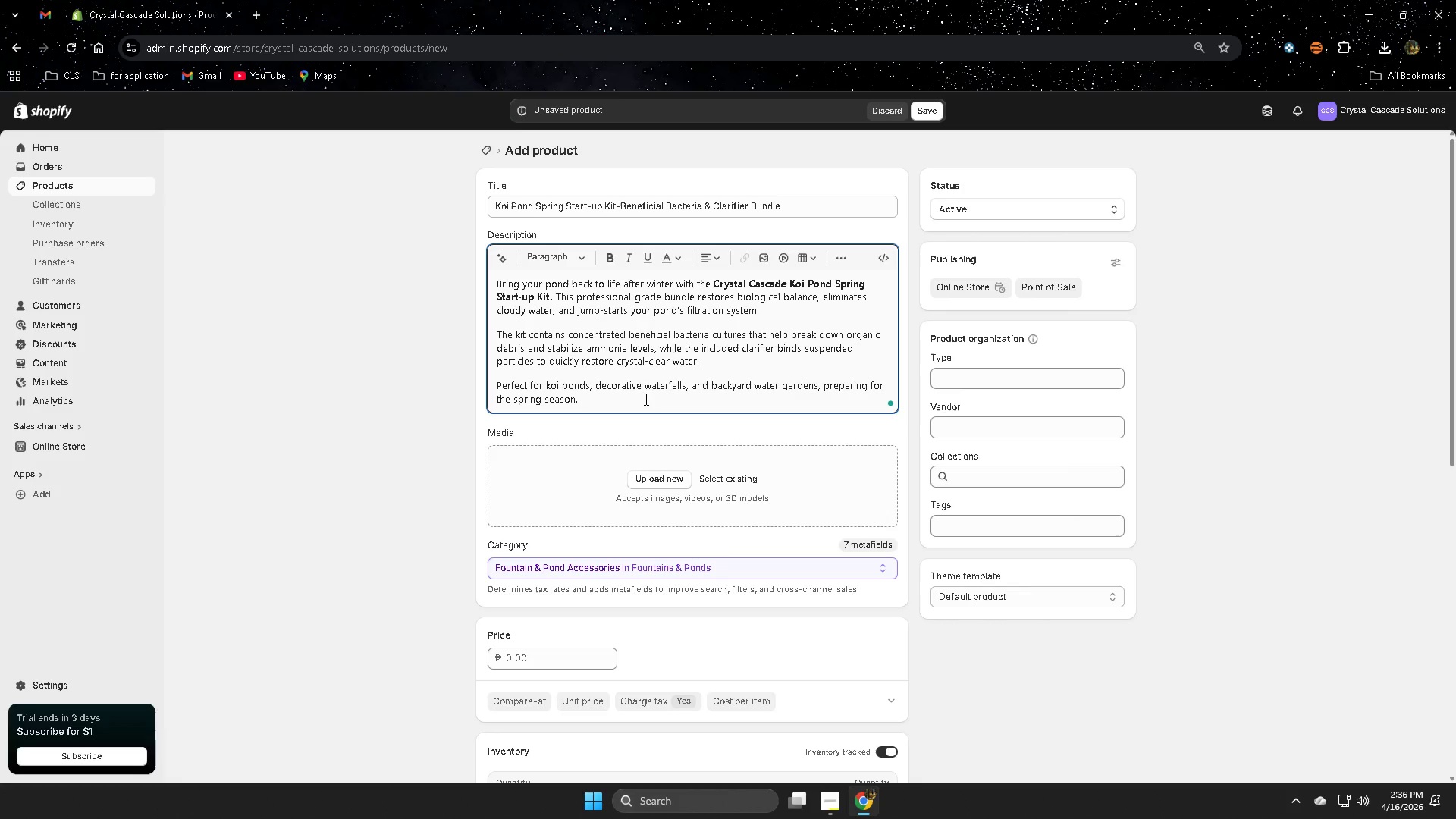 
left_click([646, 397])
 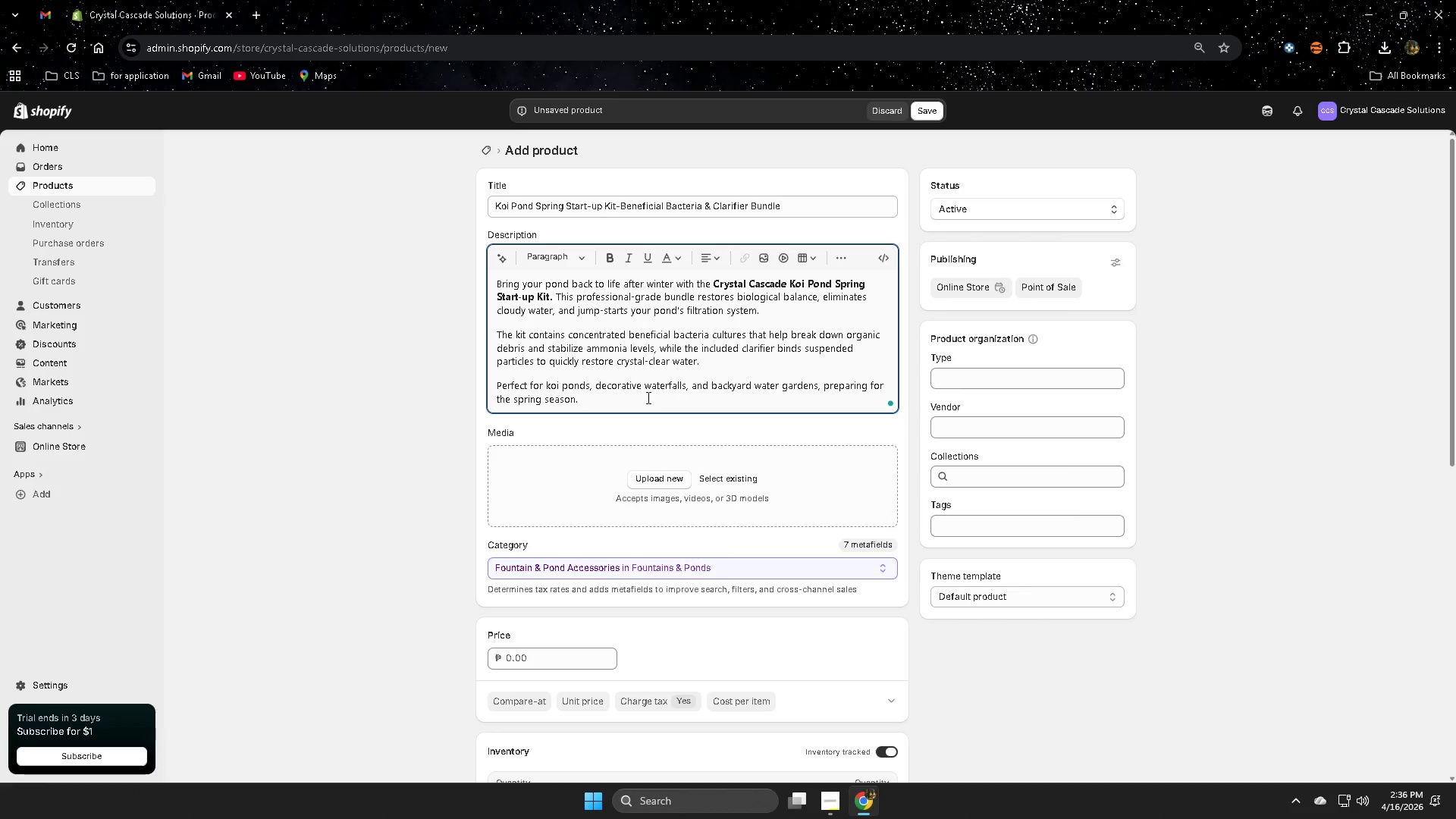 
key(Enter)
 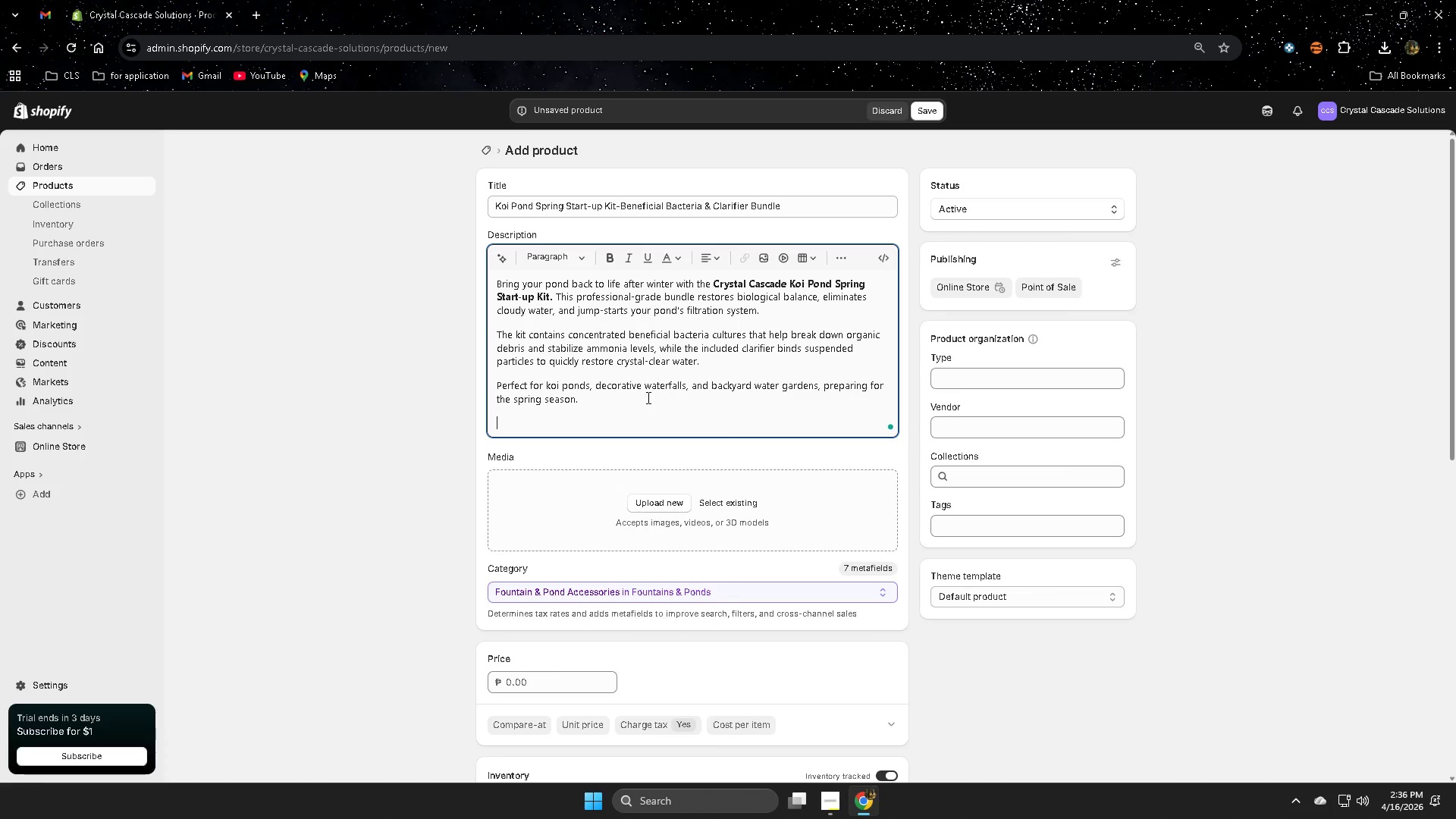 
type(Bundle Includes)
 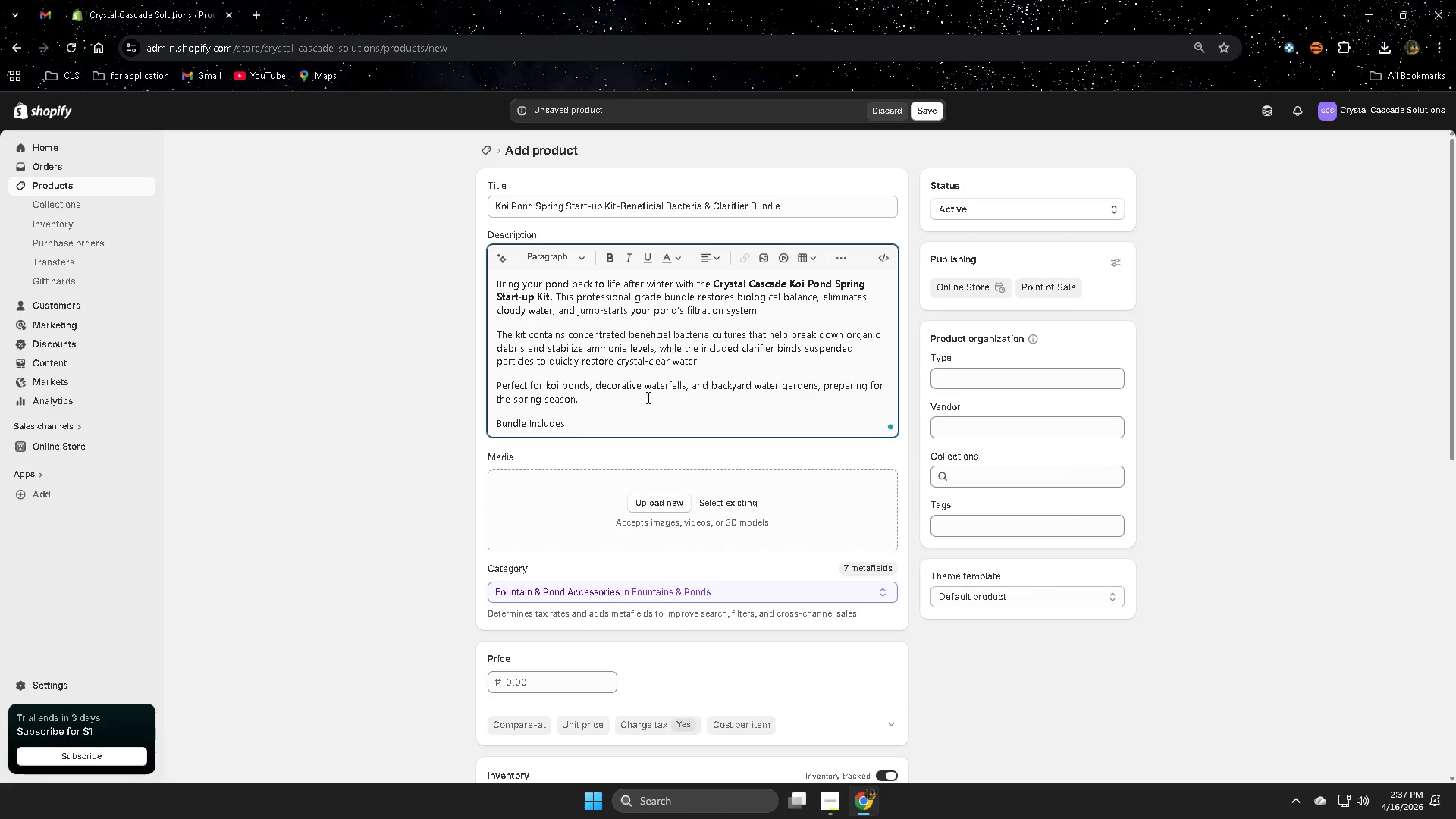 
left_click([496, 425])
 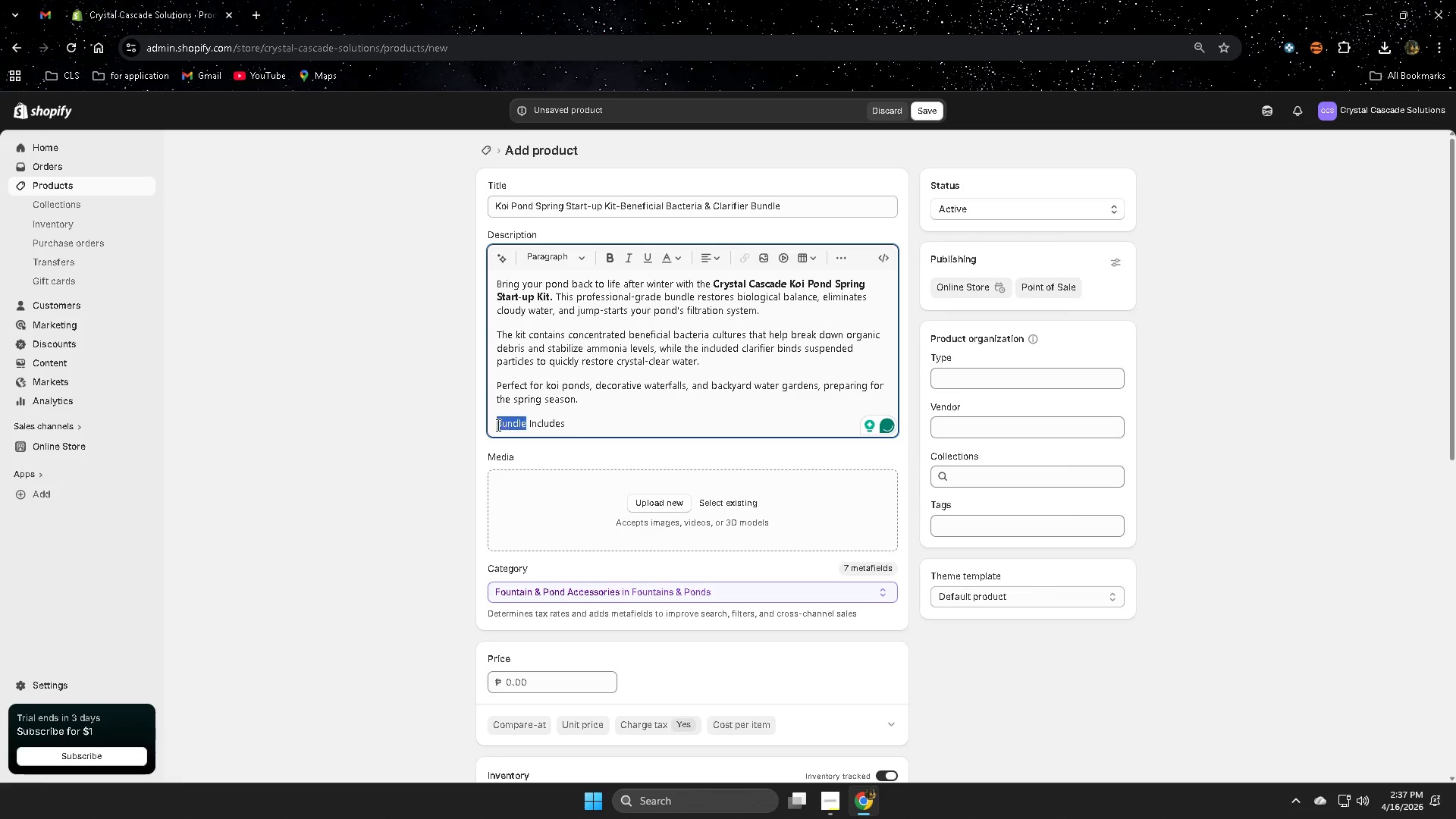 
left_click_drag(start_coordinate=[496, 425], to_coordinate=[563, 425])
 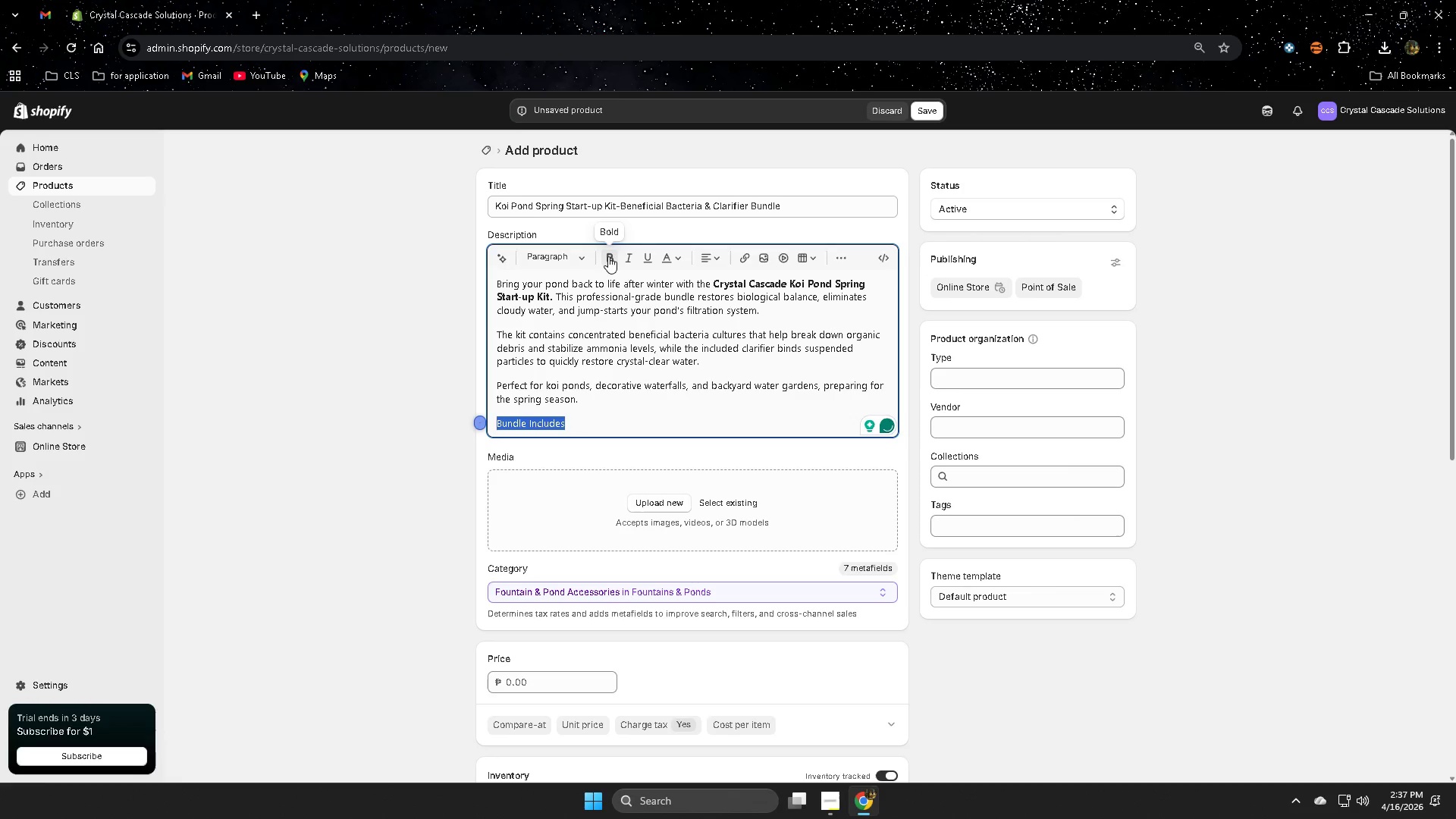 
left_click([609, 257])
 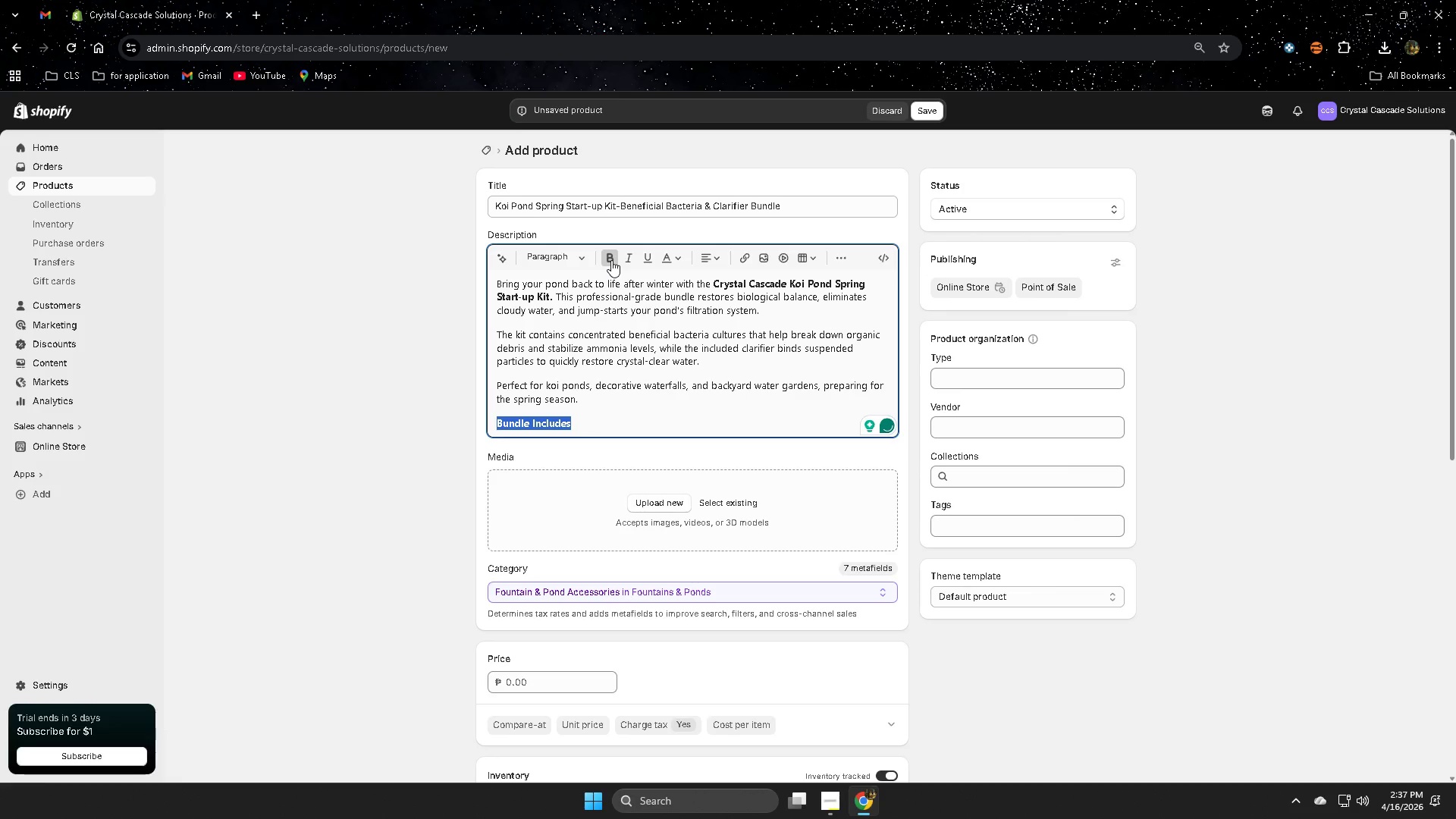 
key(Enter)
 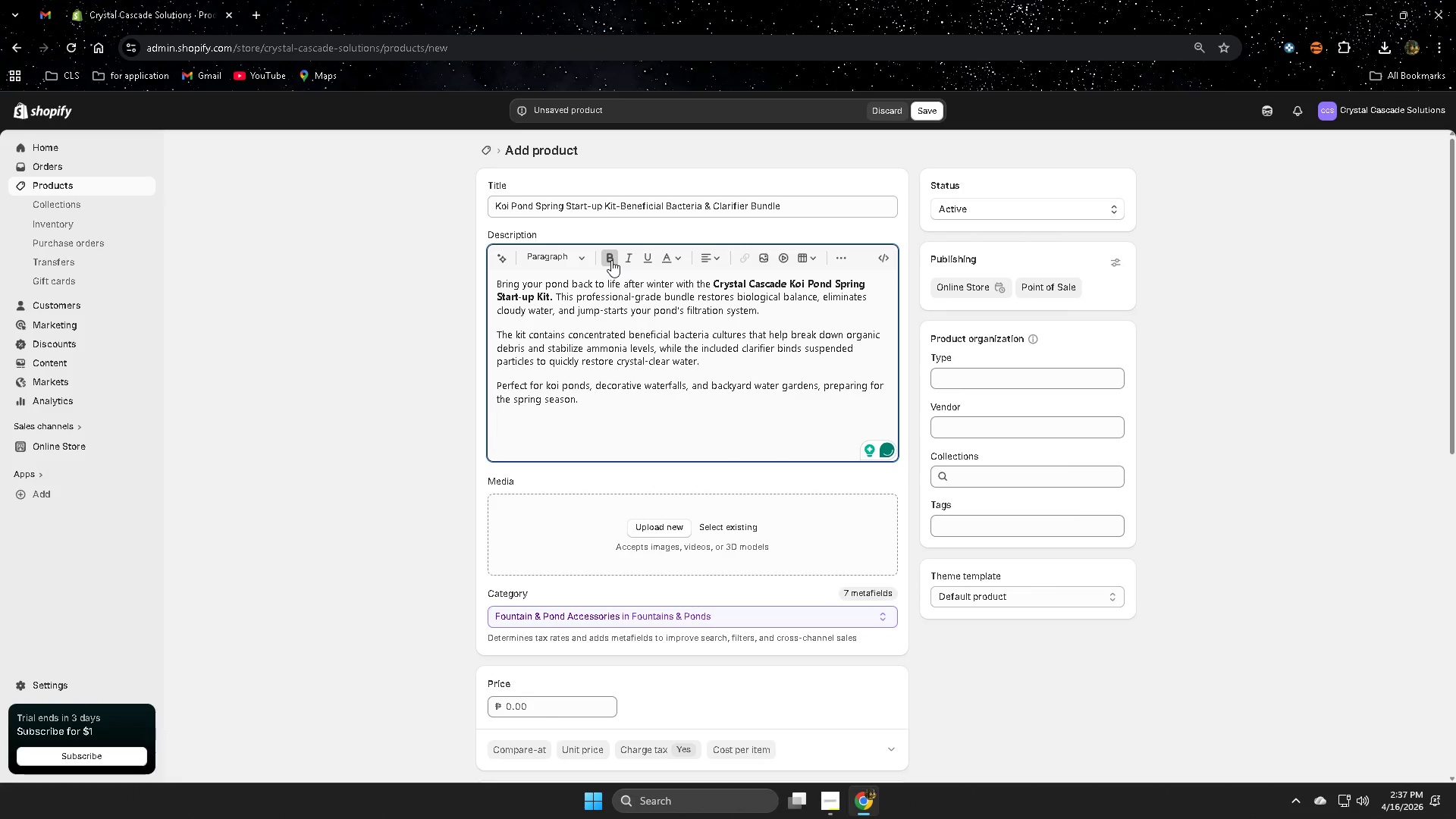 
key(Control+Z)
 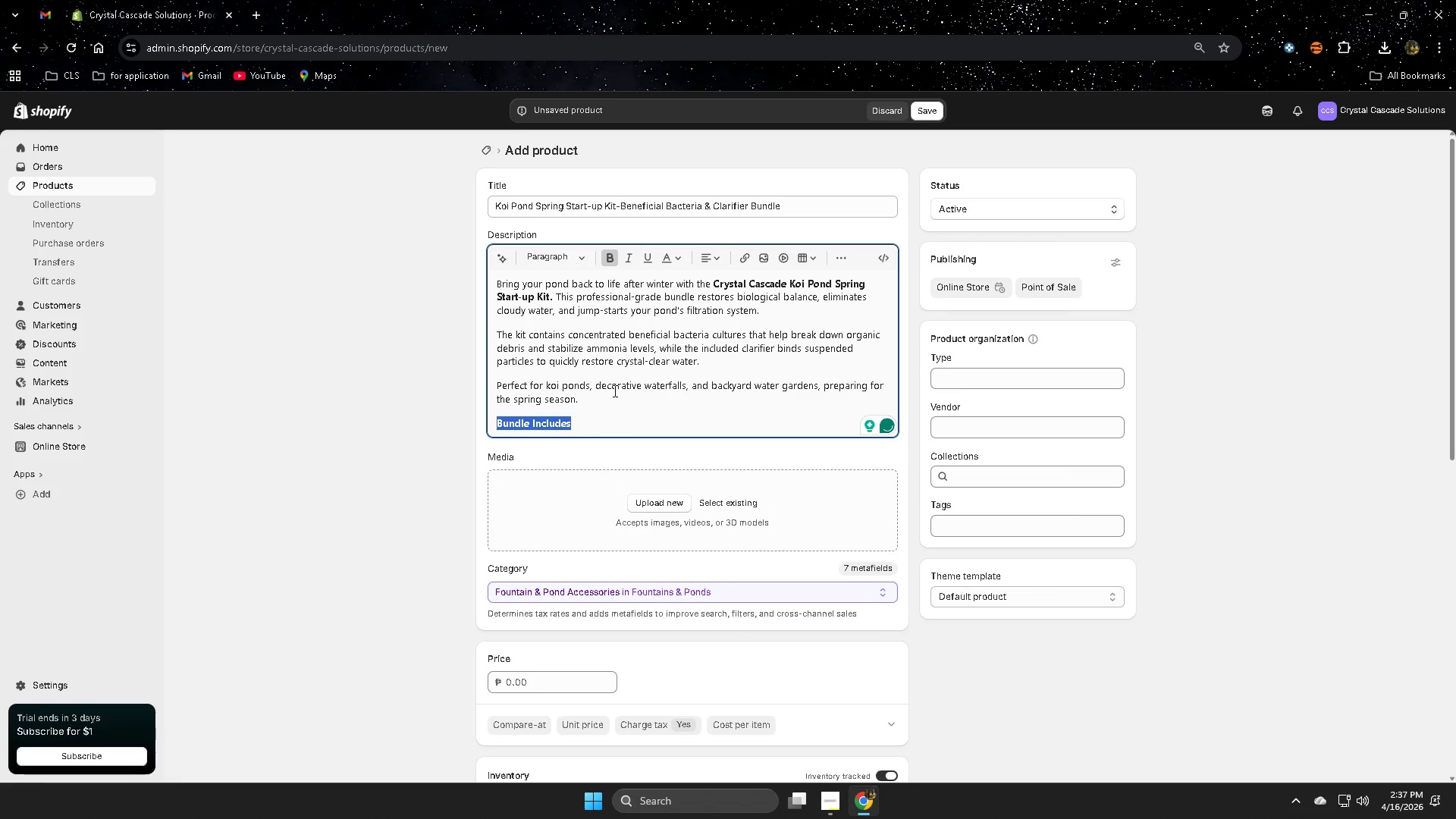 
left_click([639, 421])
 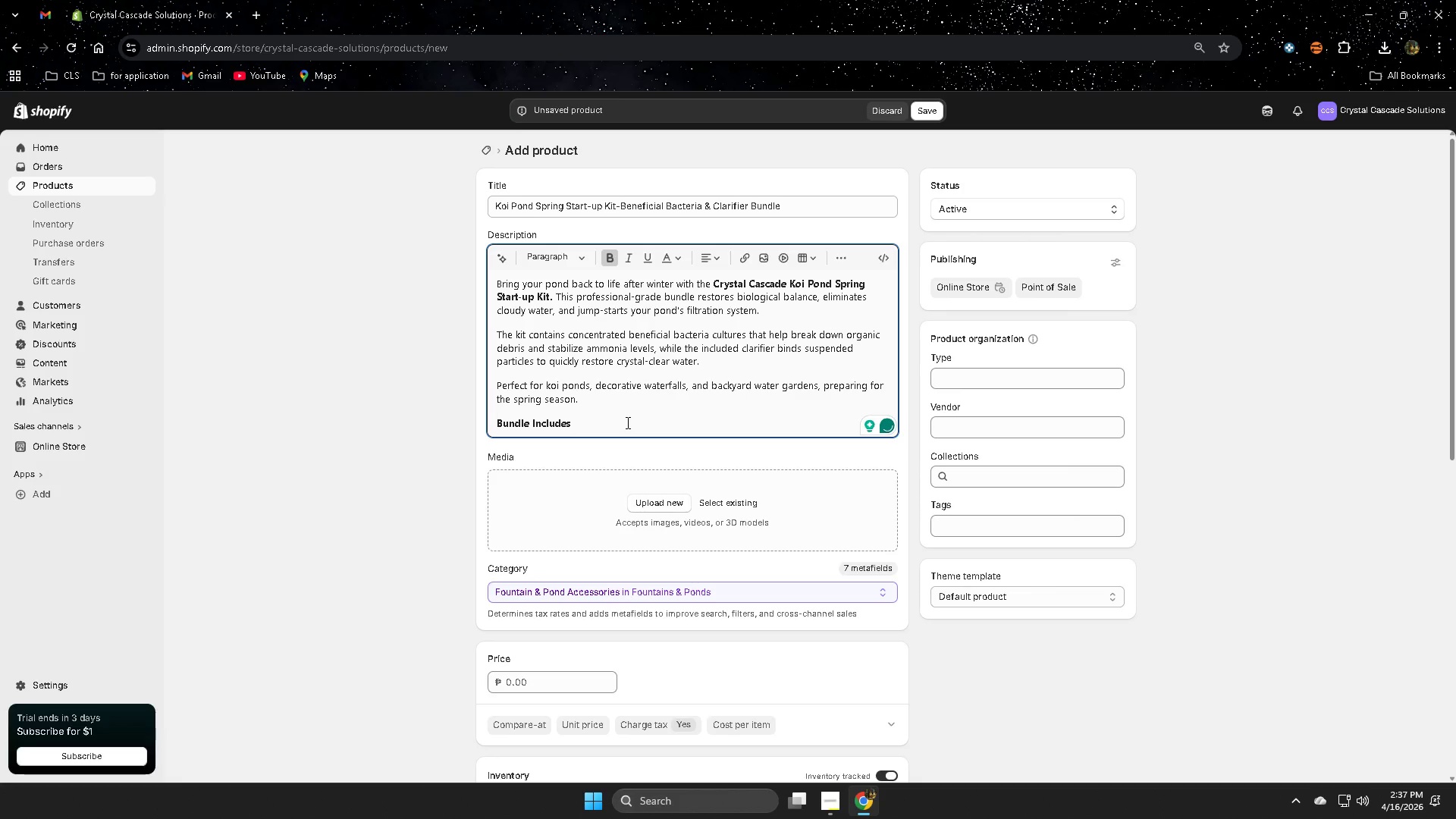 
key(Enter)
 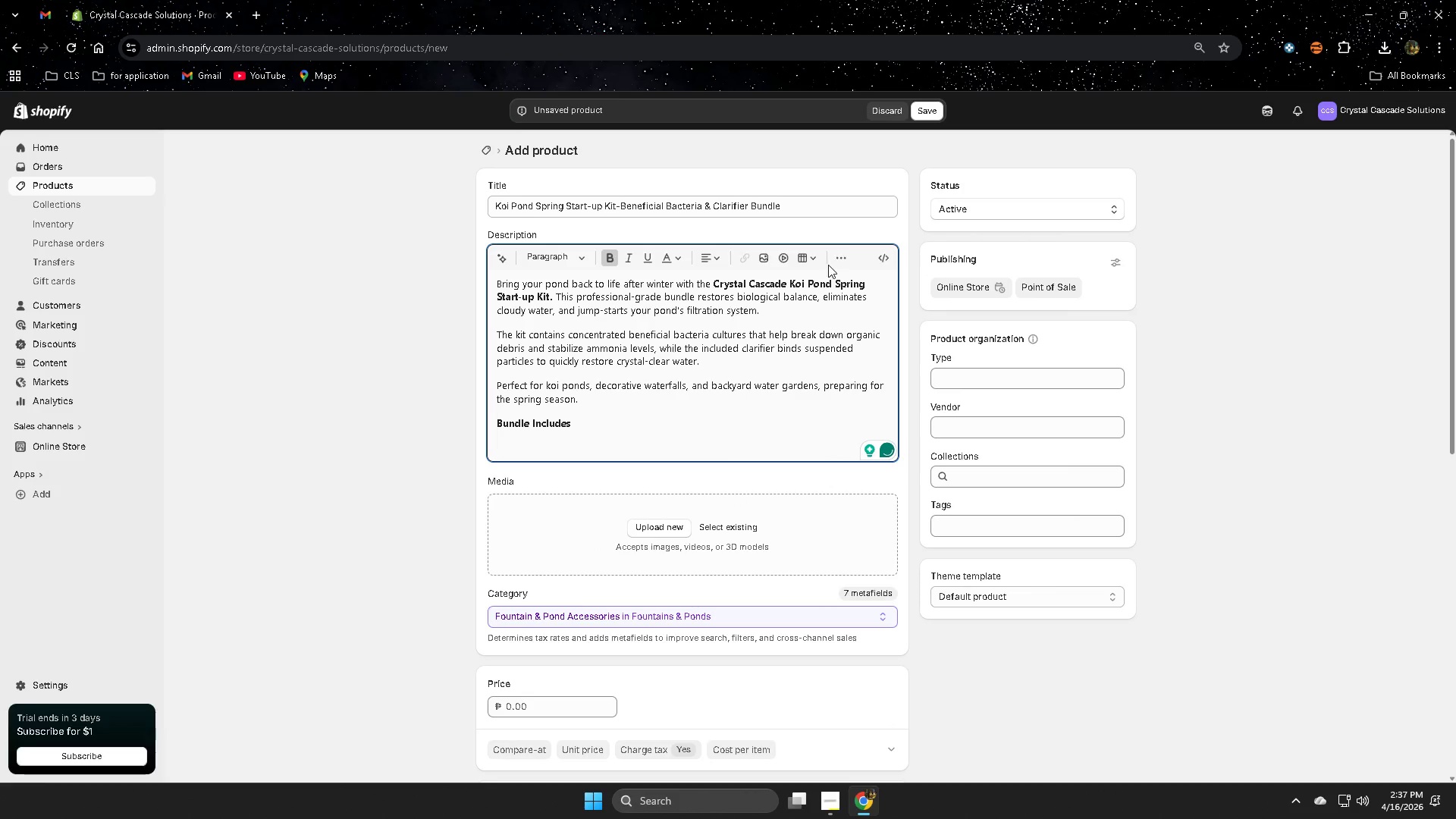 
left_click([839, 261])
 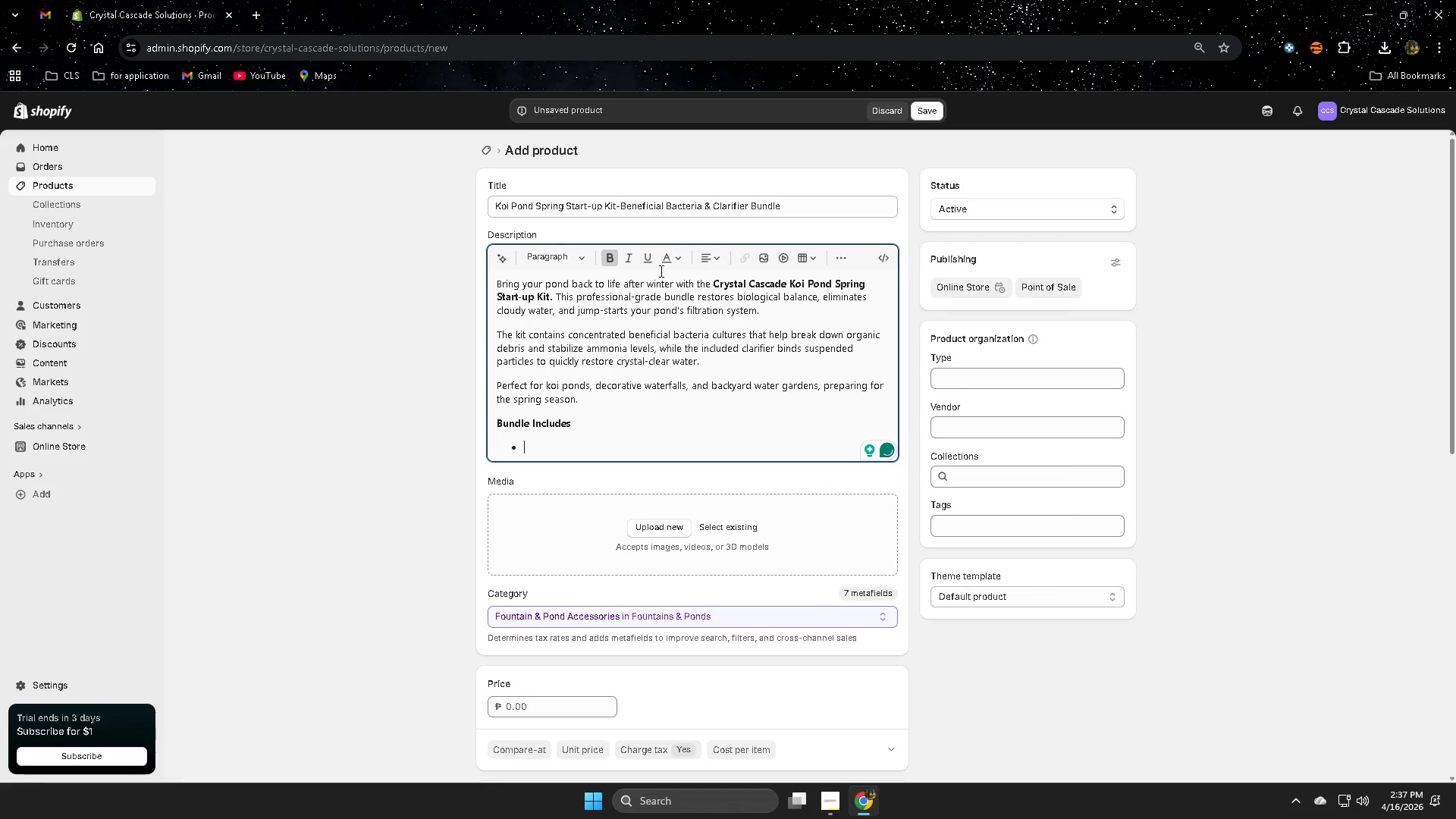 
left_click([612, 262])
 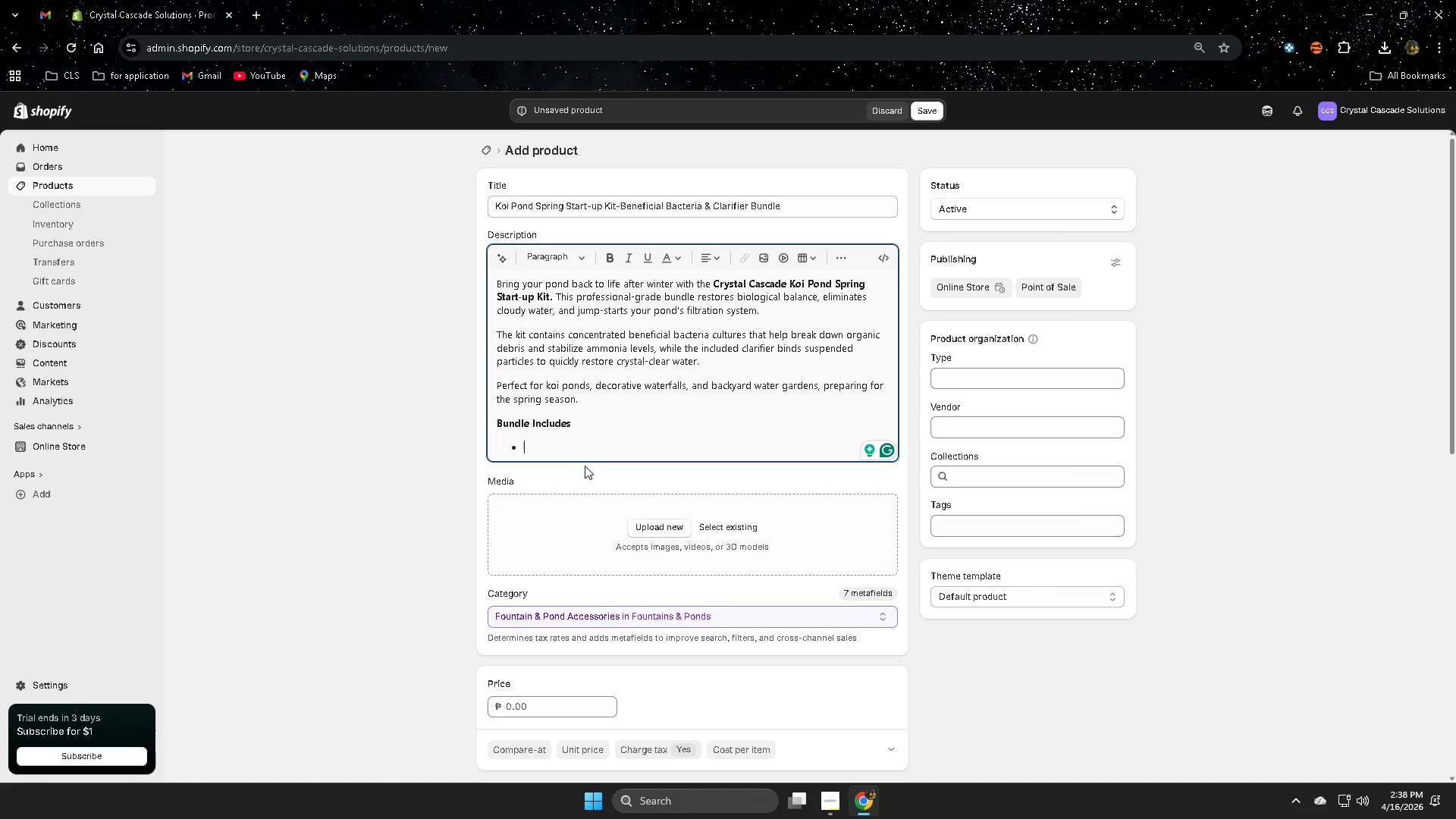 
wait(62.83)
 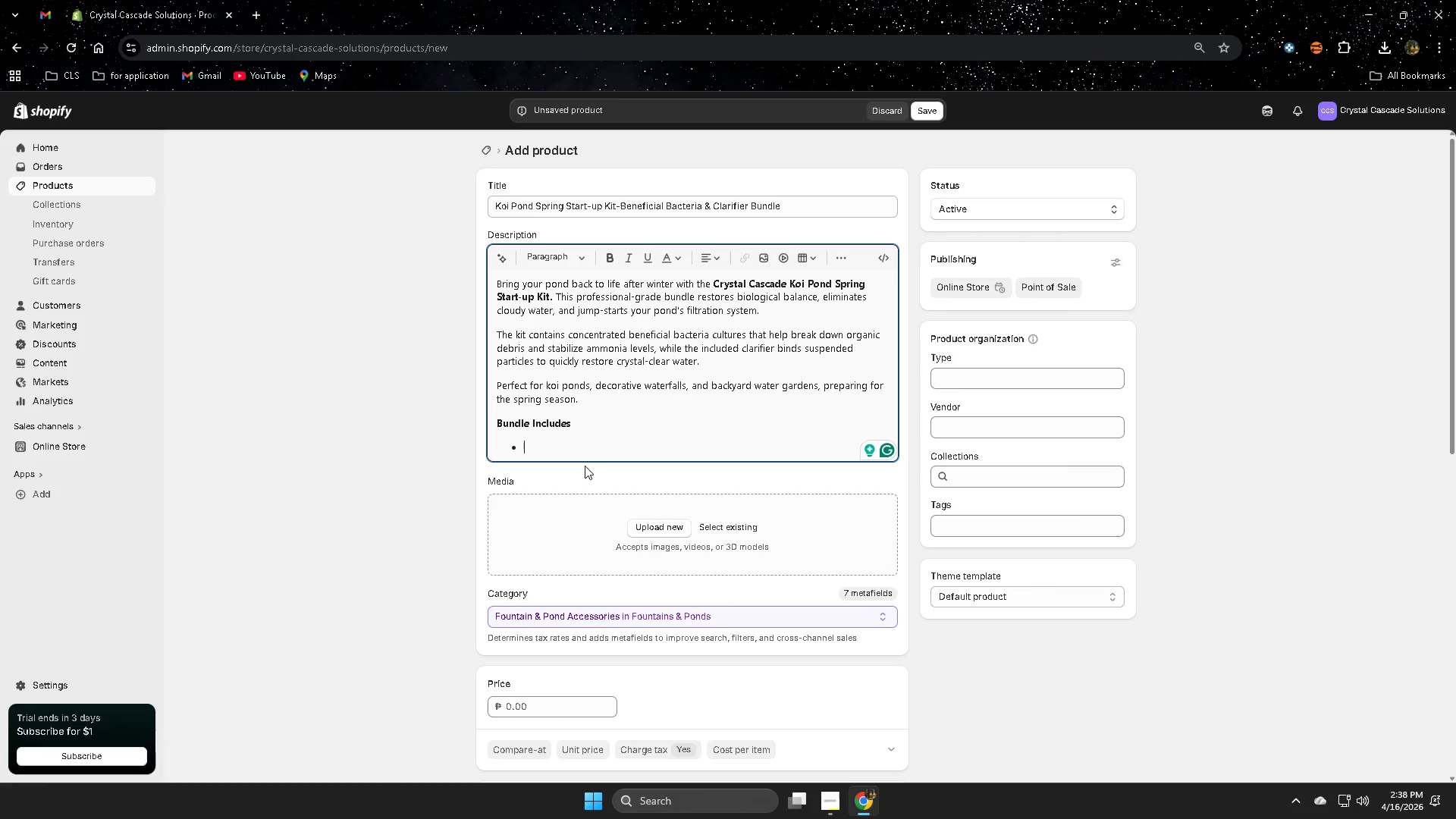 
type(spring)
key(Backspace)
key(Backspace)
key(Backspace)
key(Backspace)
key(Backspace)
key(Backspace)
type(Spring Start-uo)
key(Backspace)
type(p kit )
 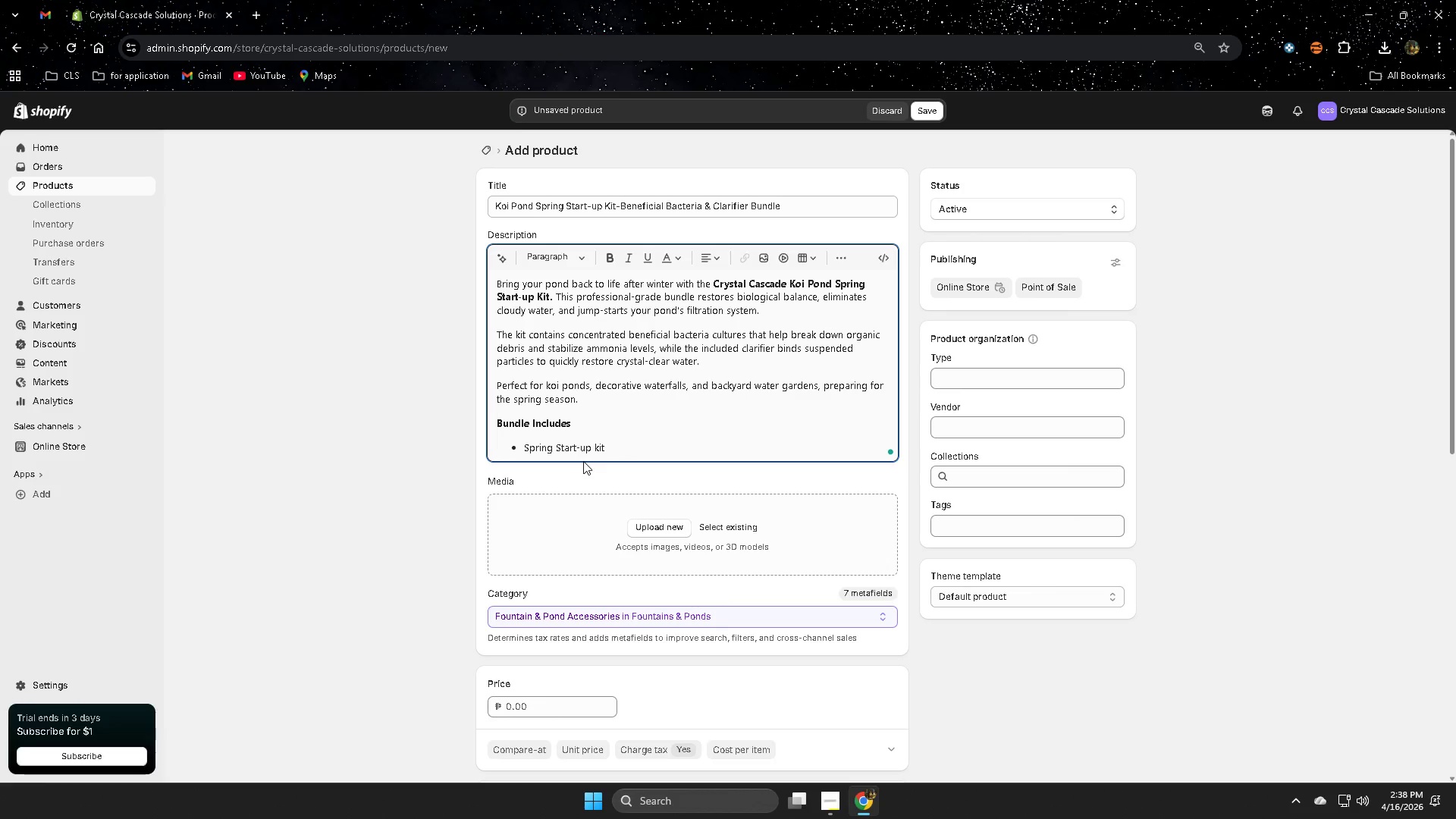 
key(Enter)
 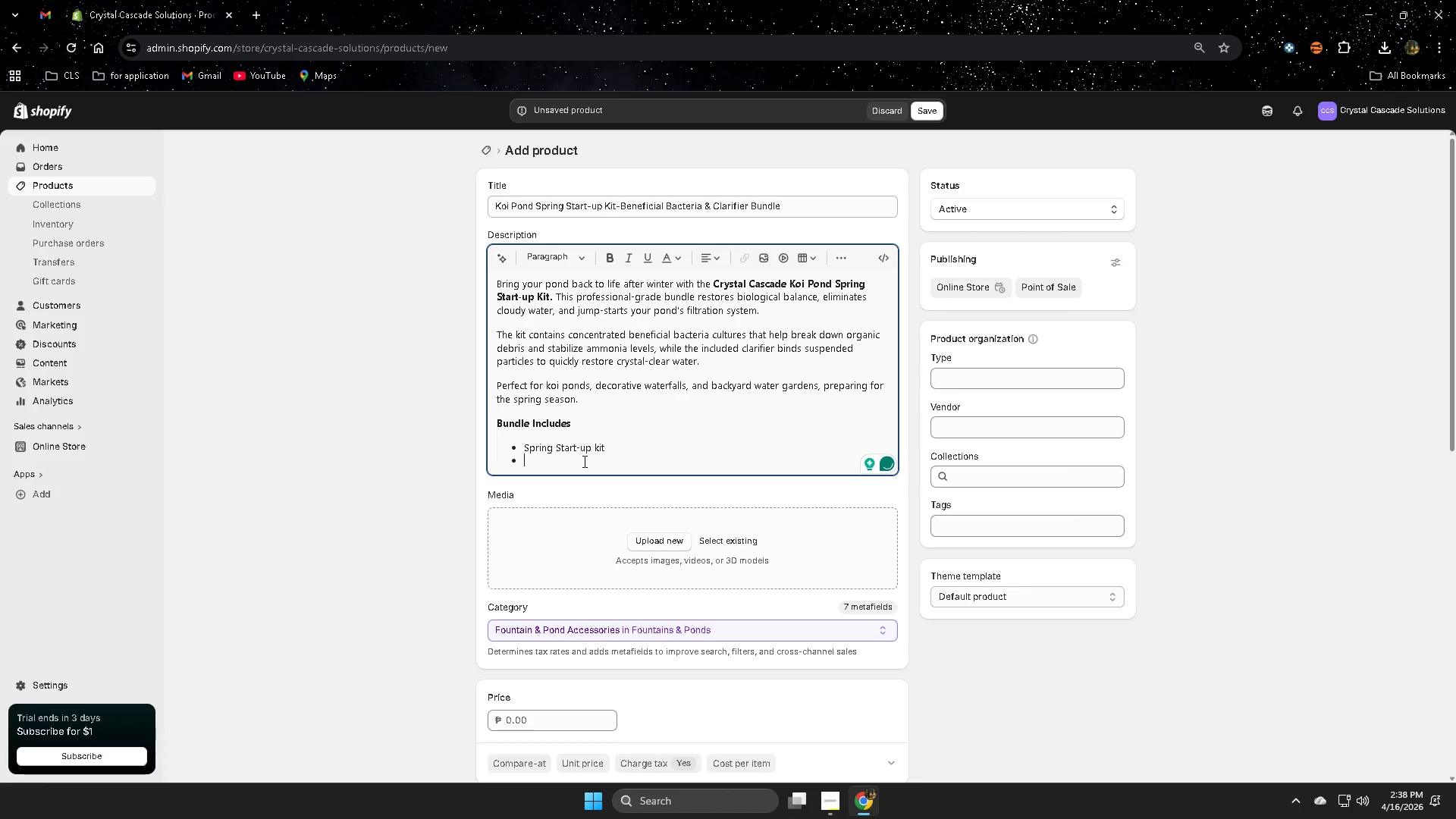 
type(w)
key(Backspace)
type(Water test)
key(Backspace)
key(Backspace)
key(Backspace)
key(Backspace)
key(Backspace)
type(T)
key(Backspace)
type( Testing kit)
 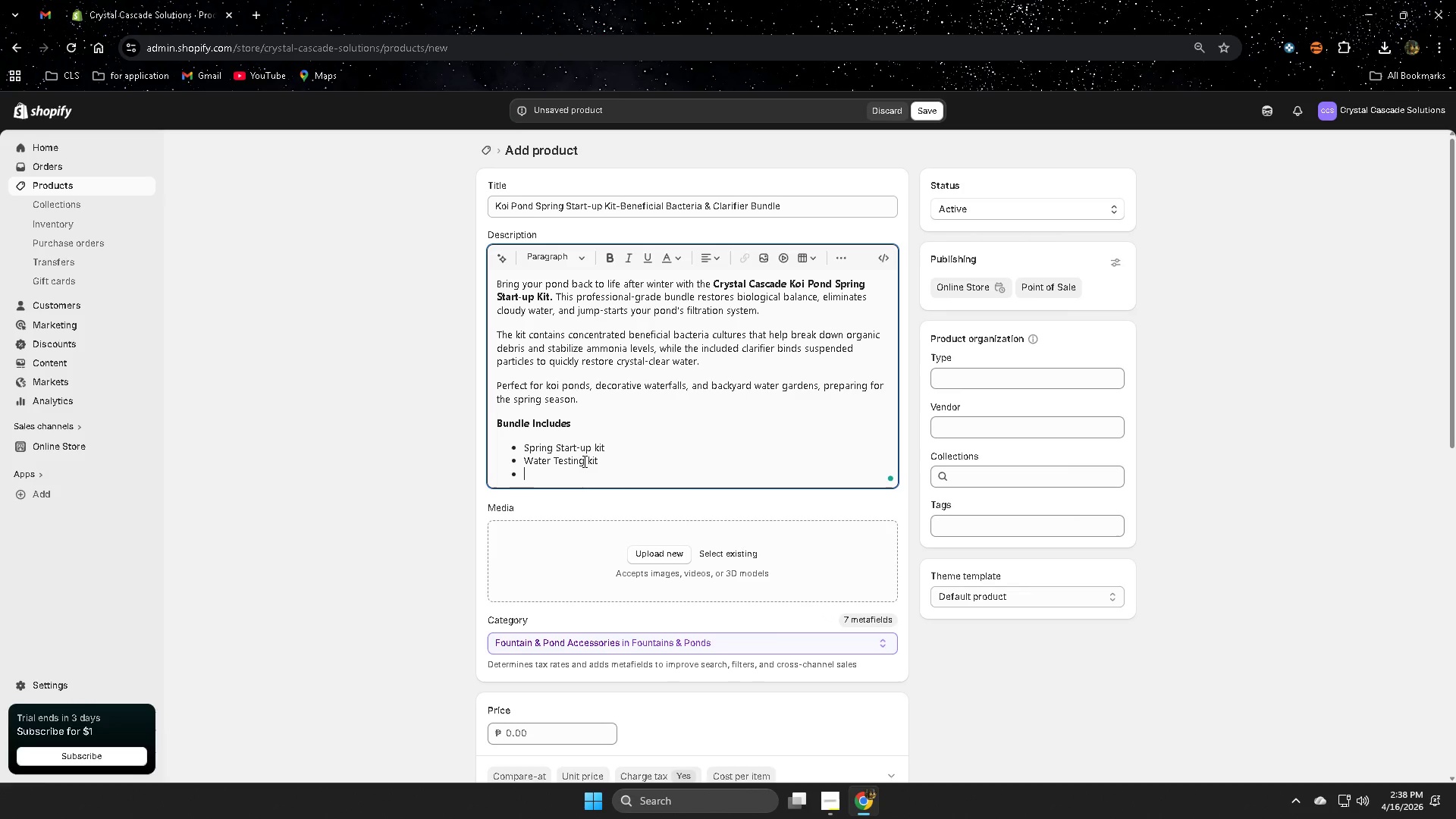 
 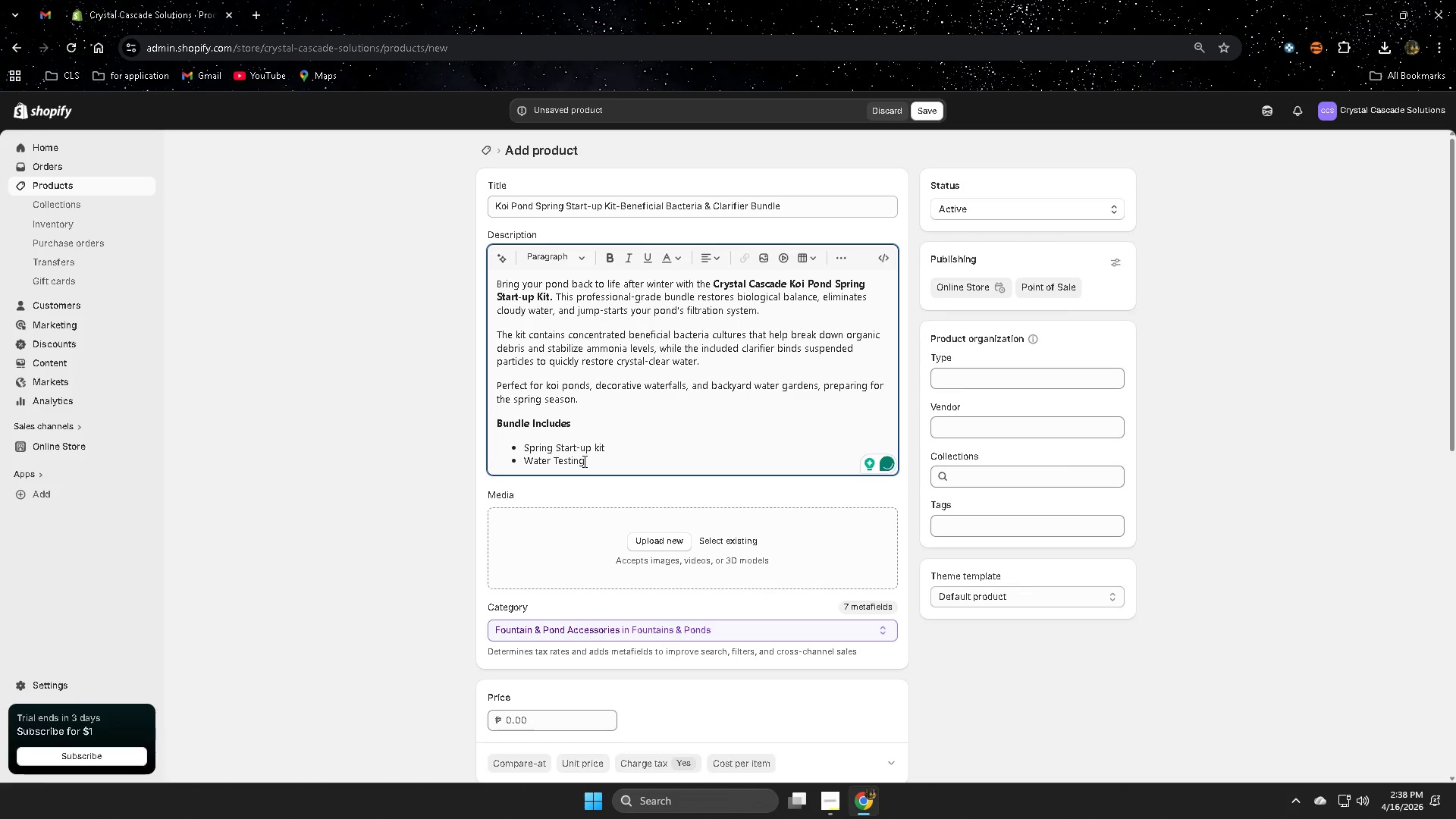 
key(Enter)
 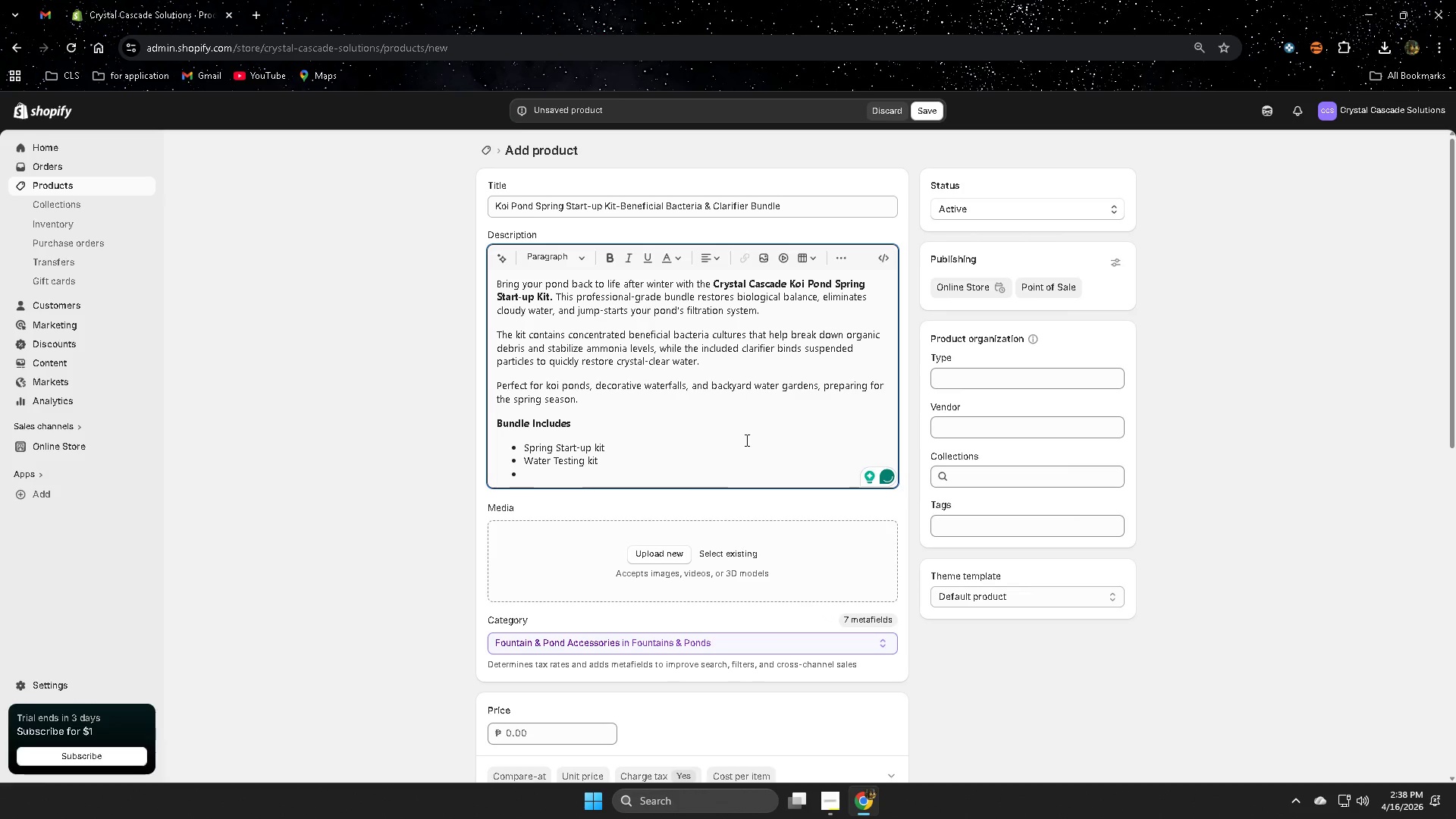 
wait(5.61)
 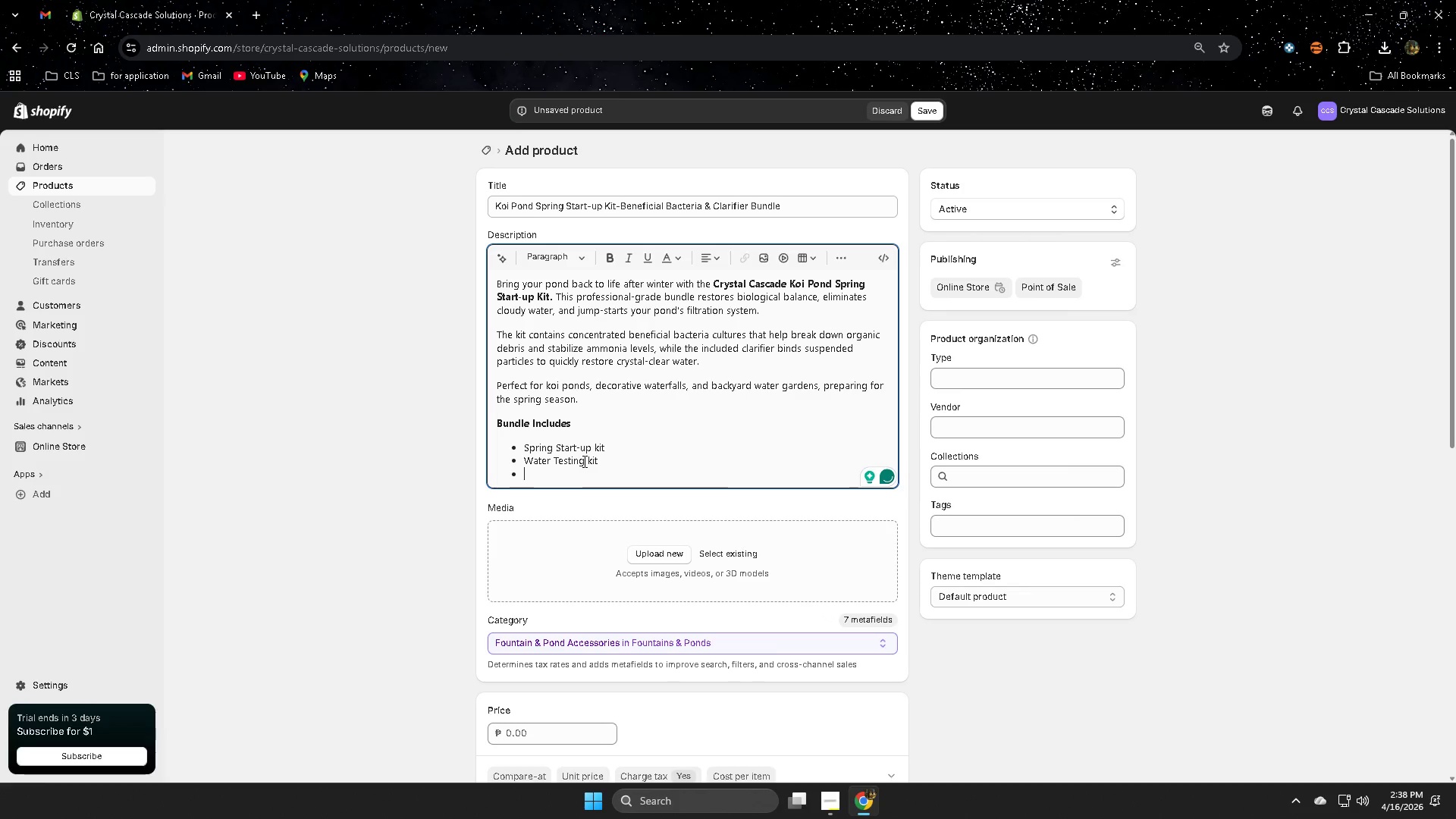 
type(Be)
 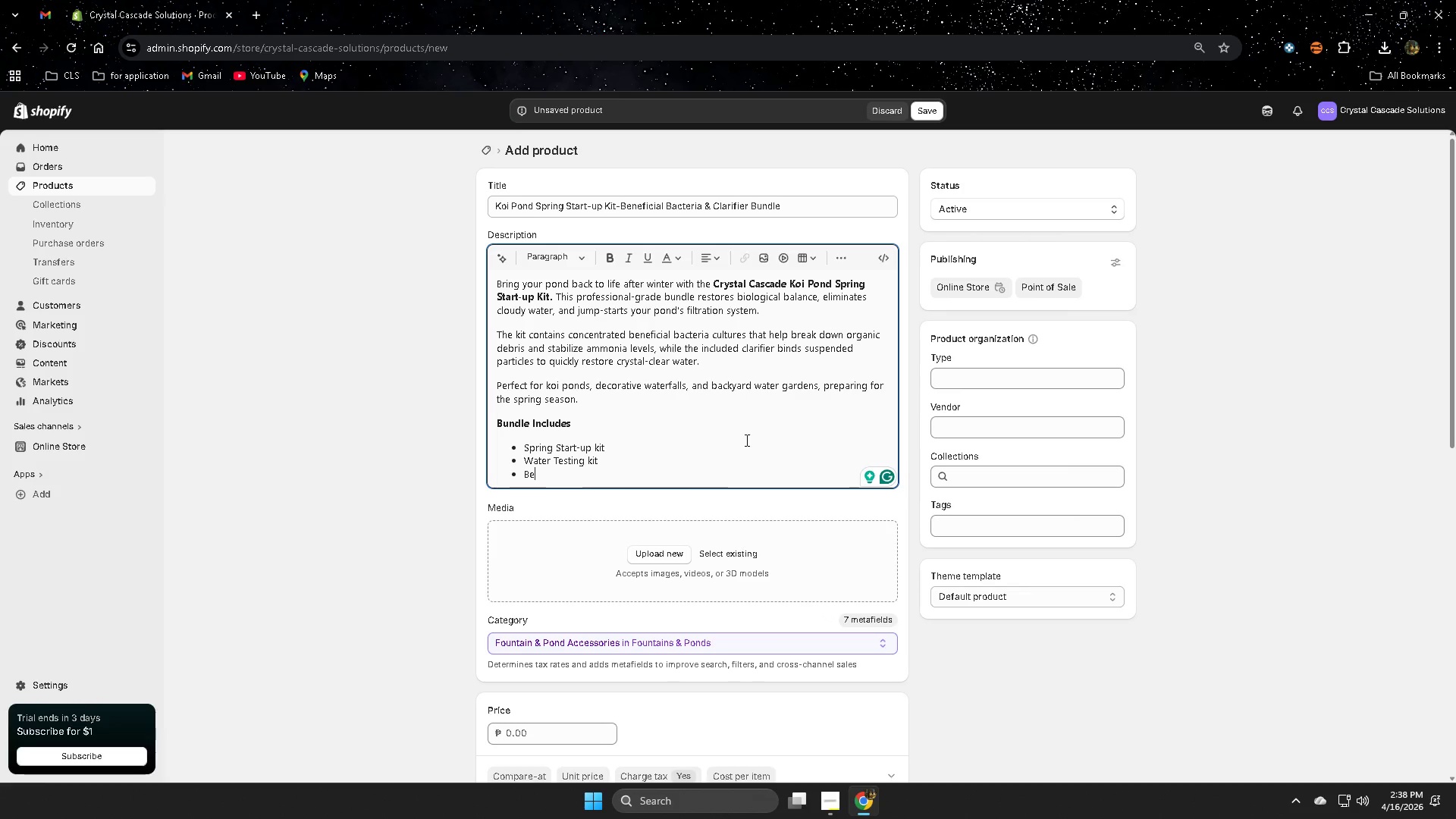 
type(neficial Bacterial)
key(Backspace)
type( Pacl)
key(Backspace)
type(k)
 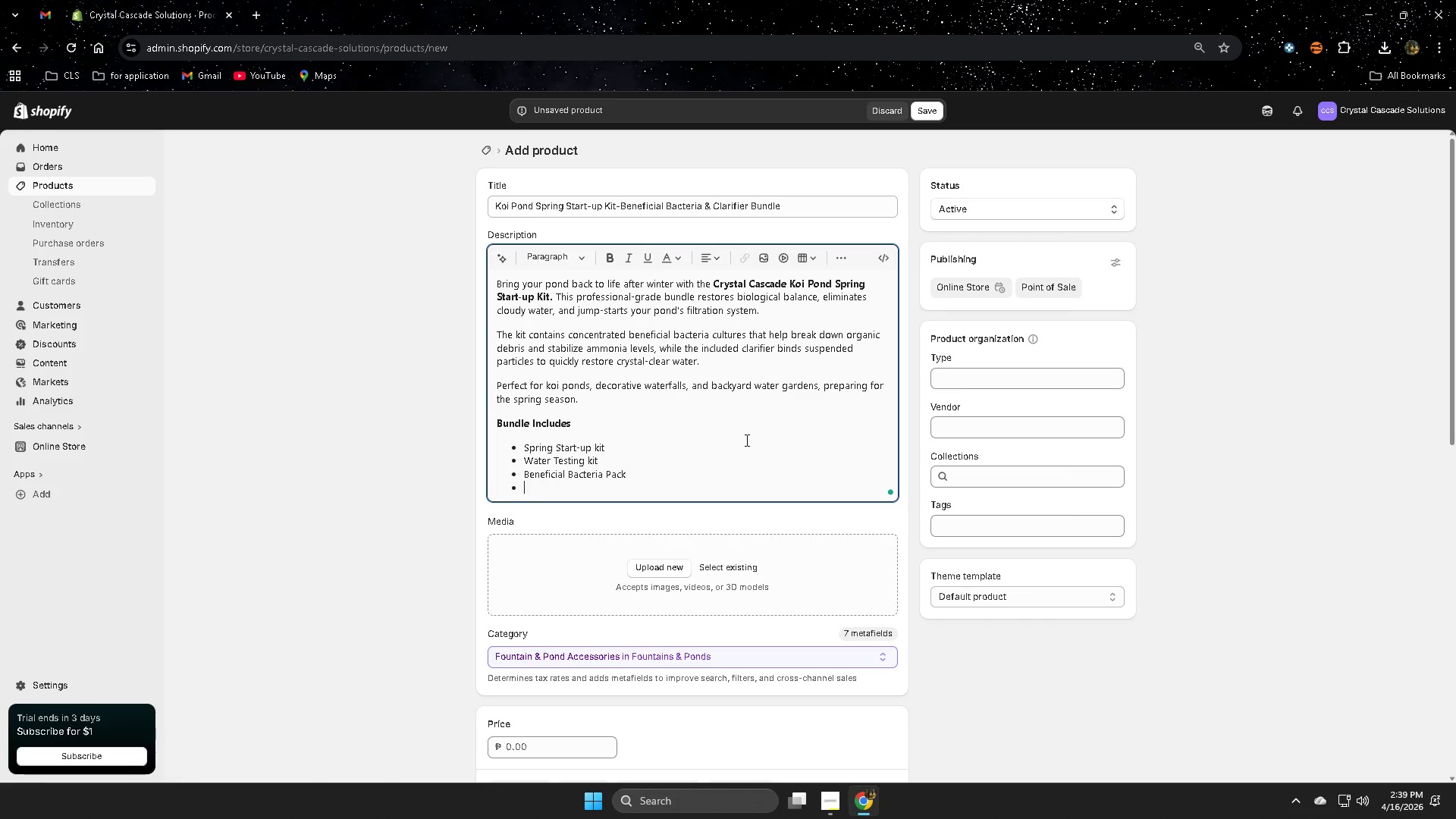 
 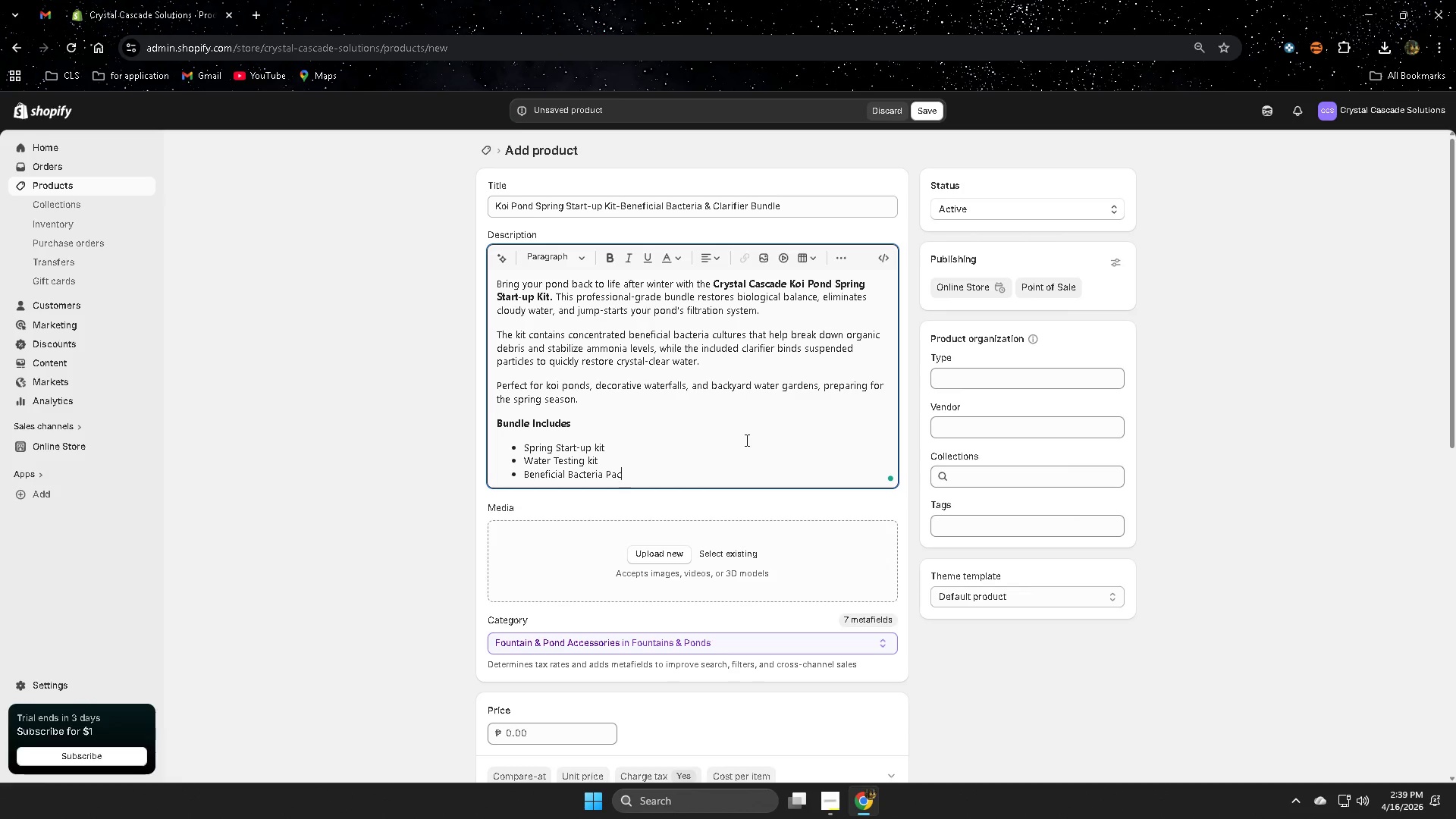 
key(Enter)
 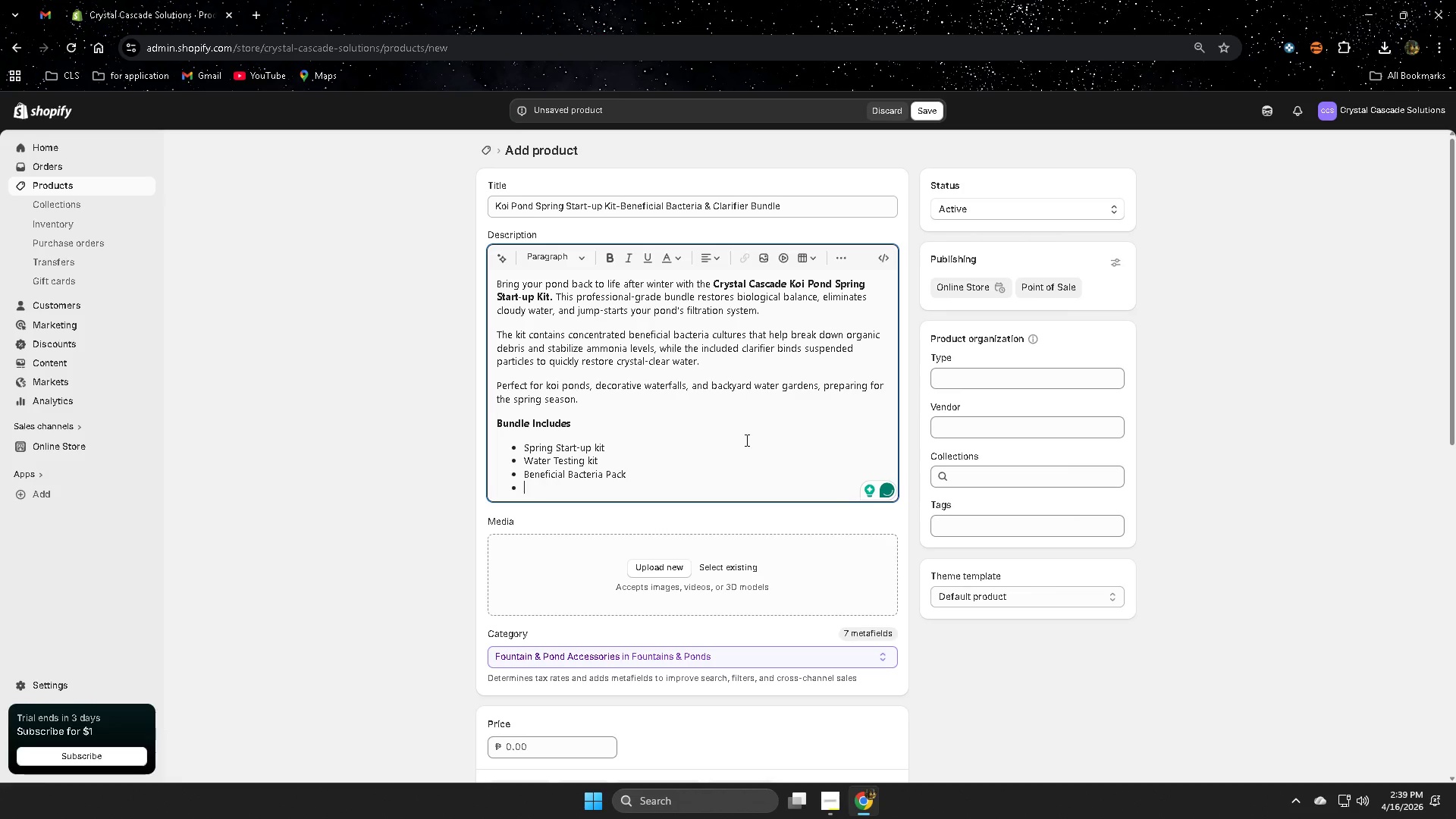 
wait(6.05)
 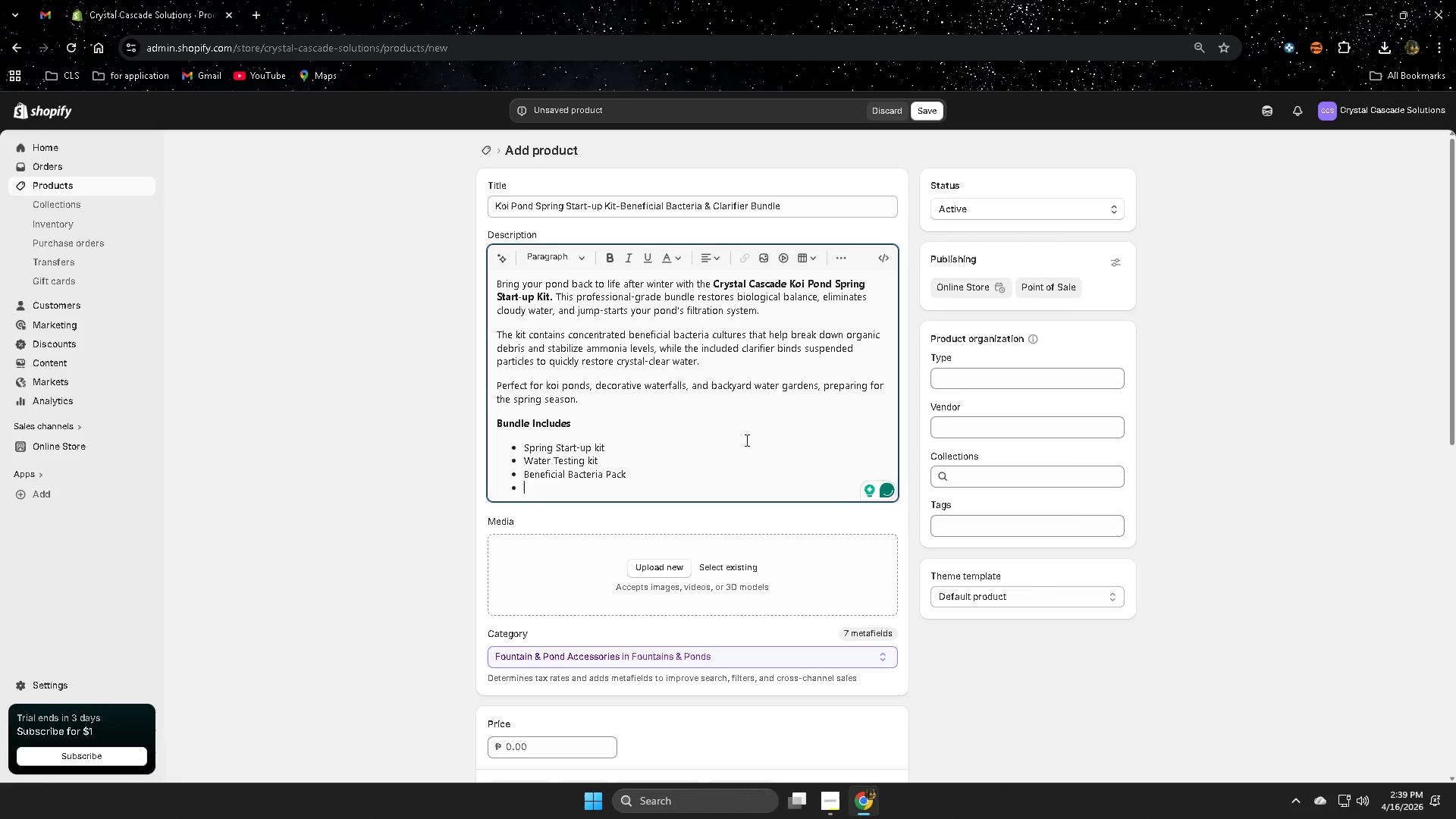 
key(Backspace)
 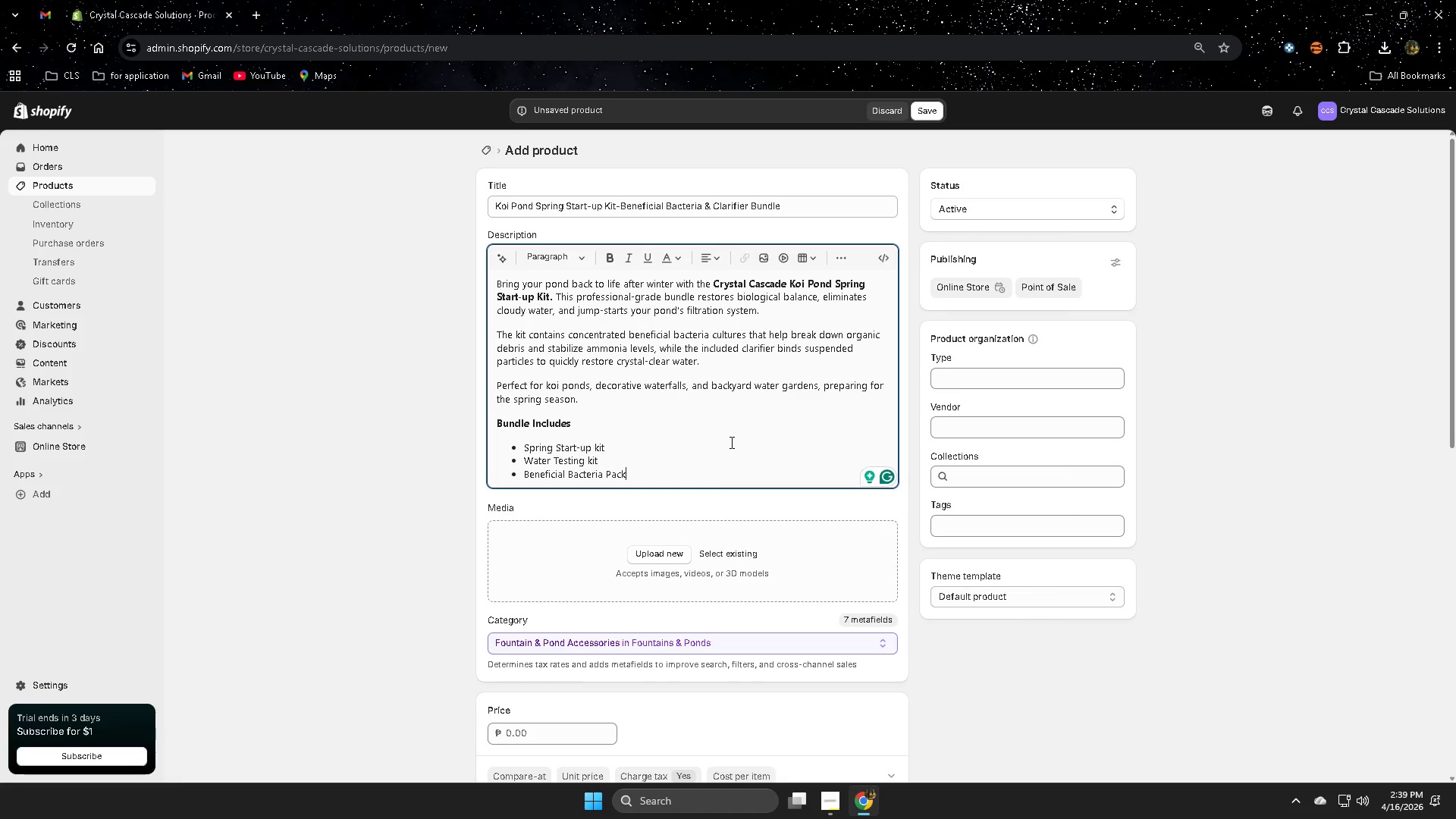 
key(Backspace)
 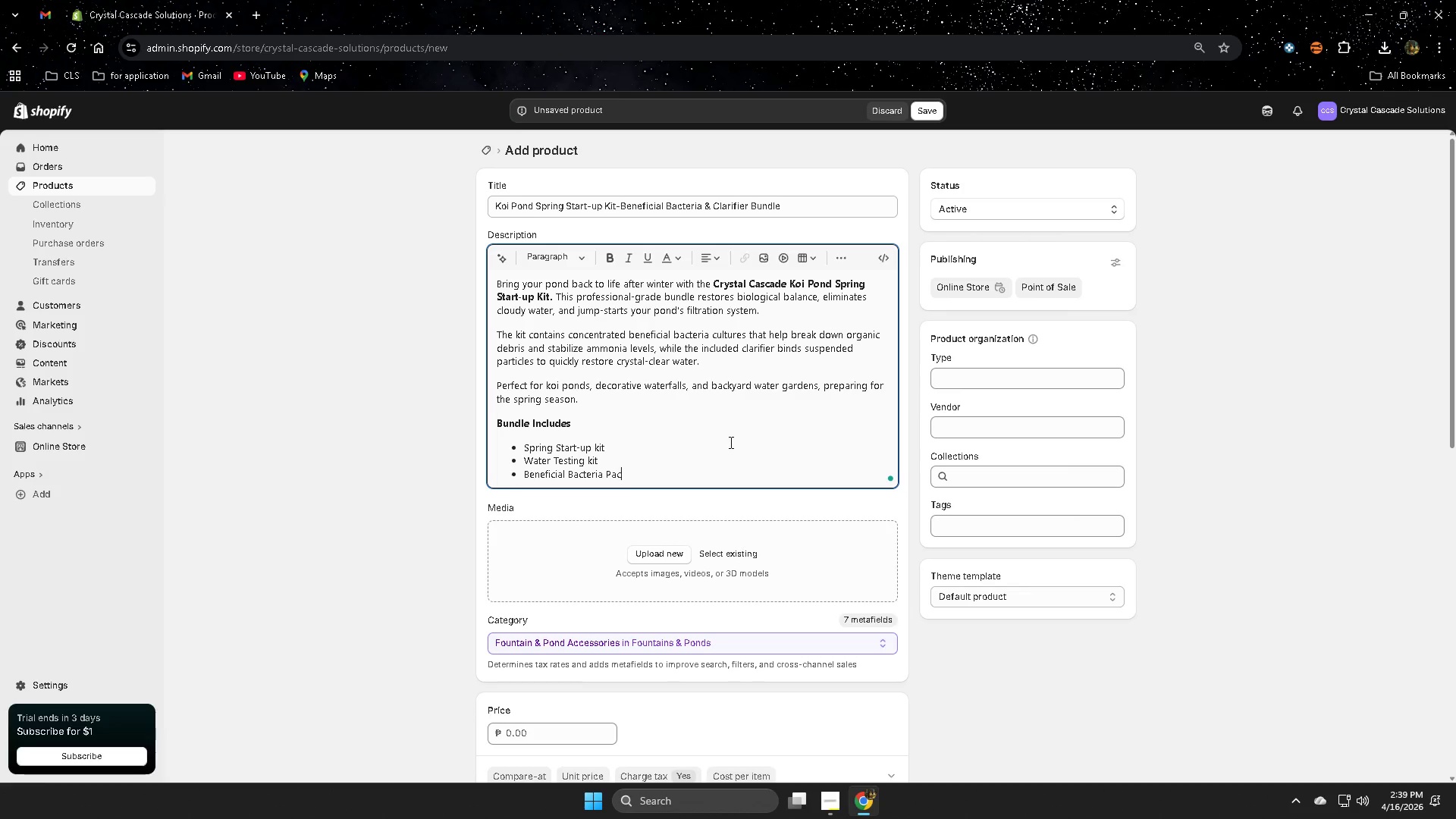 
key(Backspace)
 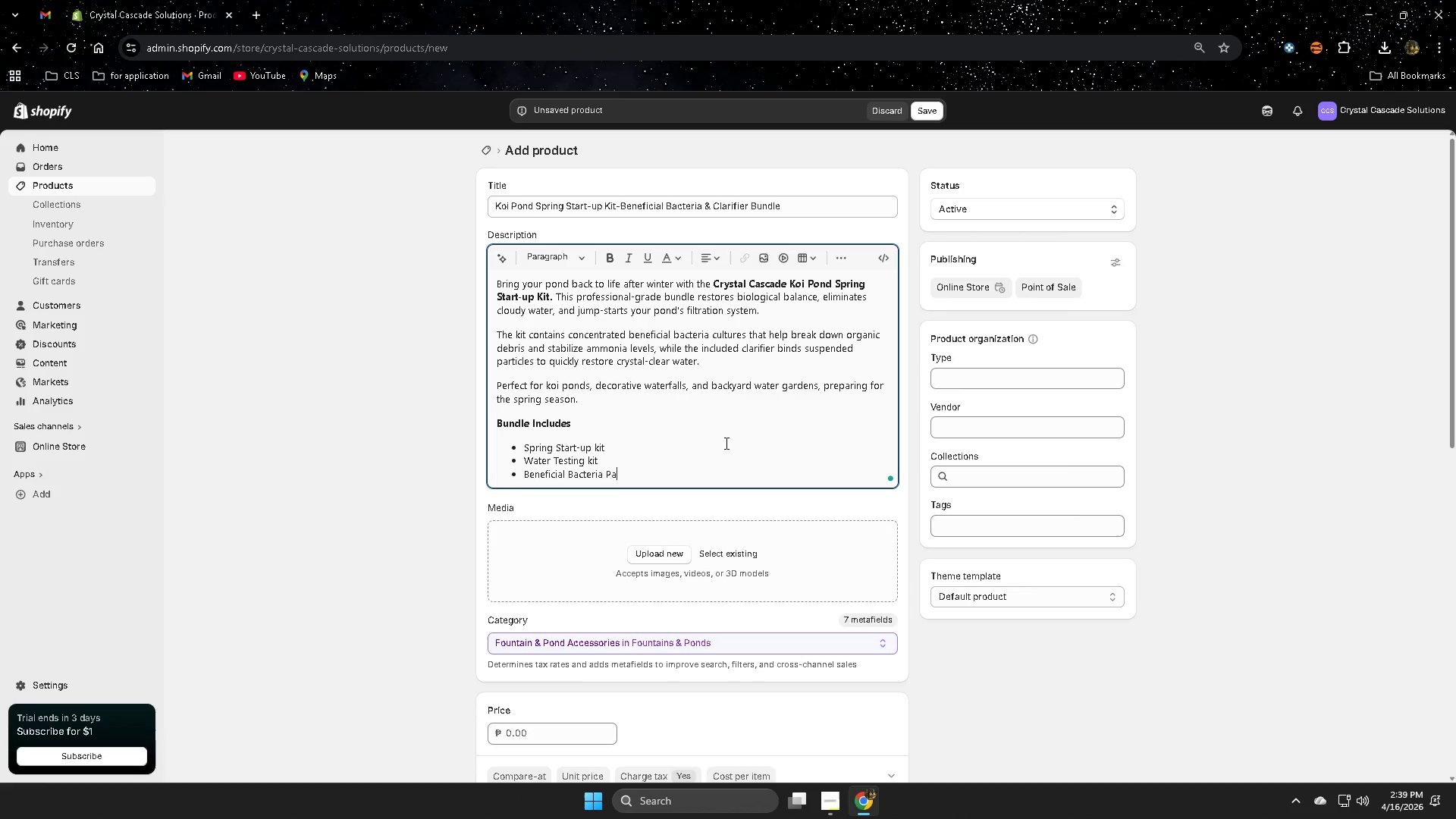 
key(Backspace)
 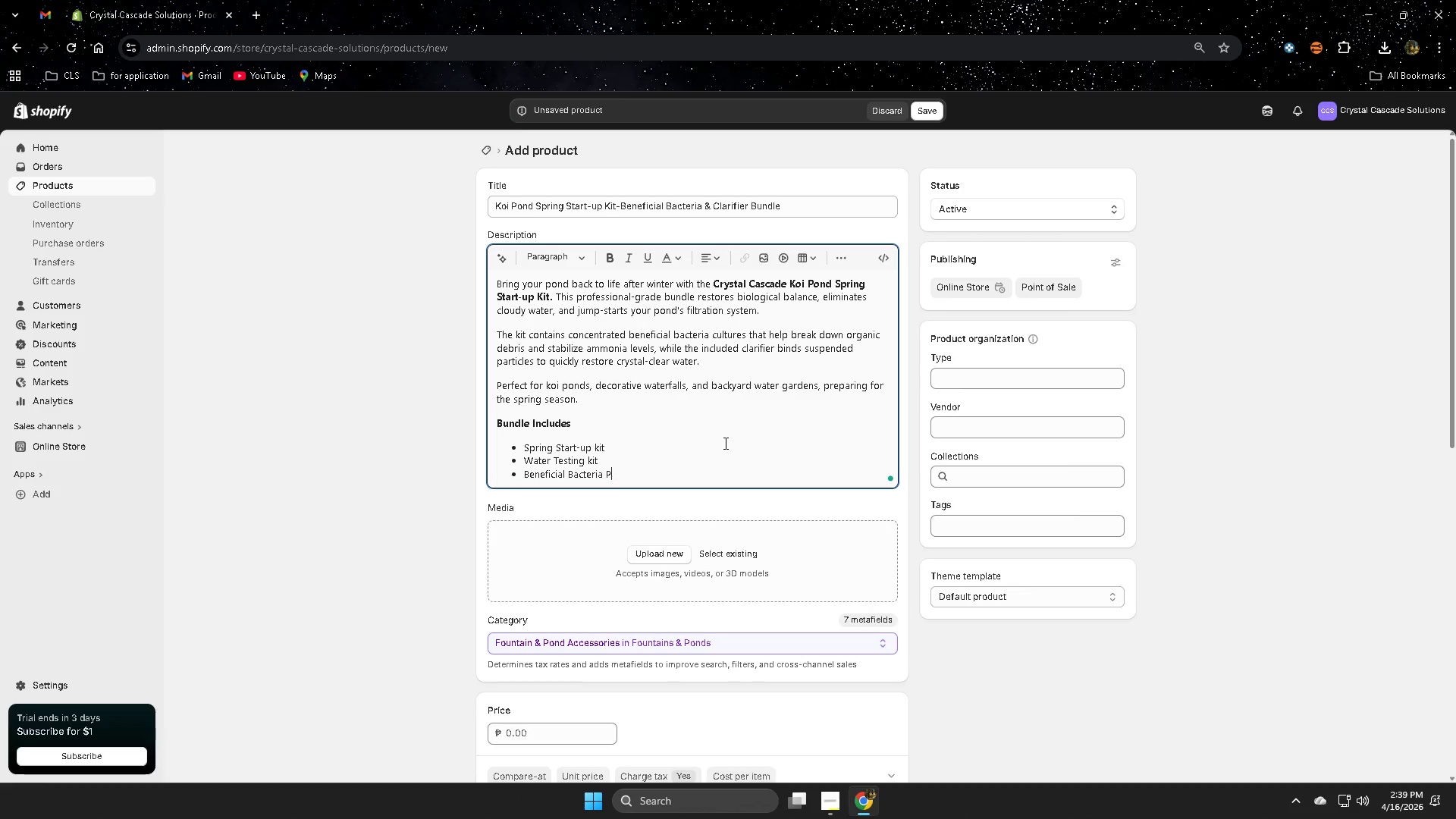 
key(Backspace)
 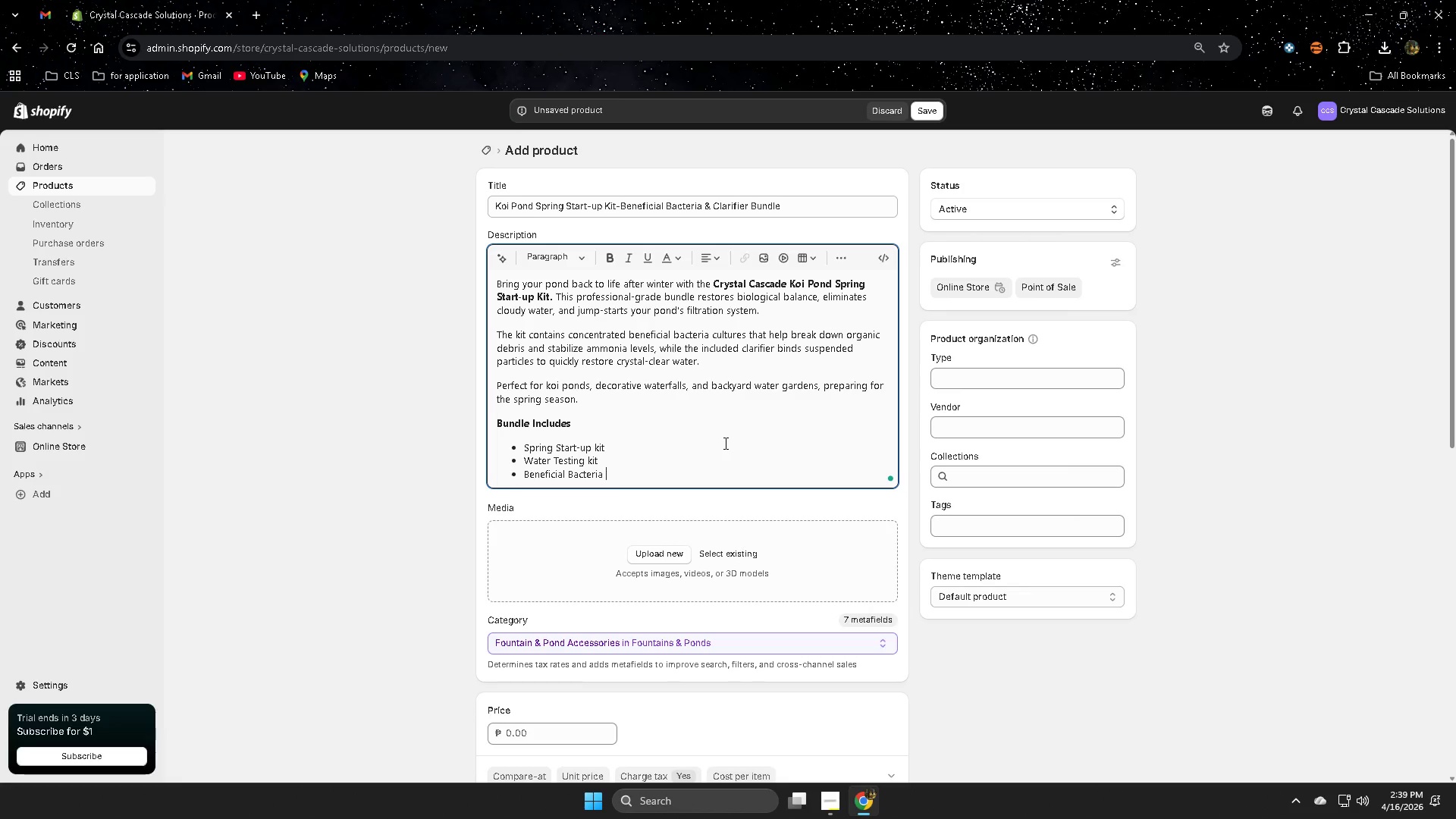 
key(Backspace)
 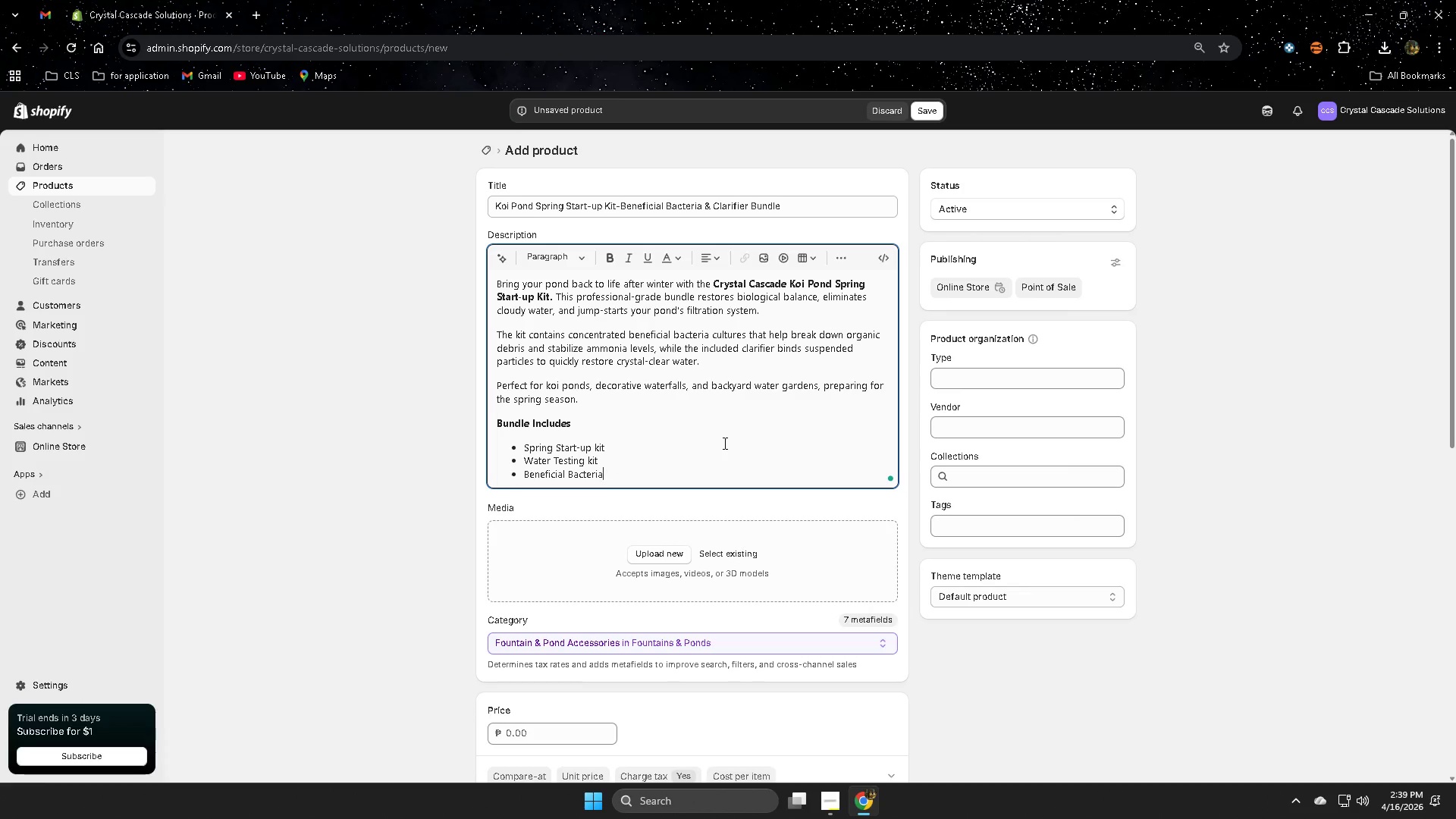 
key(Backspace)
 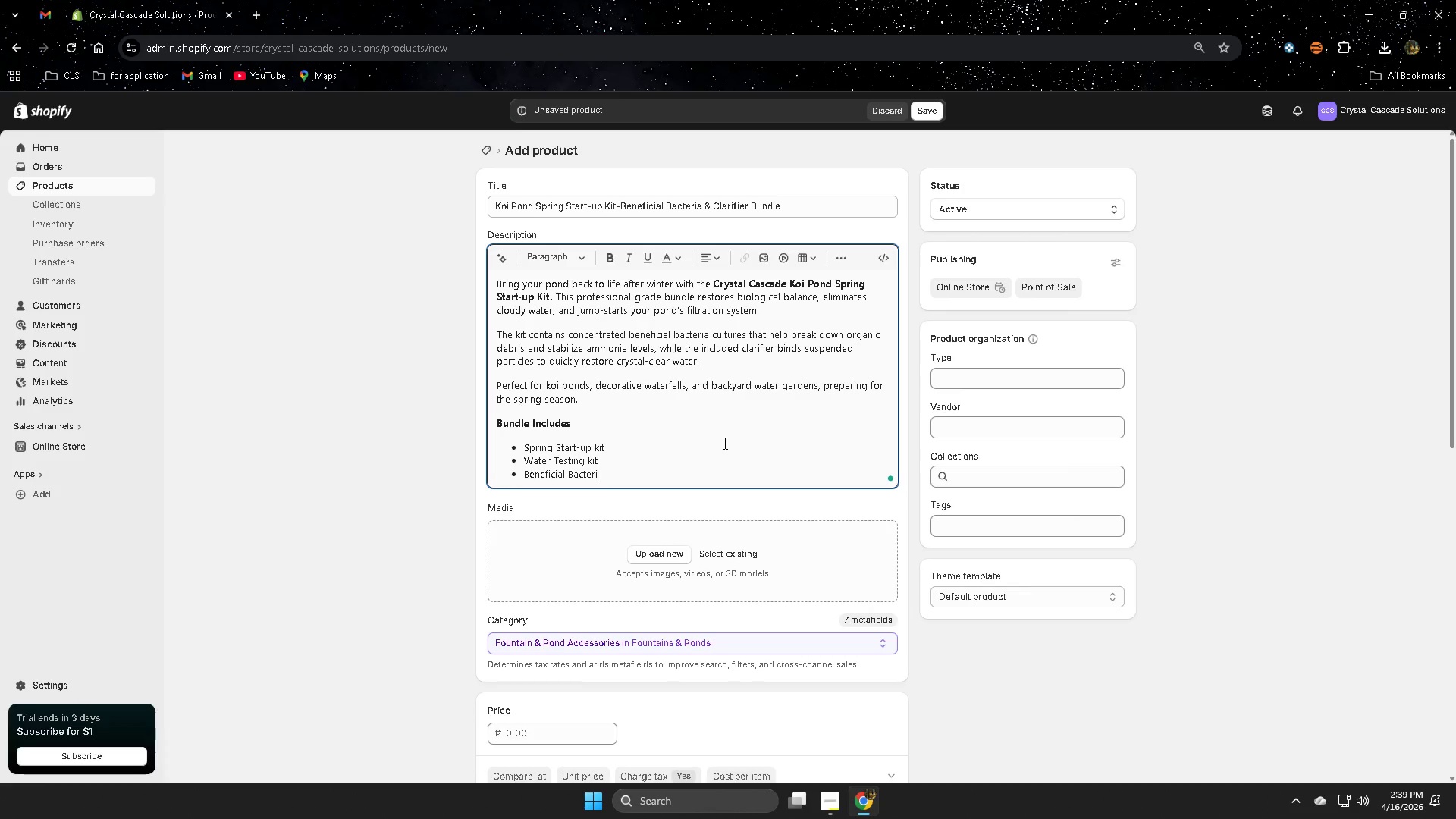 
key(Backspace)
 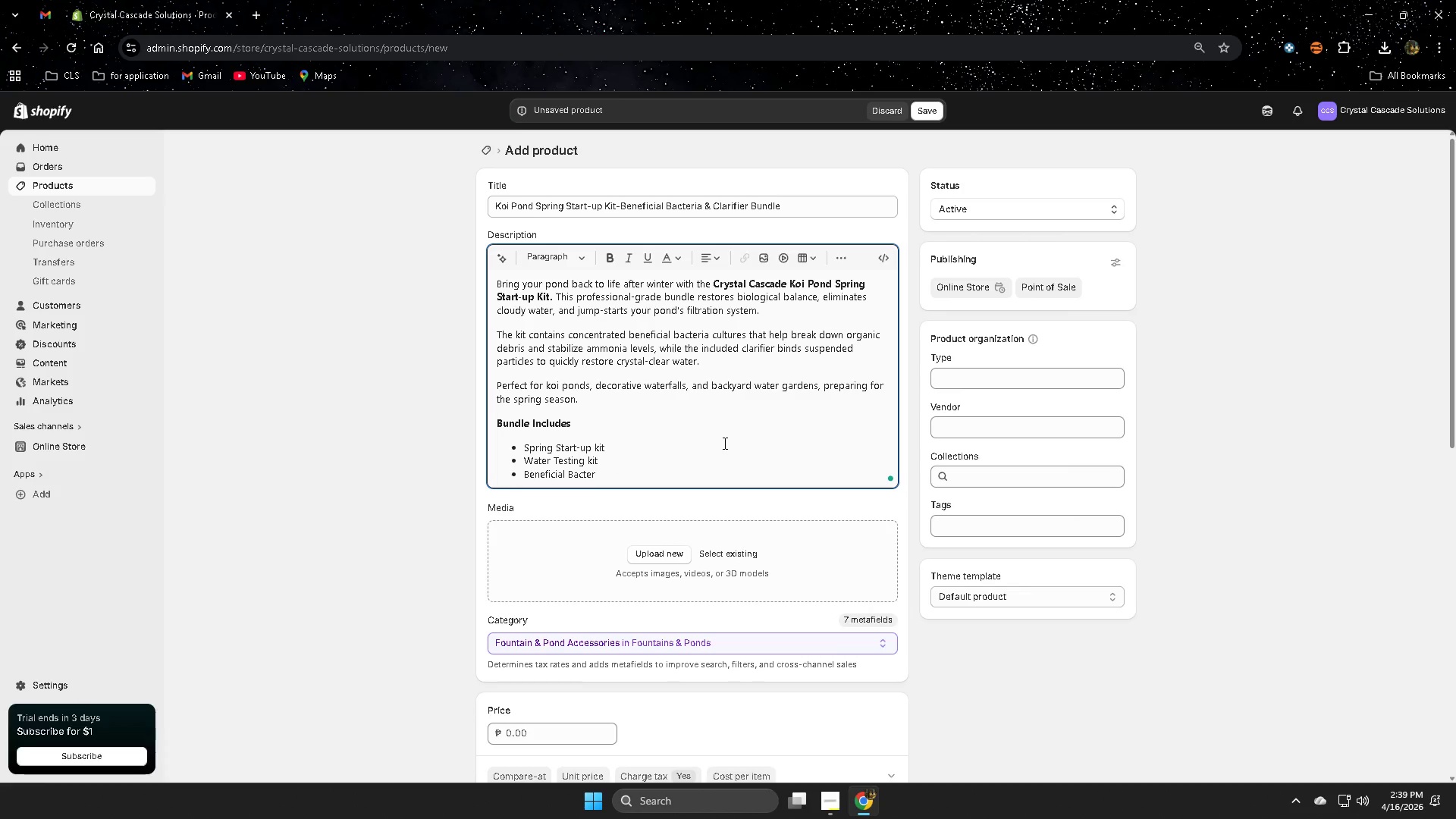 
key(Backspace)
 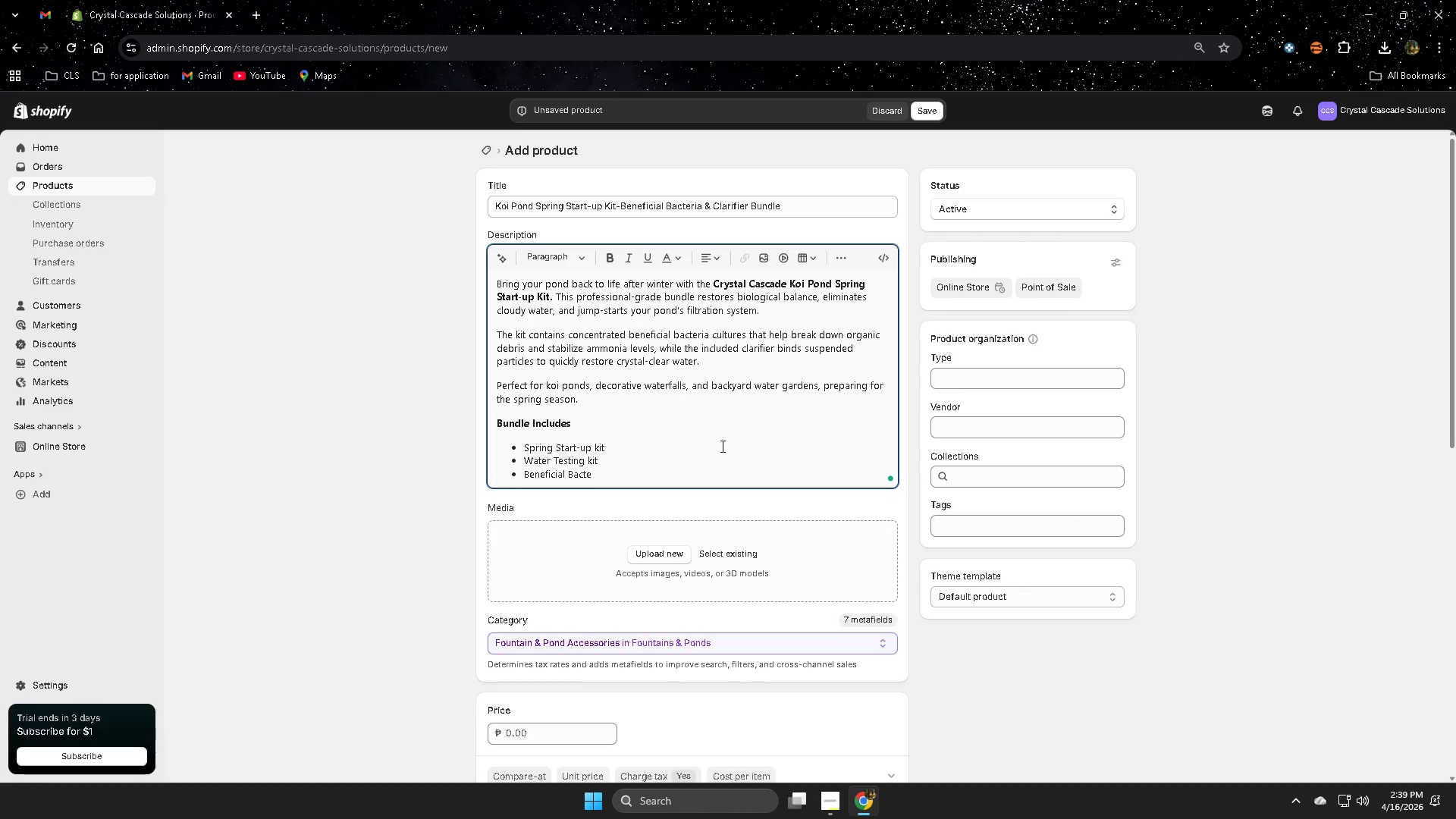 
key(Backspace)
 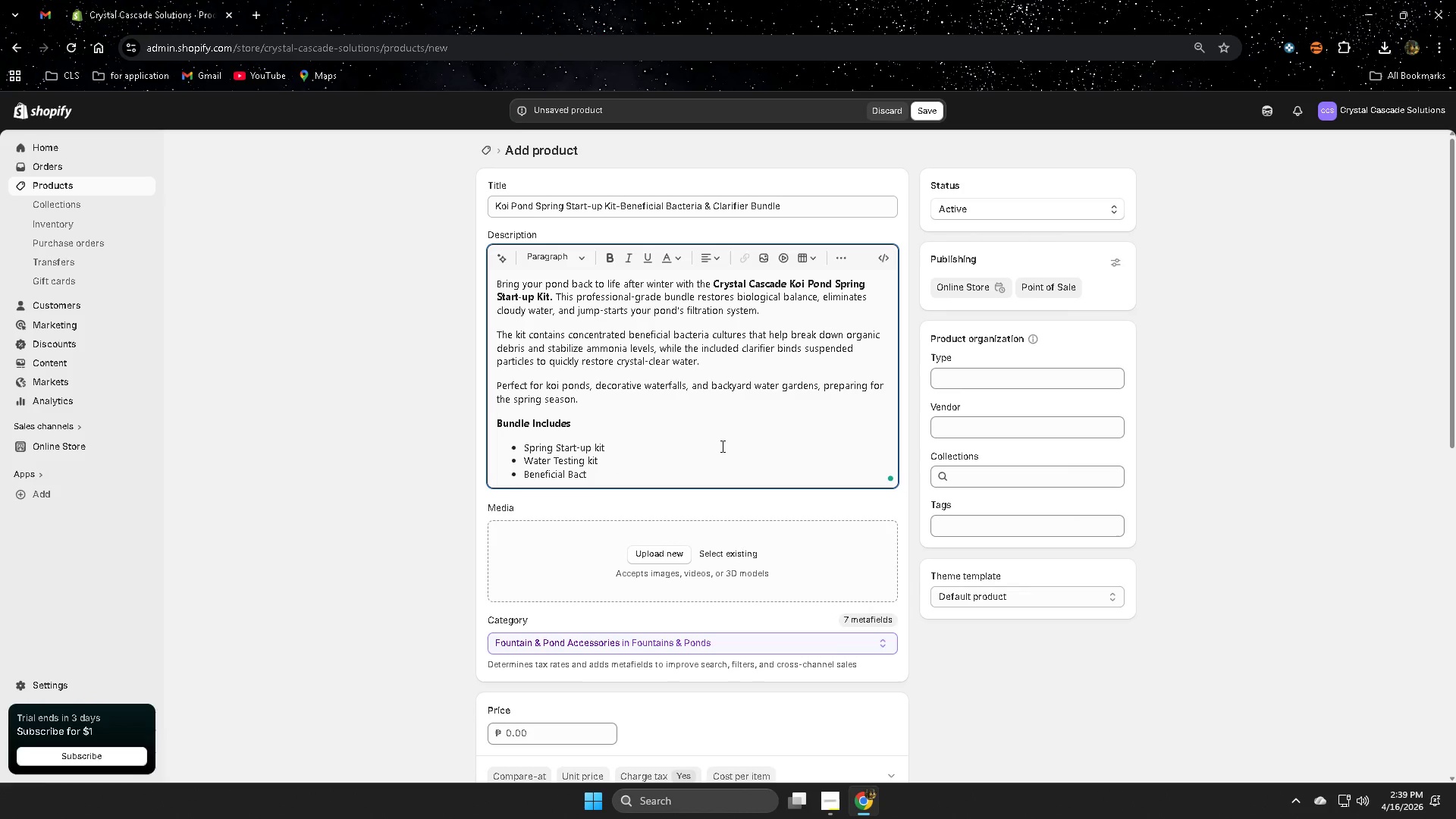 
key(Backspace)
 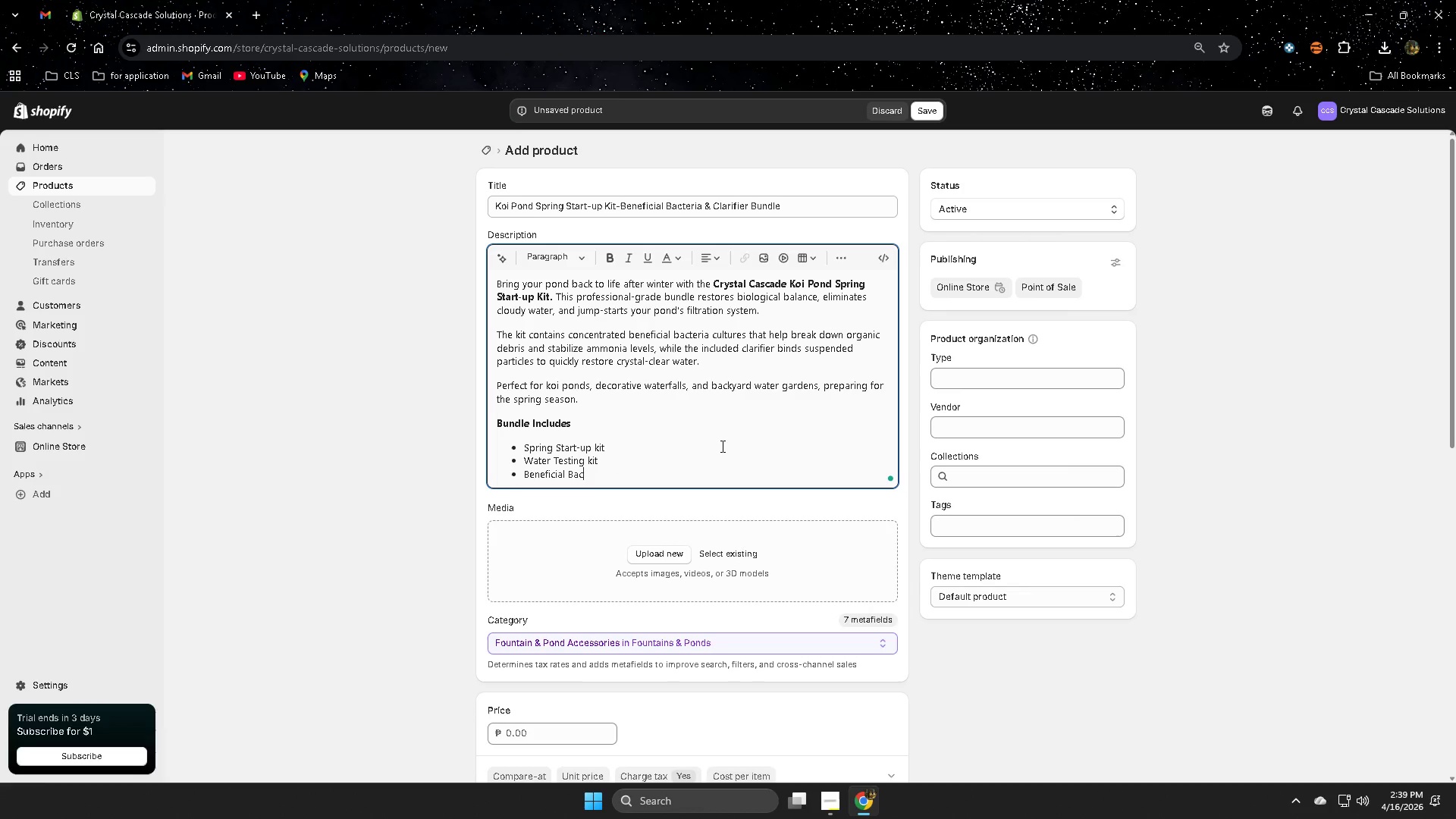 
key(Backspace)
 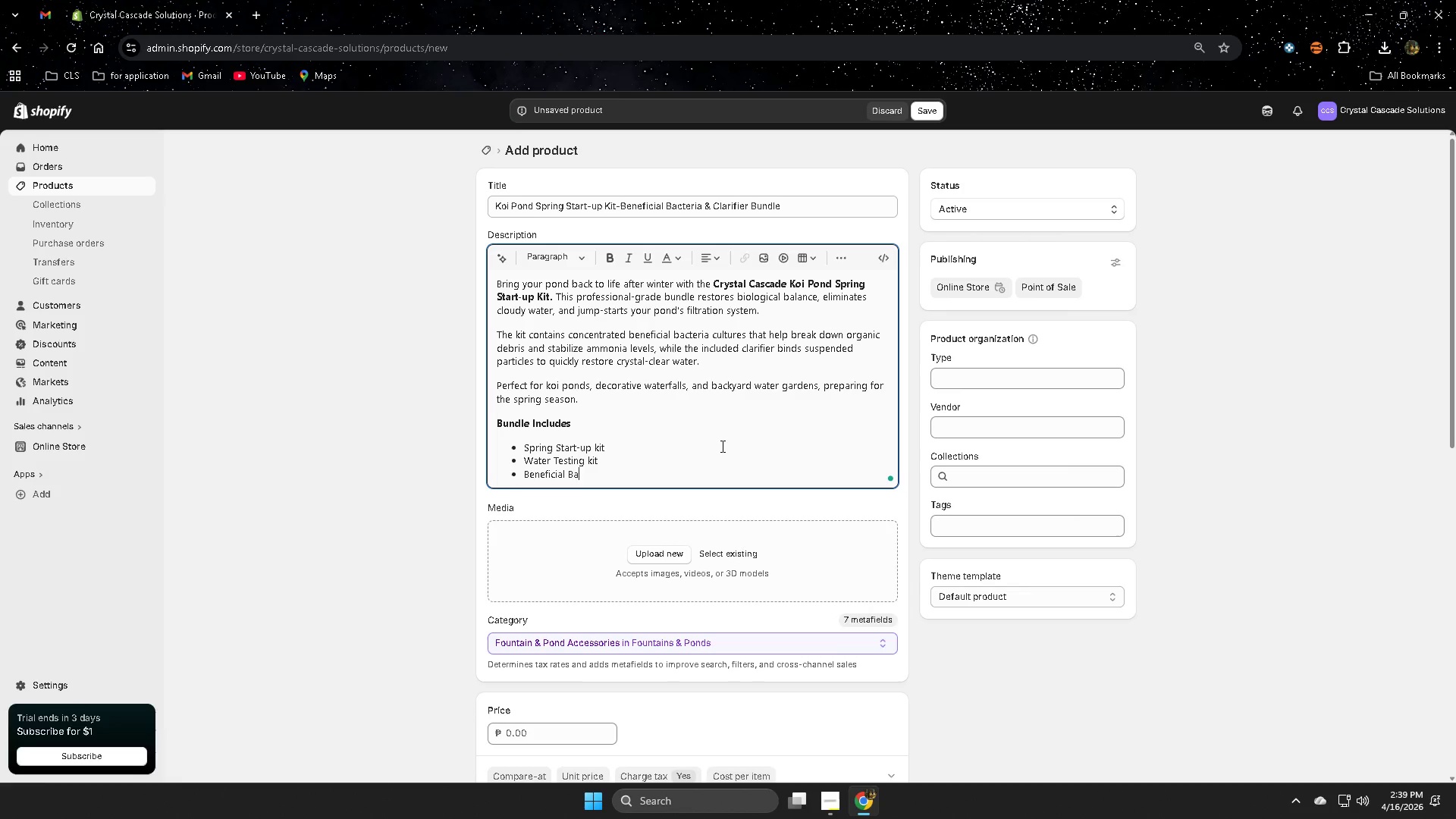 
key(Backspace)
 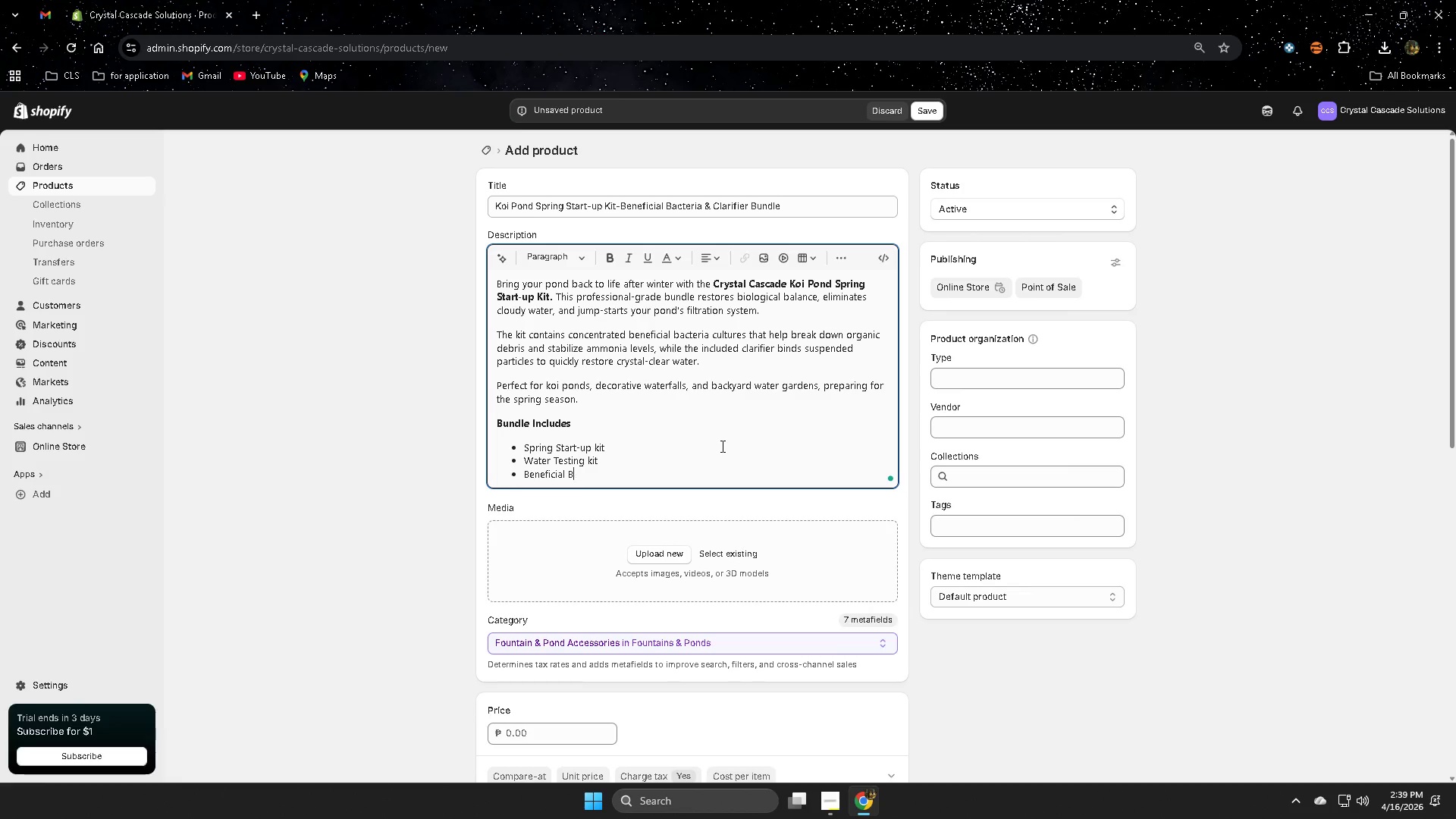 
key(Backspace)
 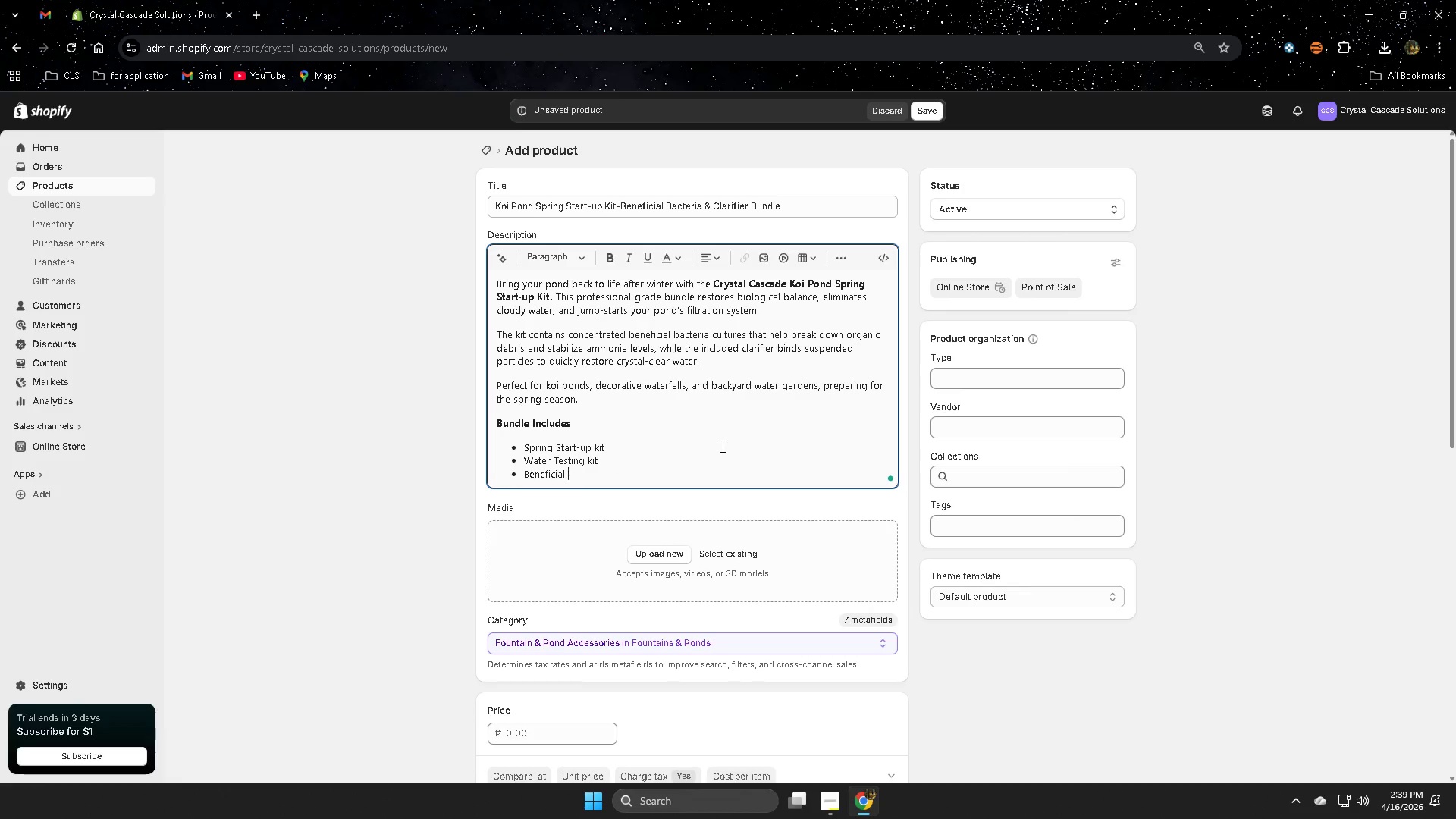 
key(Backspace)
 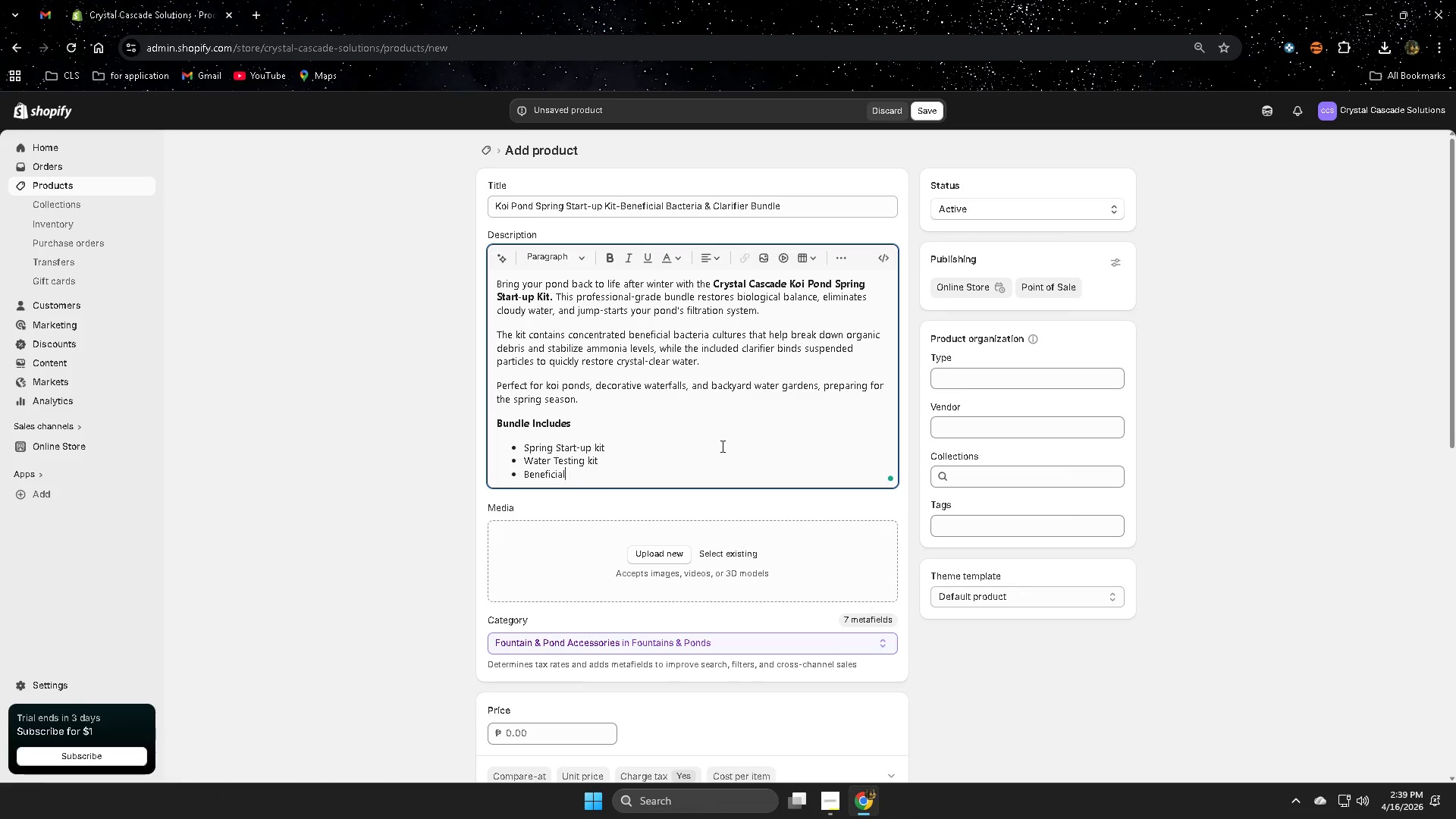 
key(Backspace)
 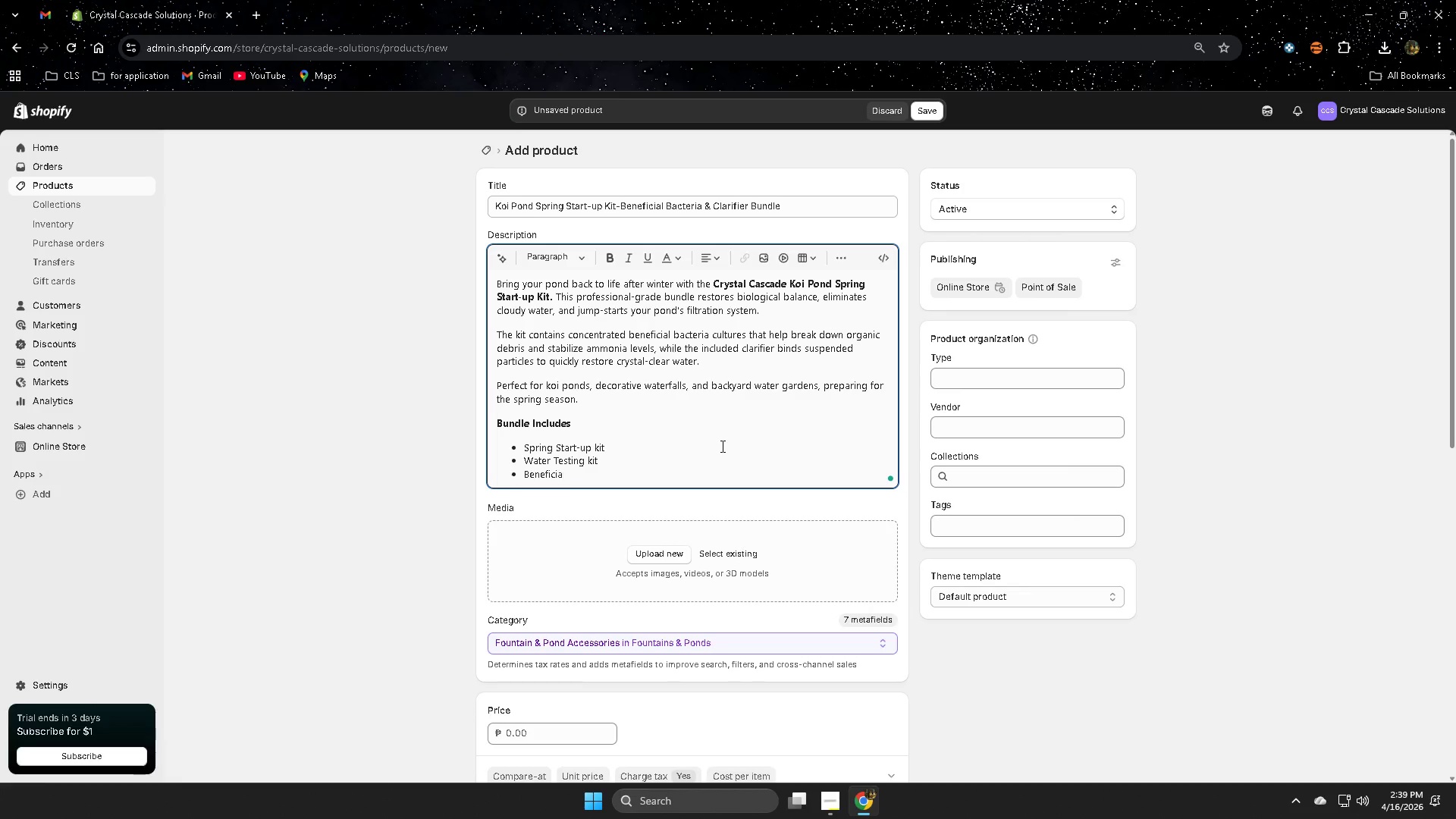 
key(Backspace)
 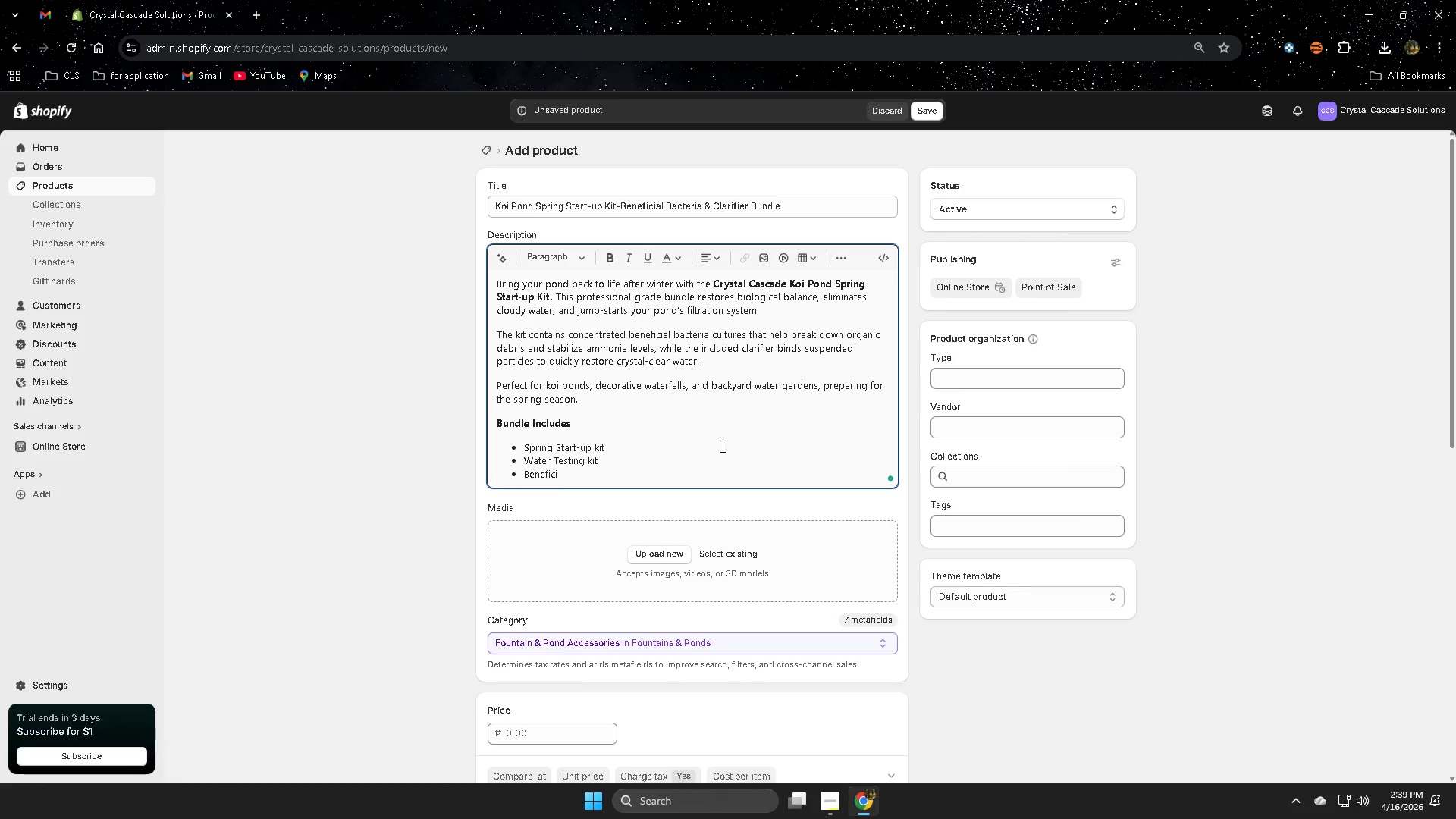 
key(Backspace)
 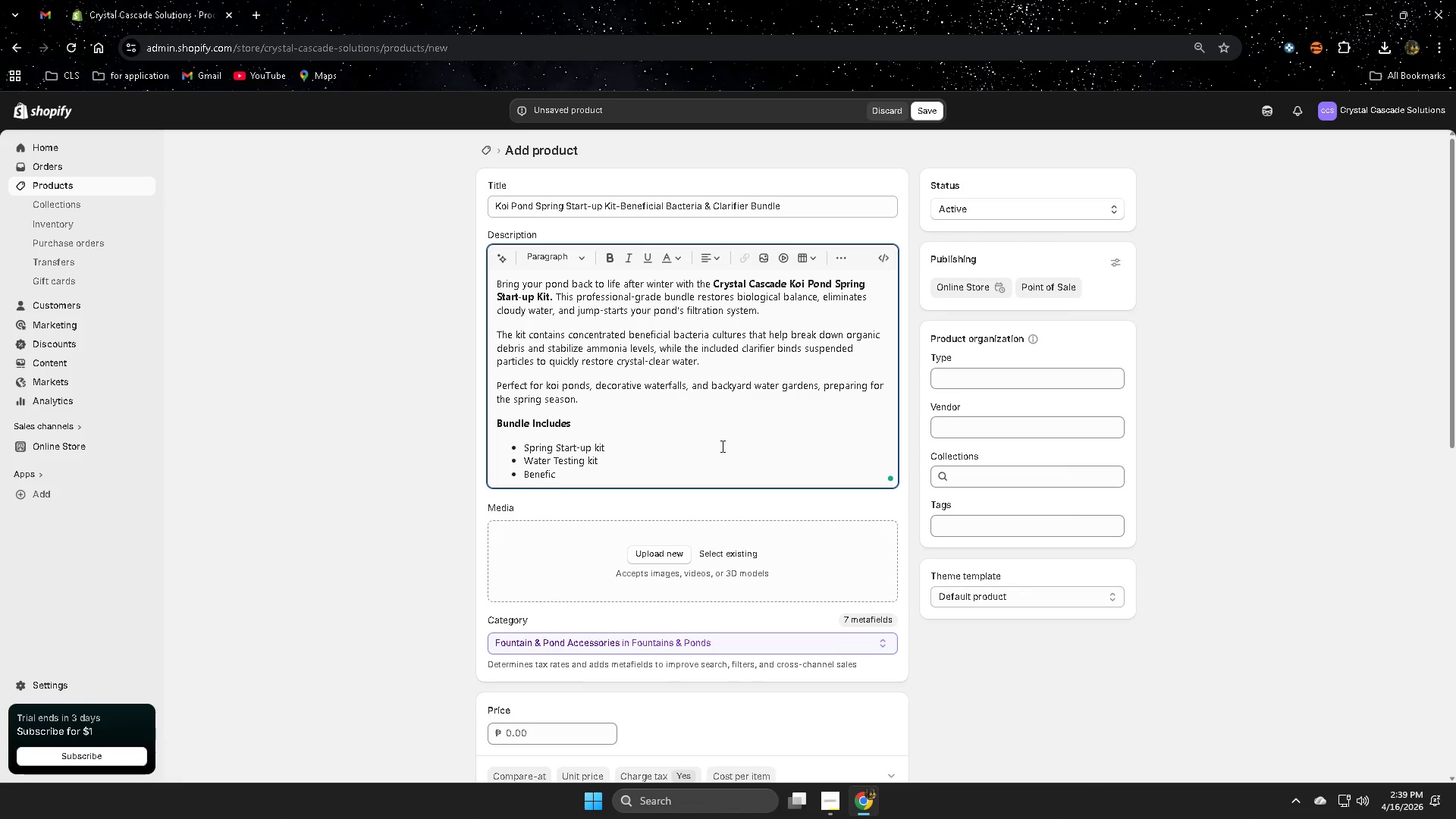 
key(Backspace)
 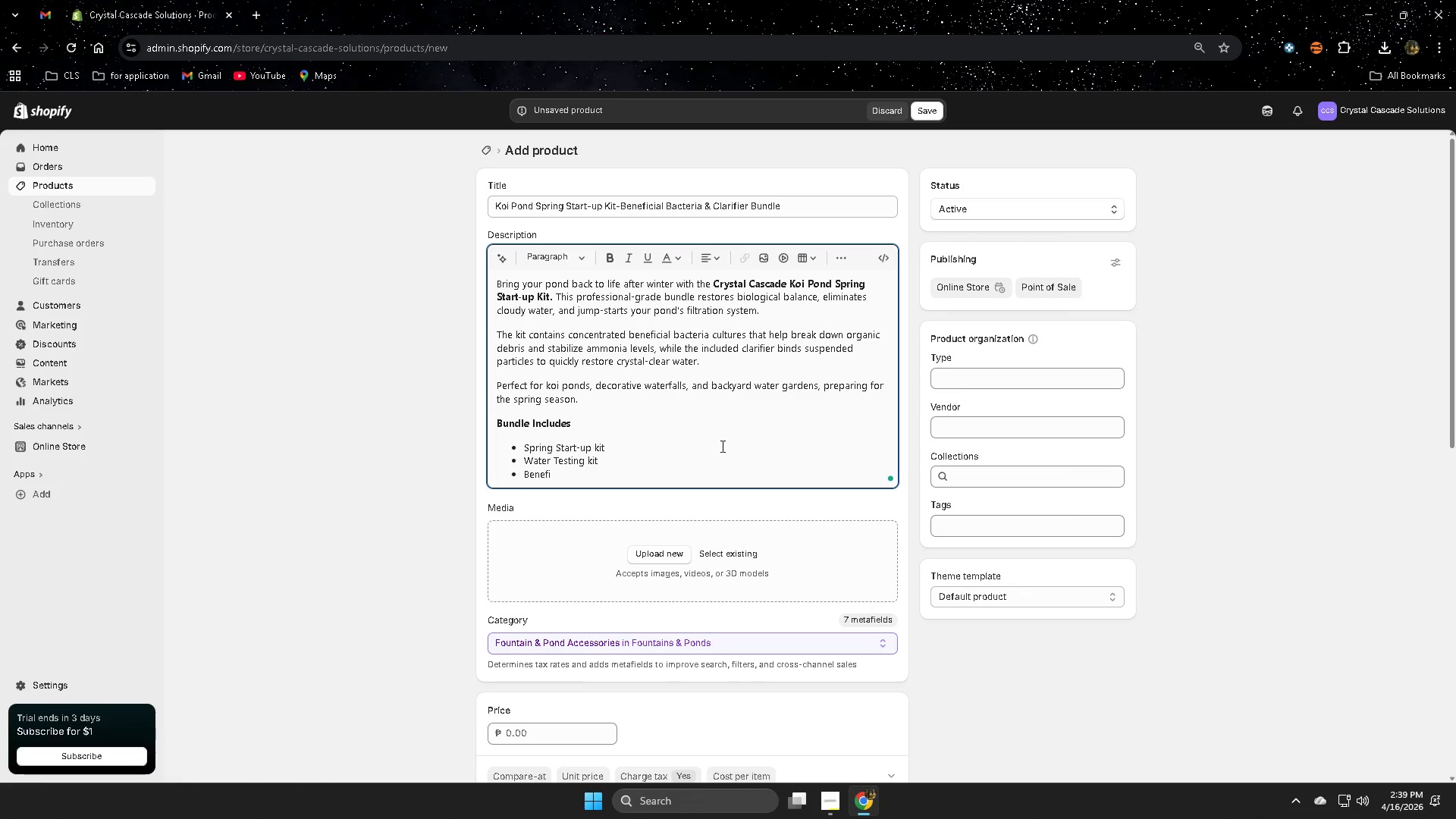 
key(Backspace)
 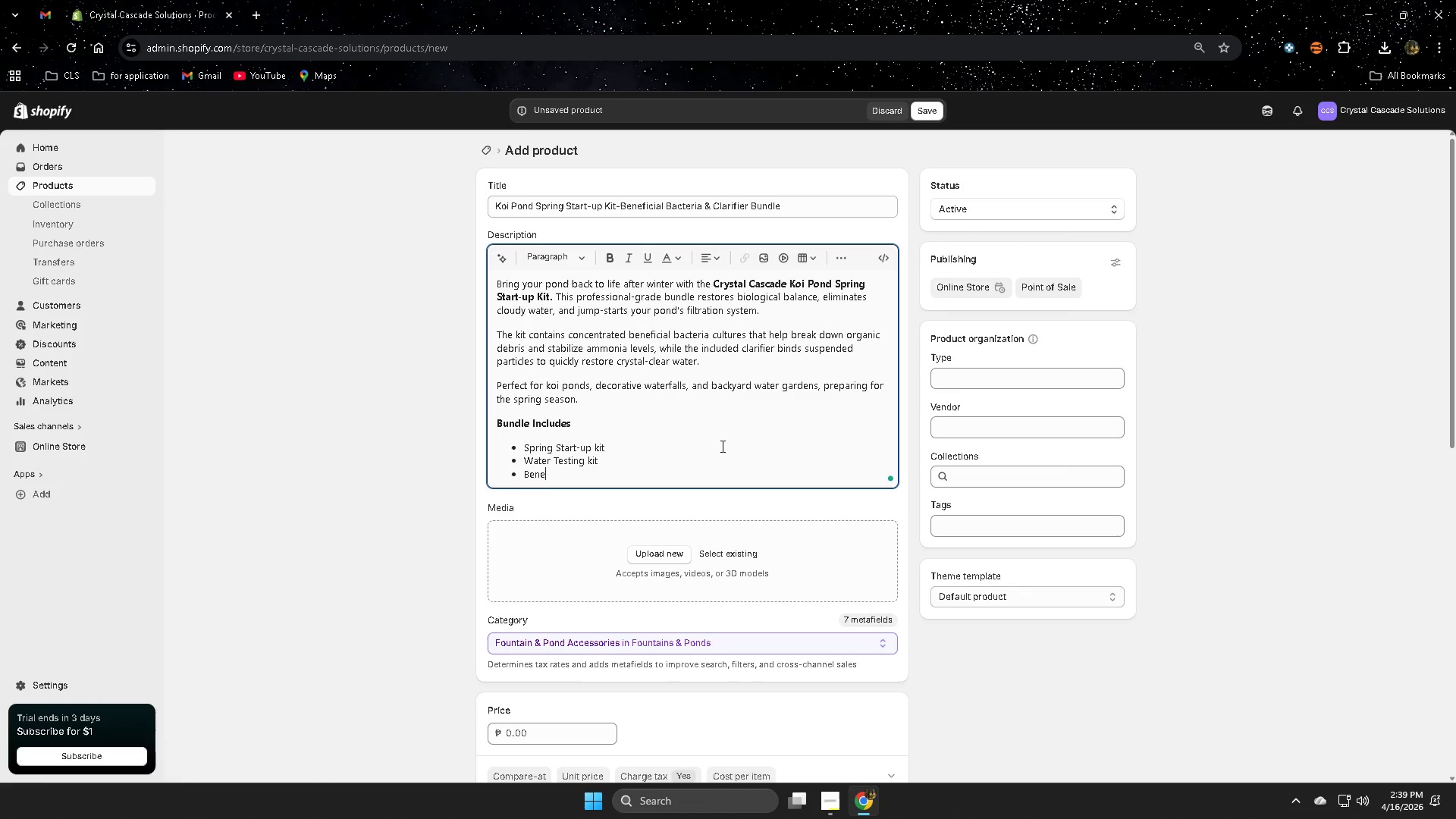 
key(Backspace)
 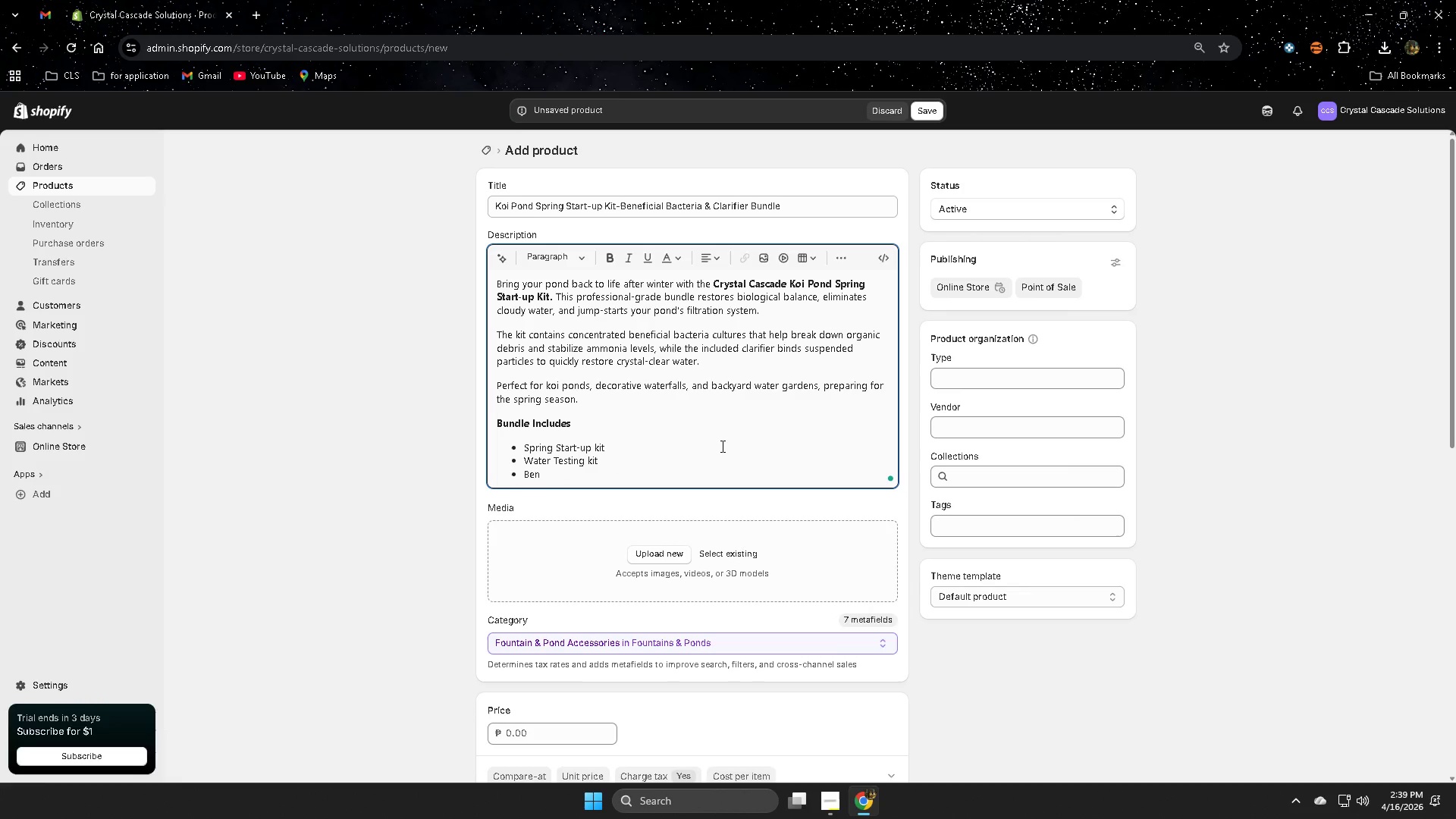 
key(Backspace)
 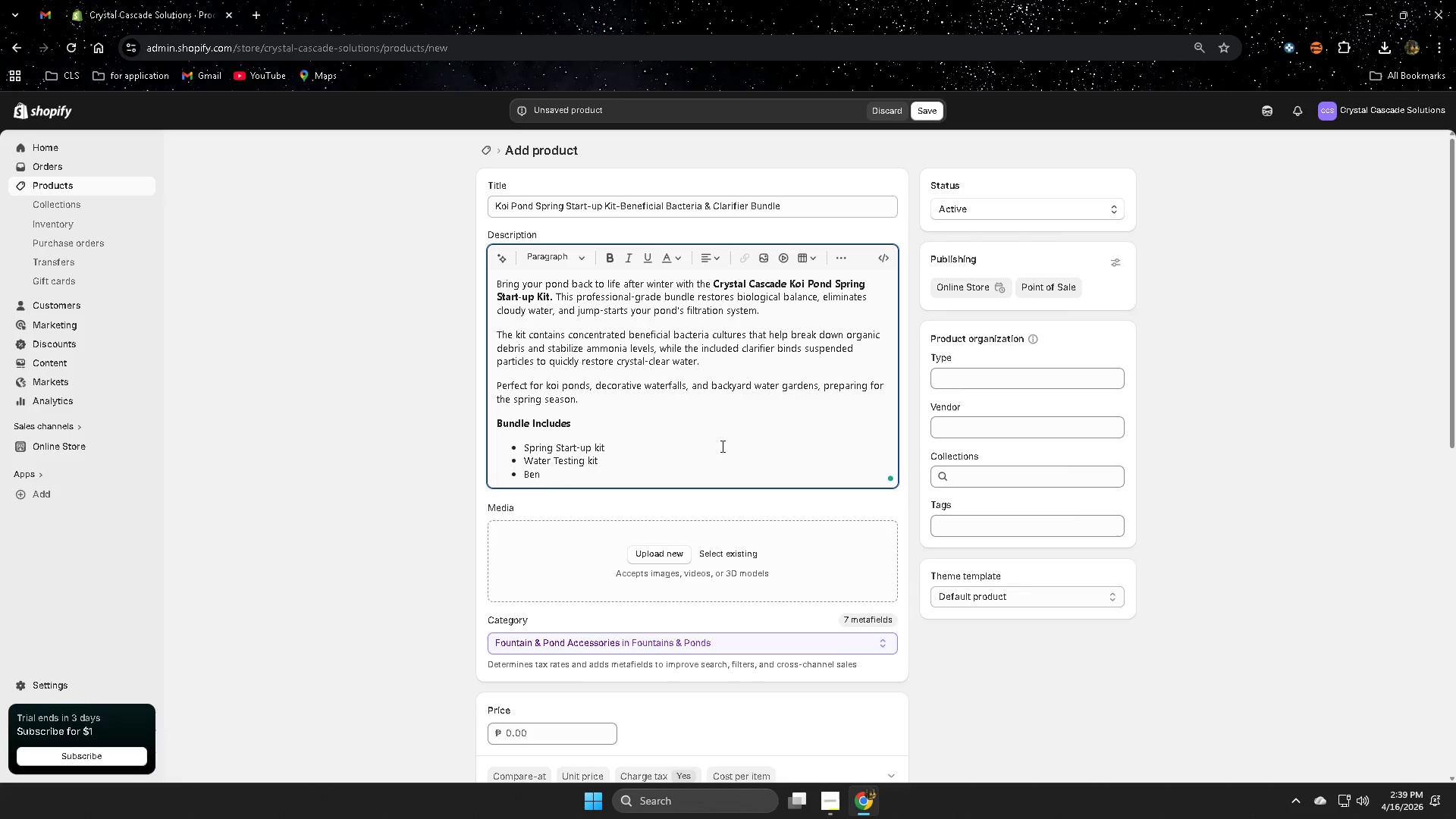 
key(Backspace)
 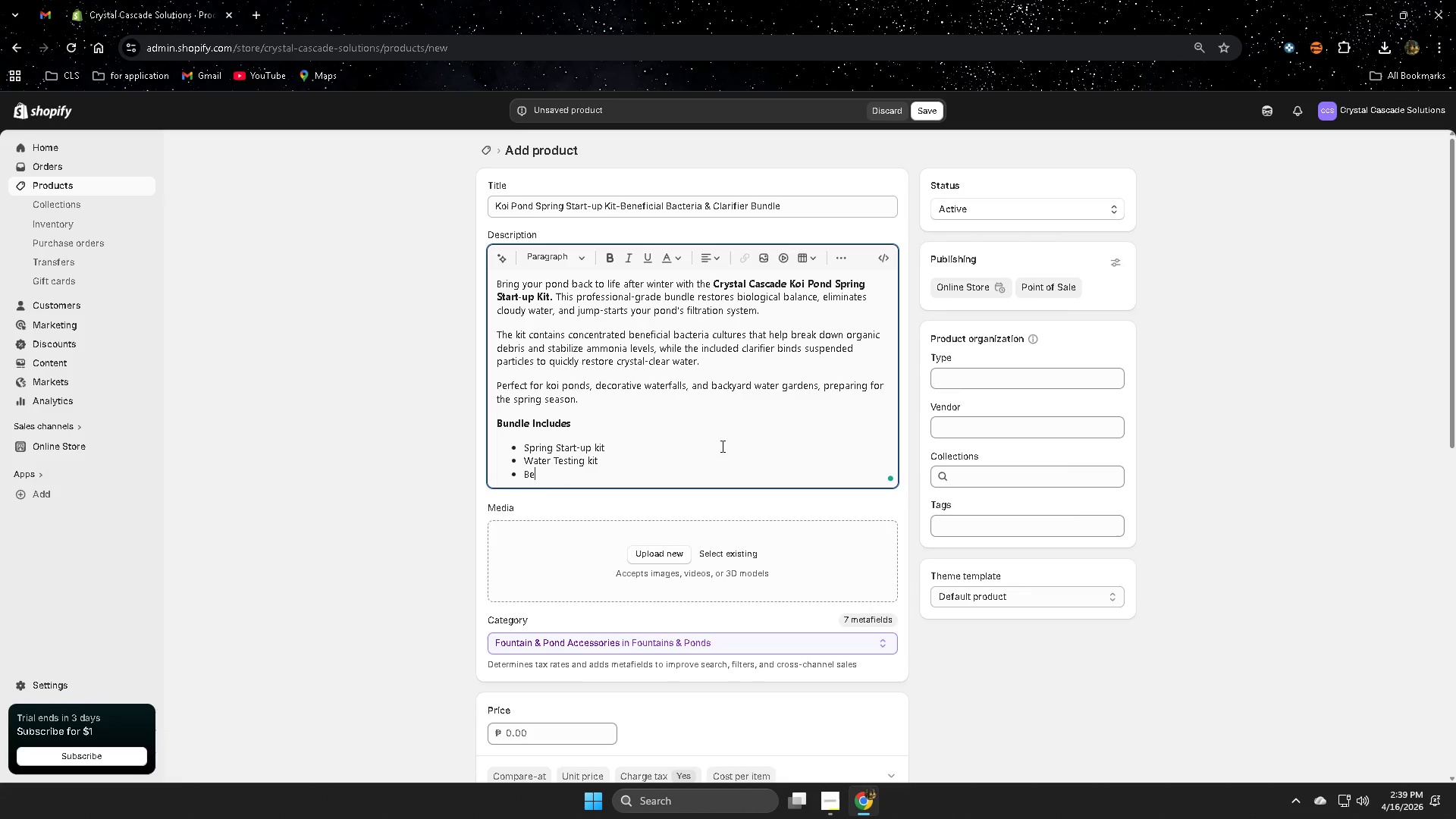 
hold_key(key=Backspace, duration=0.66)
 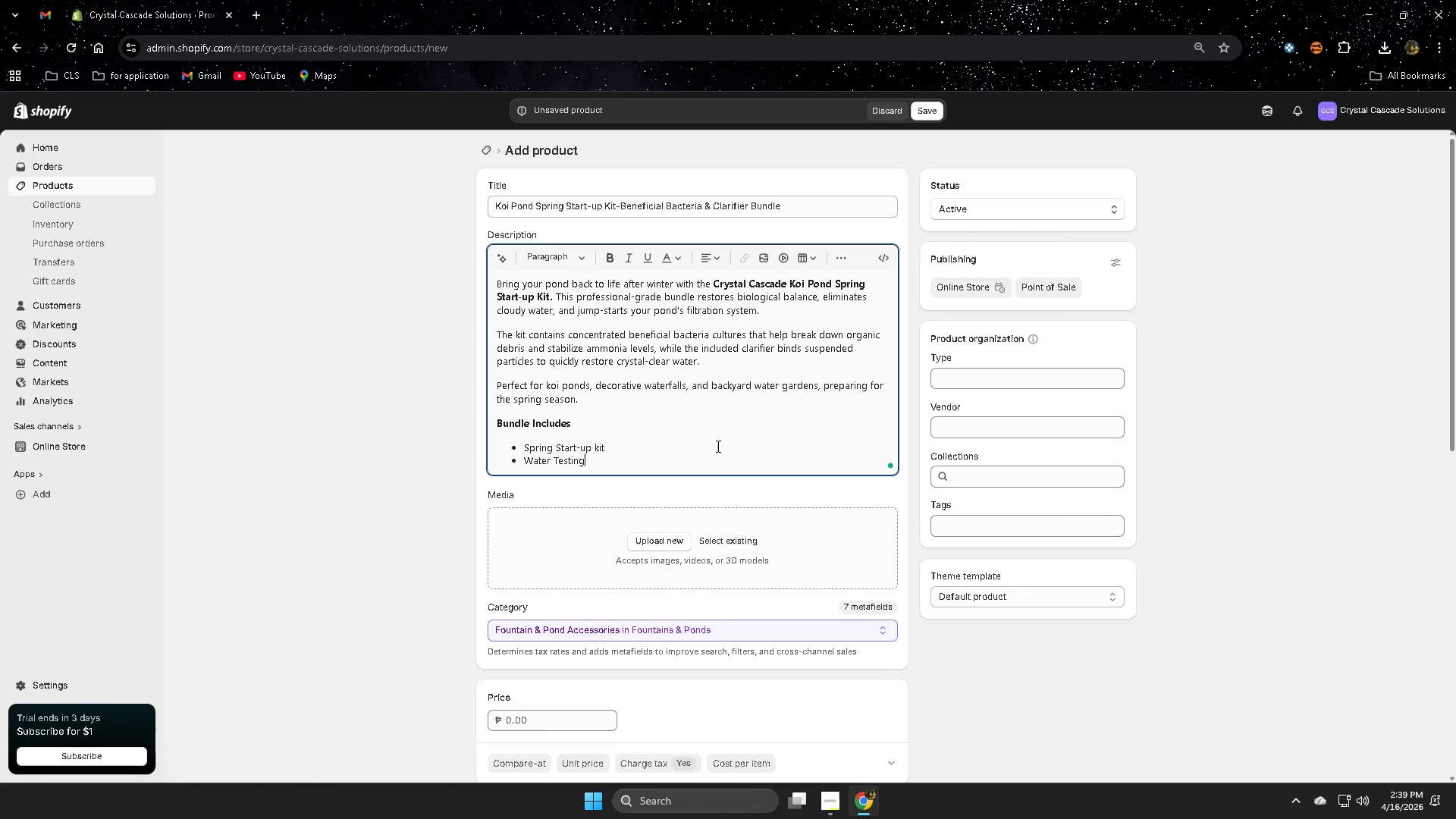 
key(Backspace)
 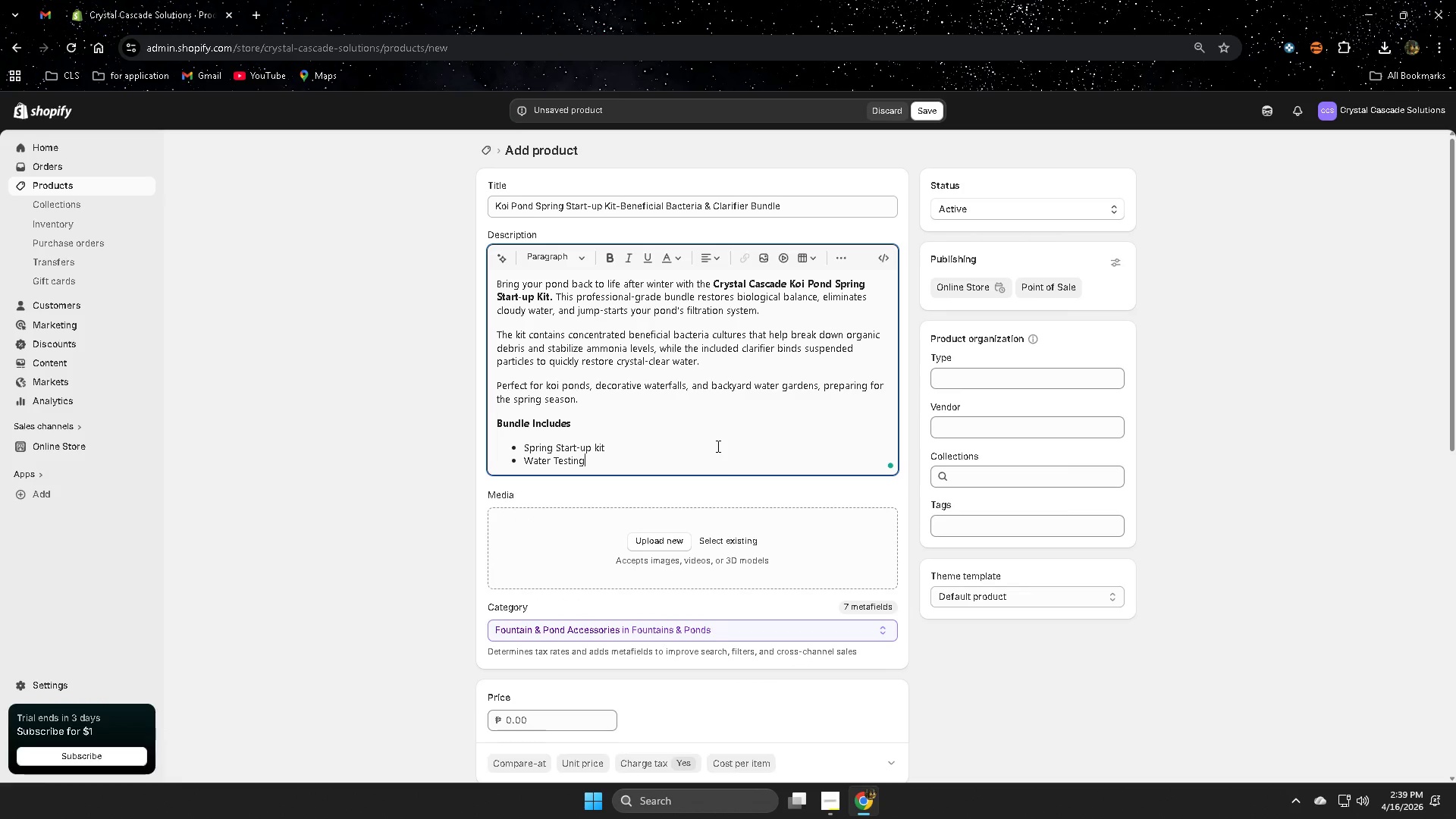 
key(Backspace)
 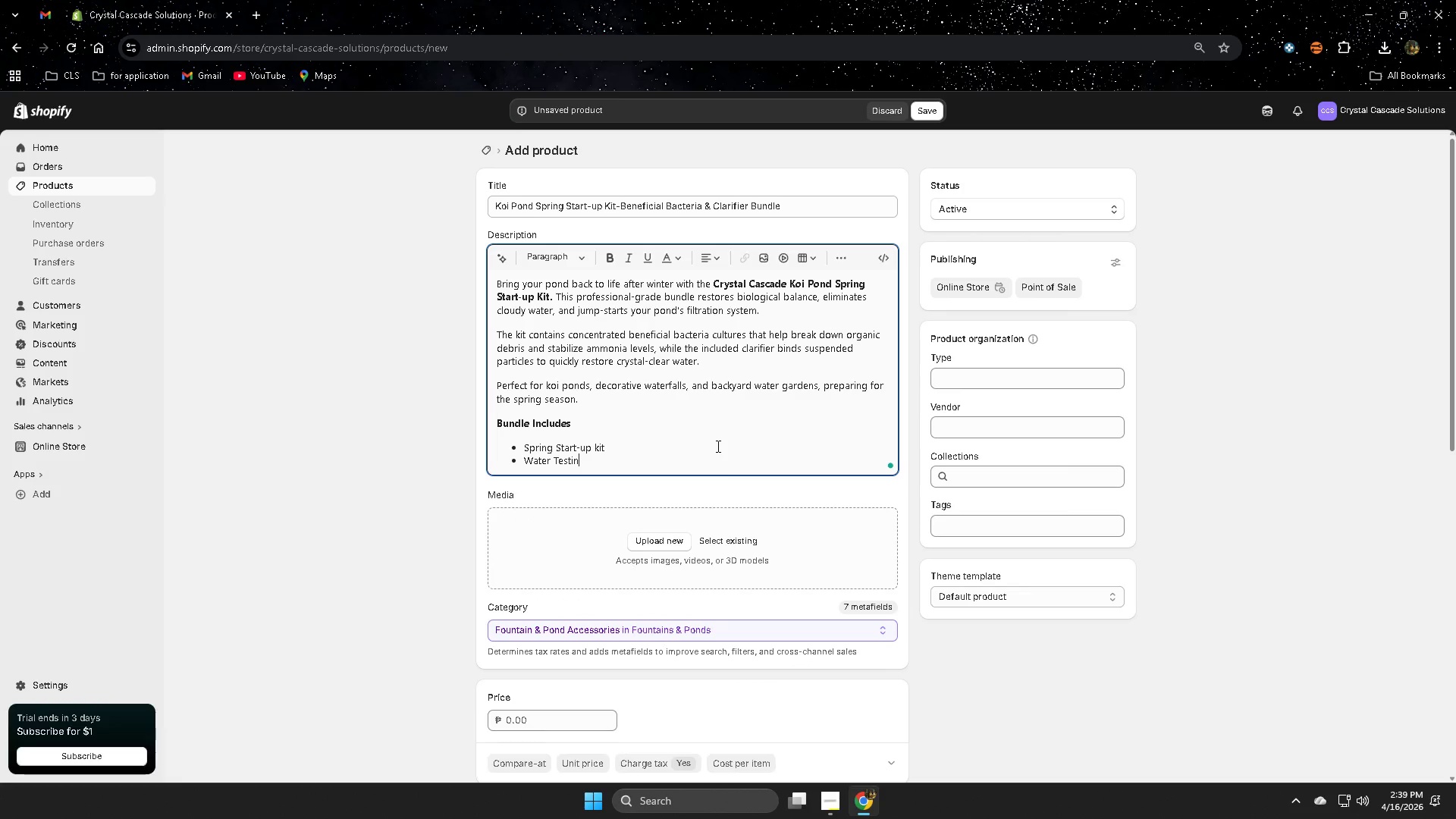 
key(Backspace)
 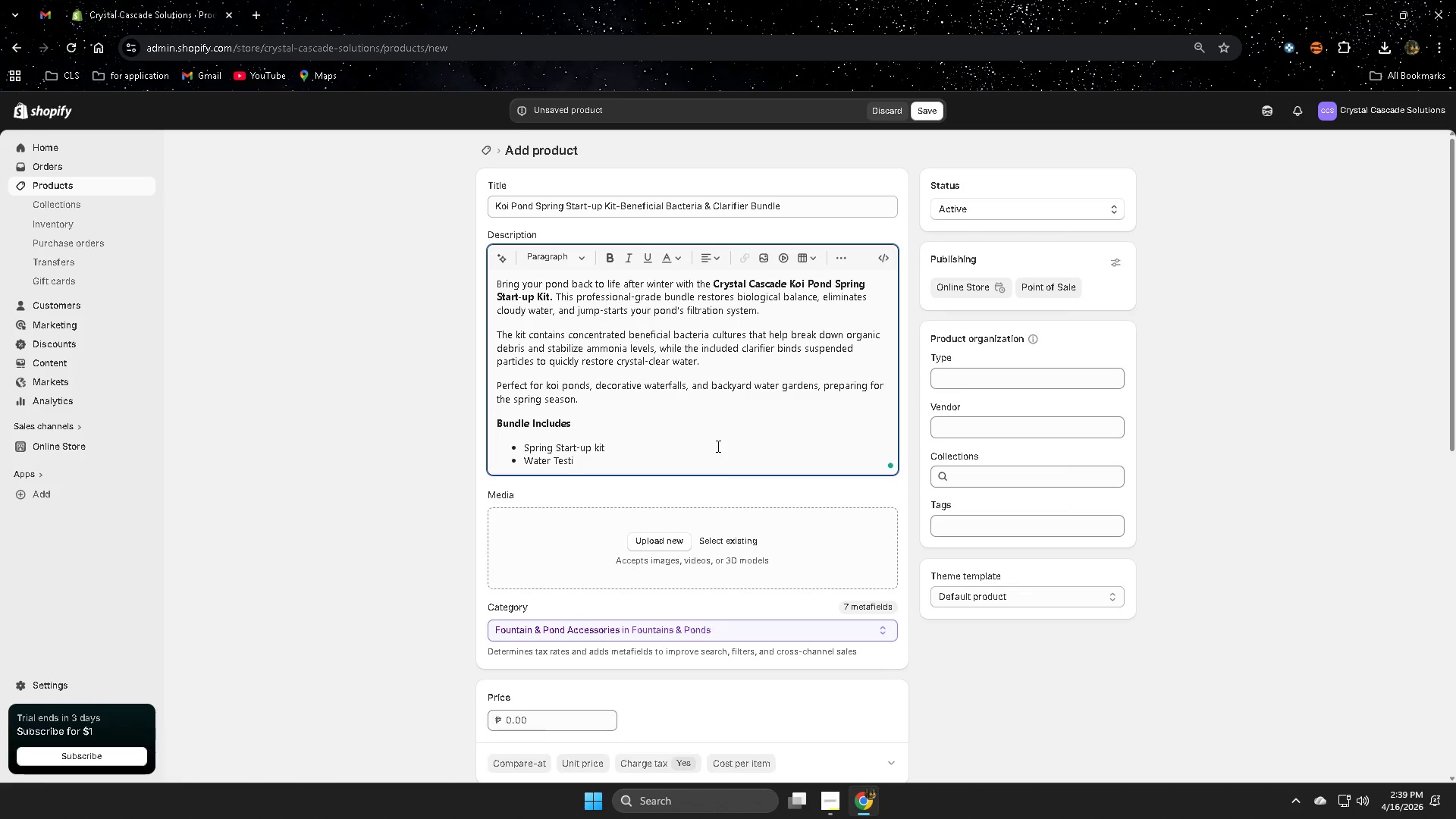 
hold_key(key=Backspace, duration=0.83)
 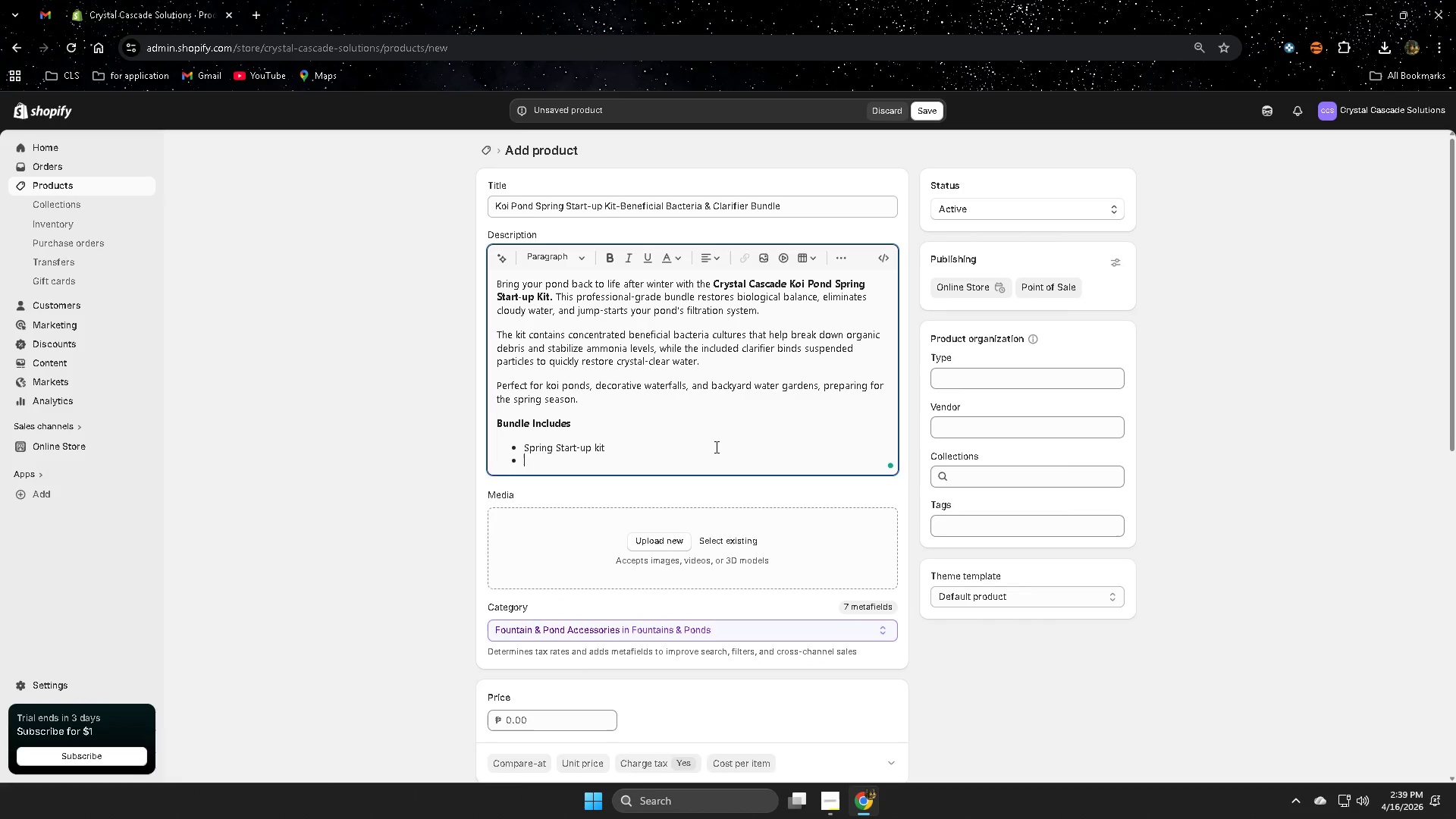 
key(Backspace)
 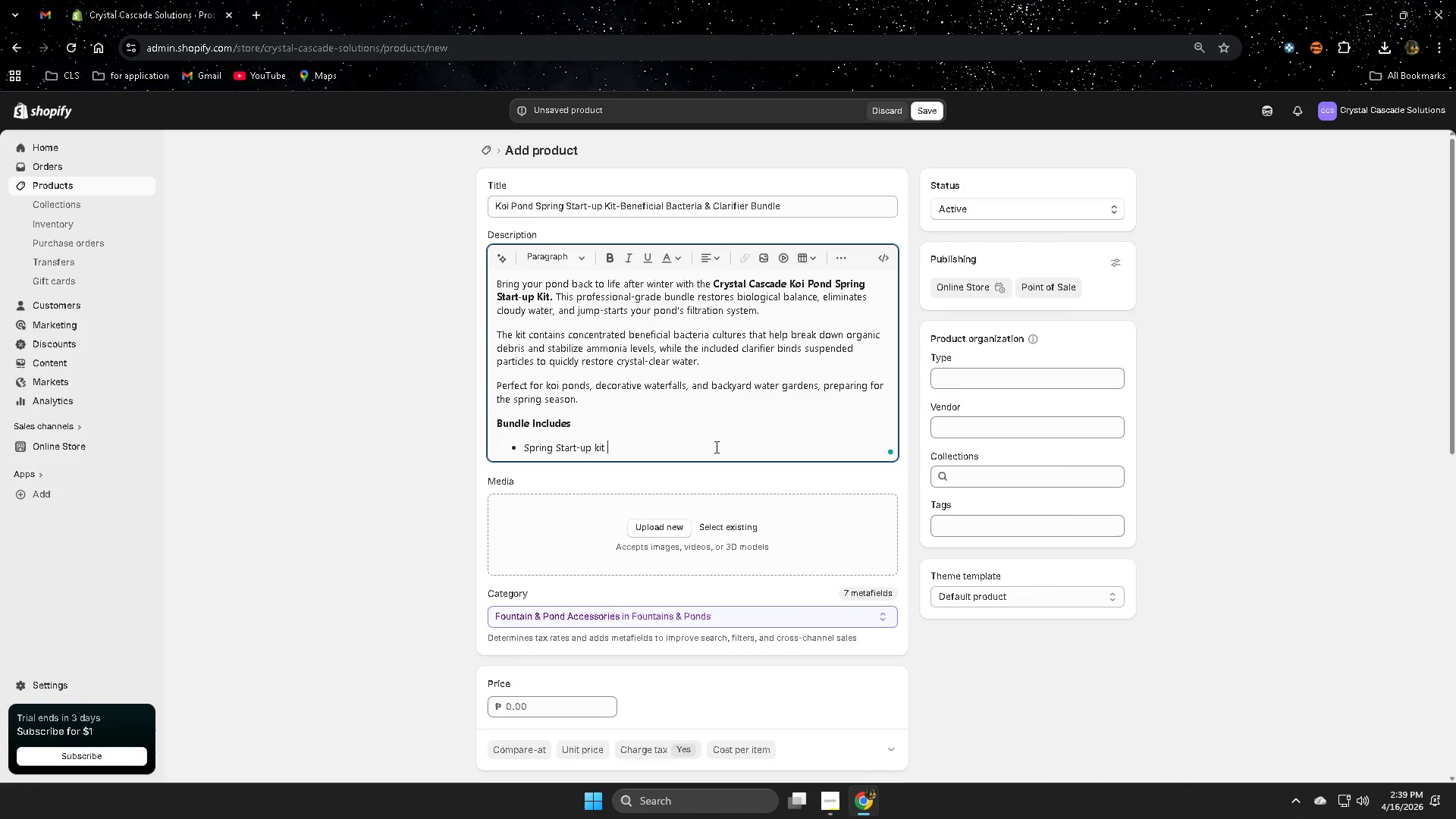 
key(Backspace)
 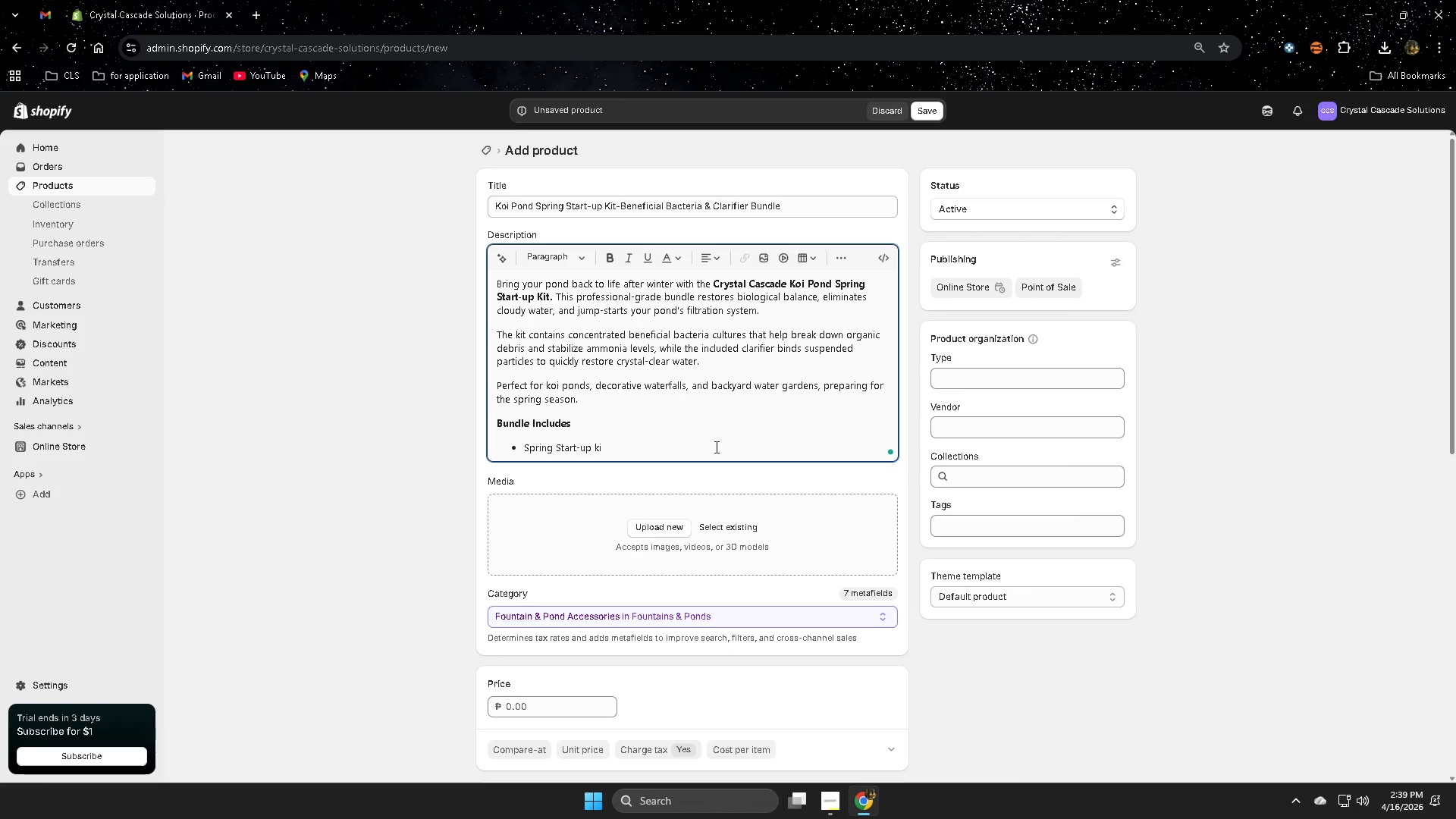 
key(Backspace)
 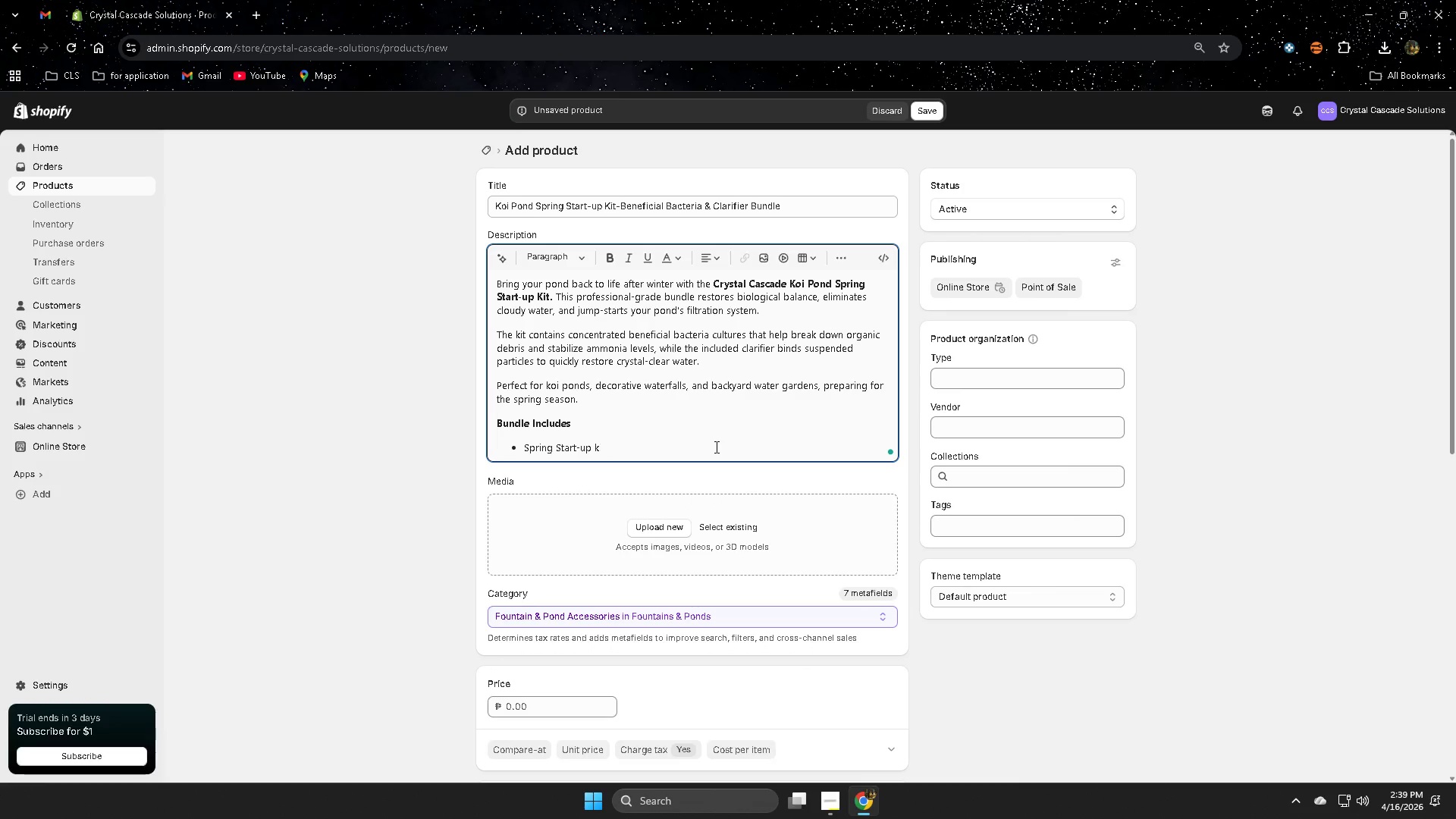 
key(Backspace)
 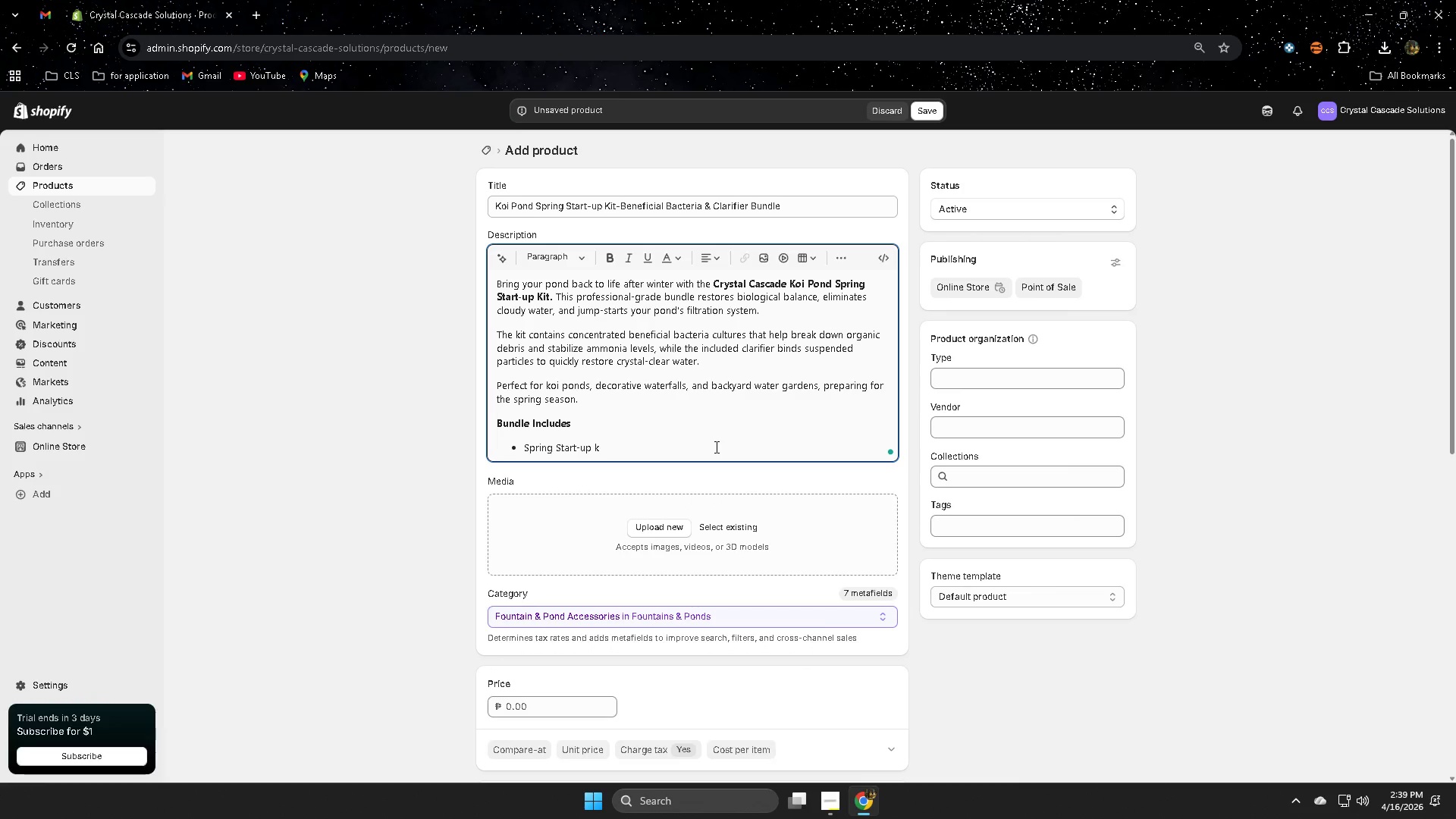 
key(Backspace)
 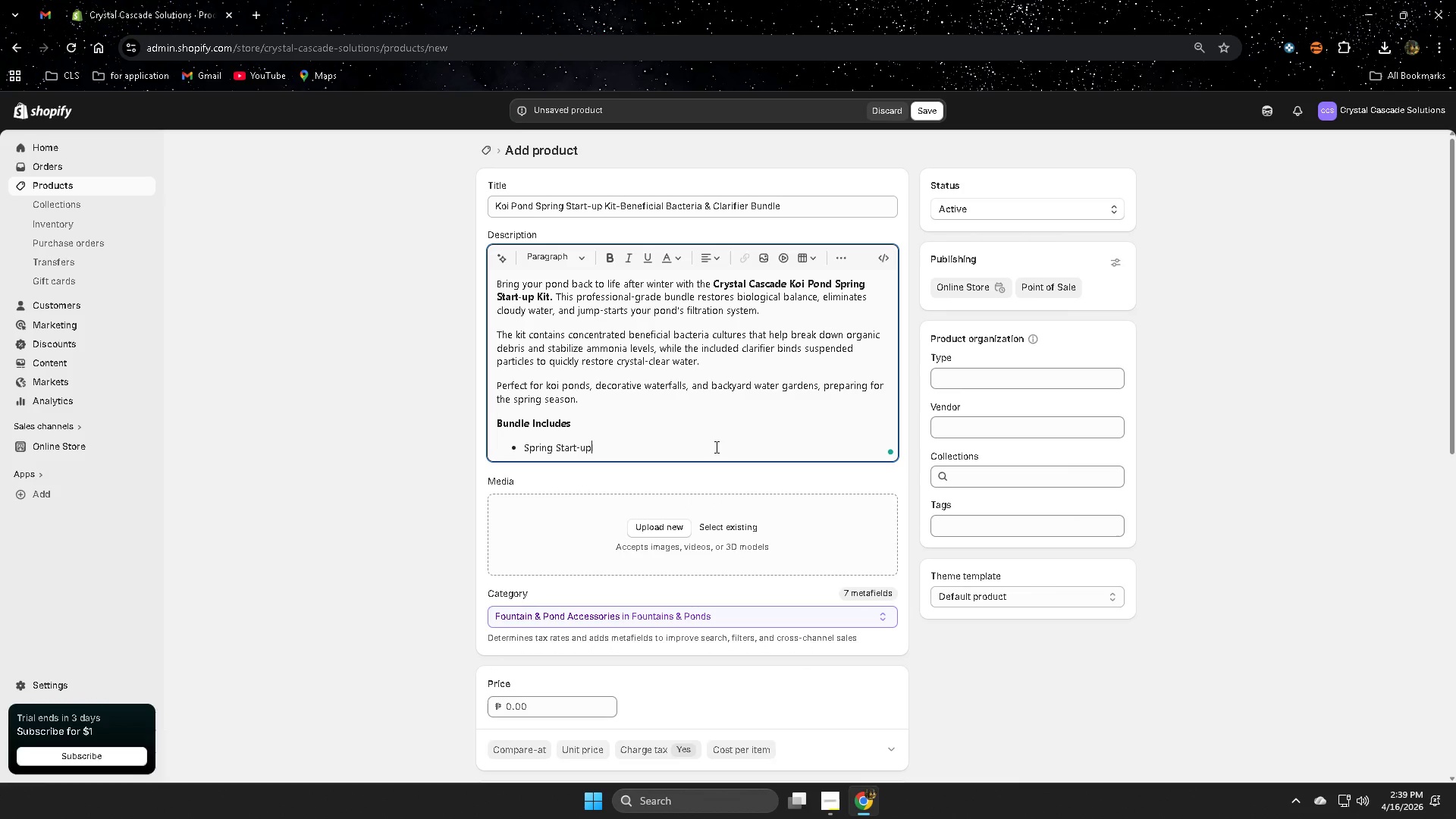 
key(Backspace)
 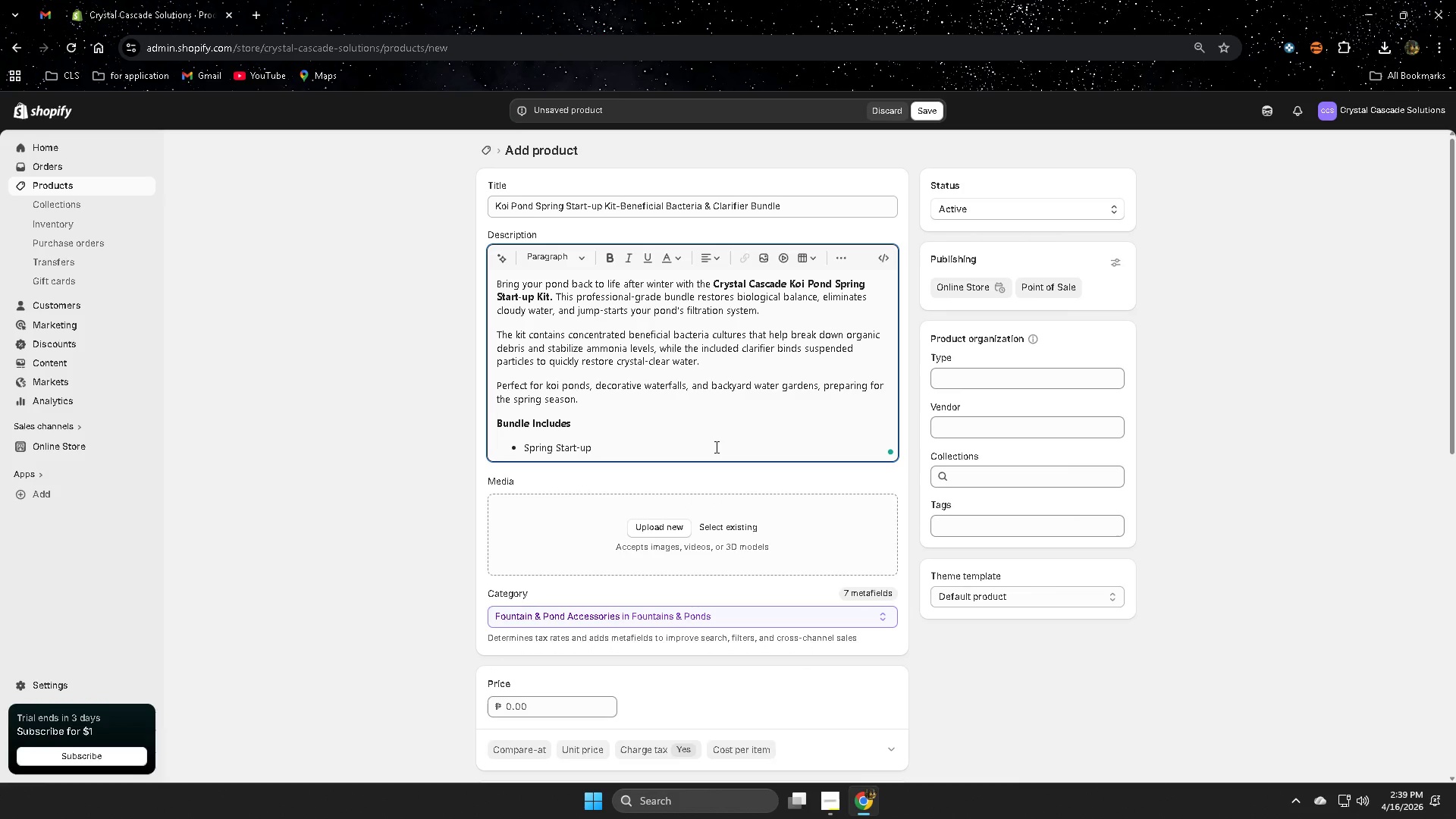 
key(Backspace)
 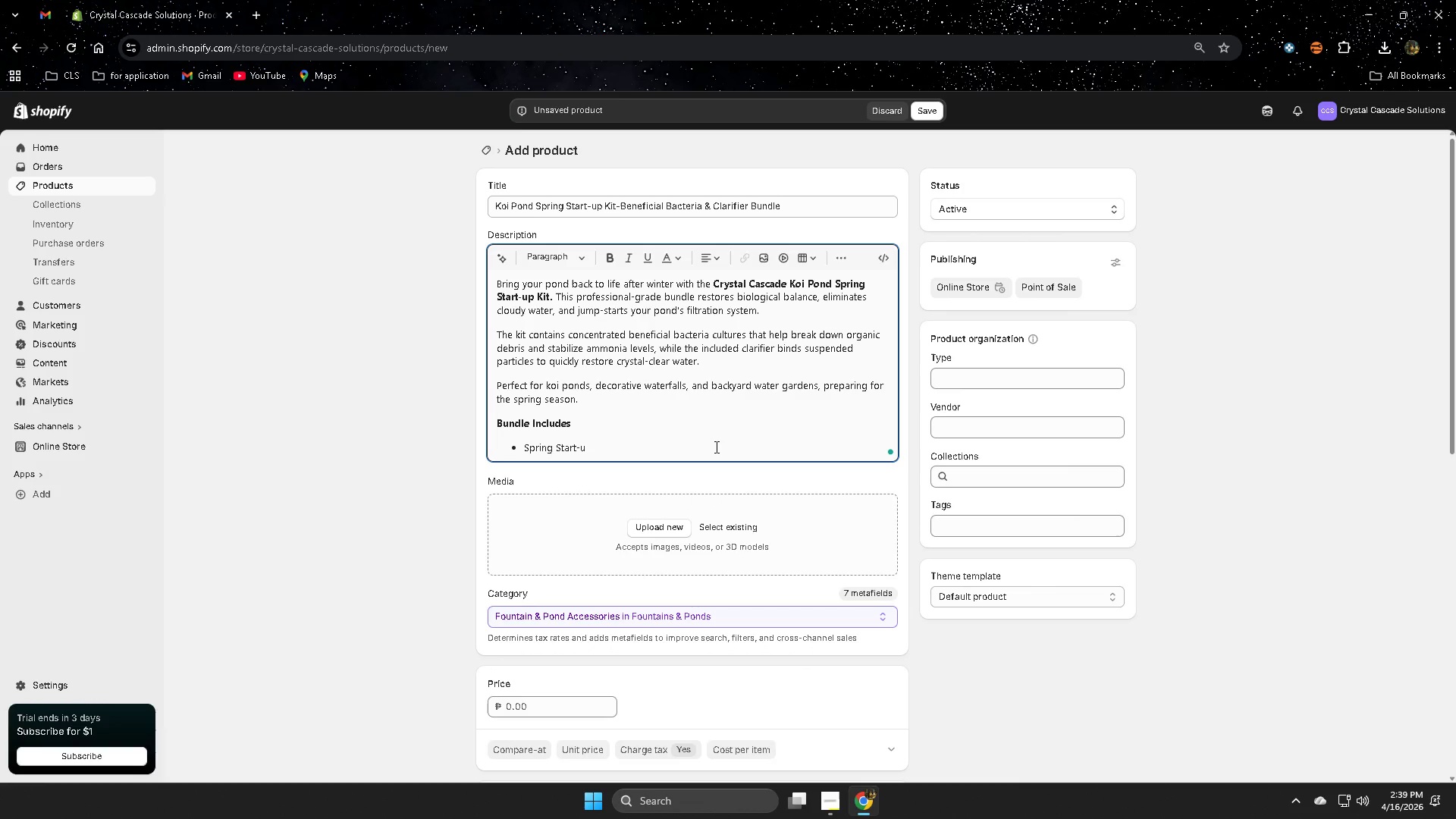 
hold_key(key=Backspace, duration=0.81)
 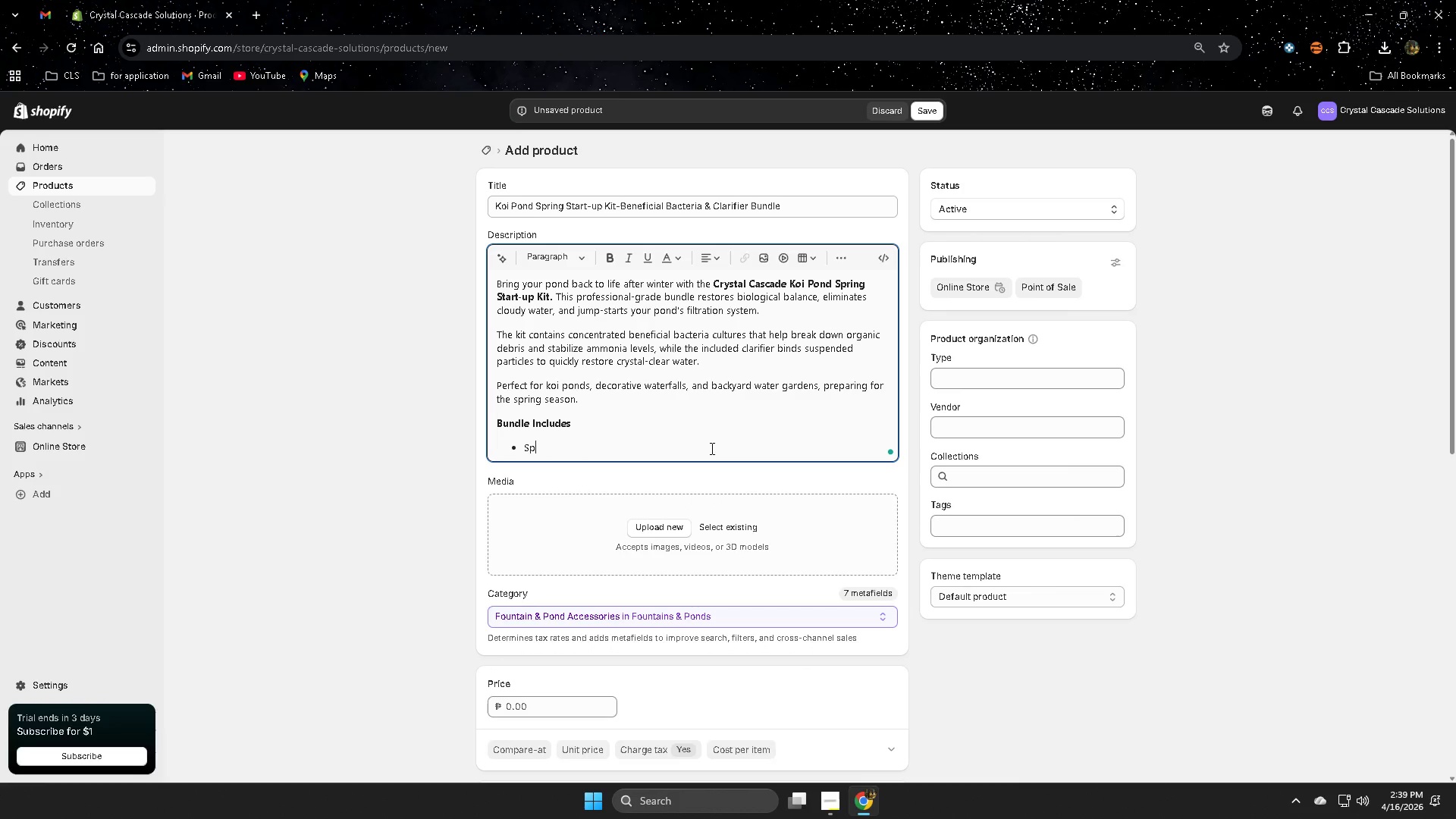 
key(Backspace)
 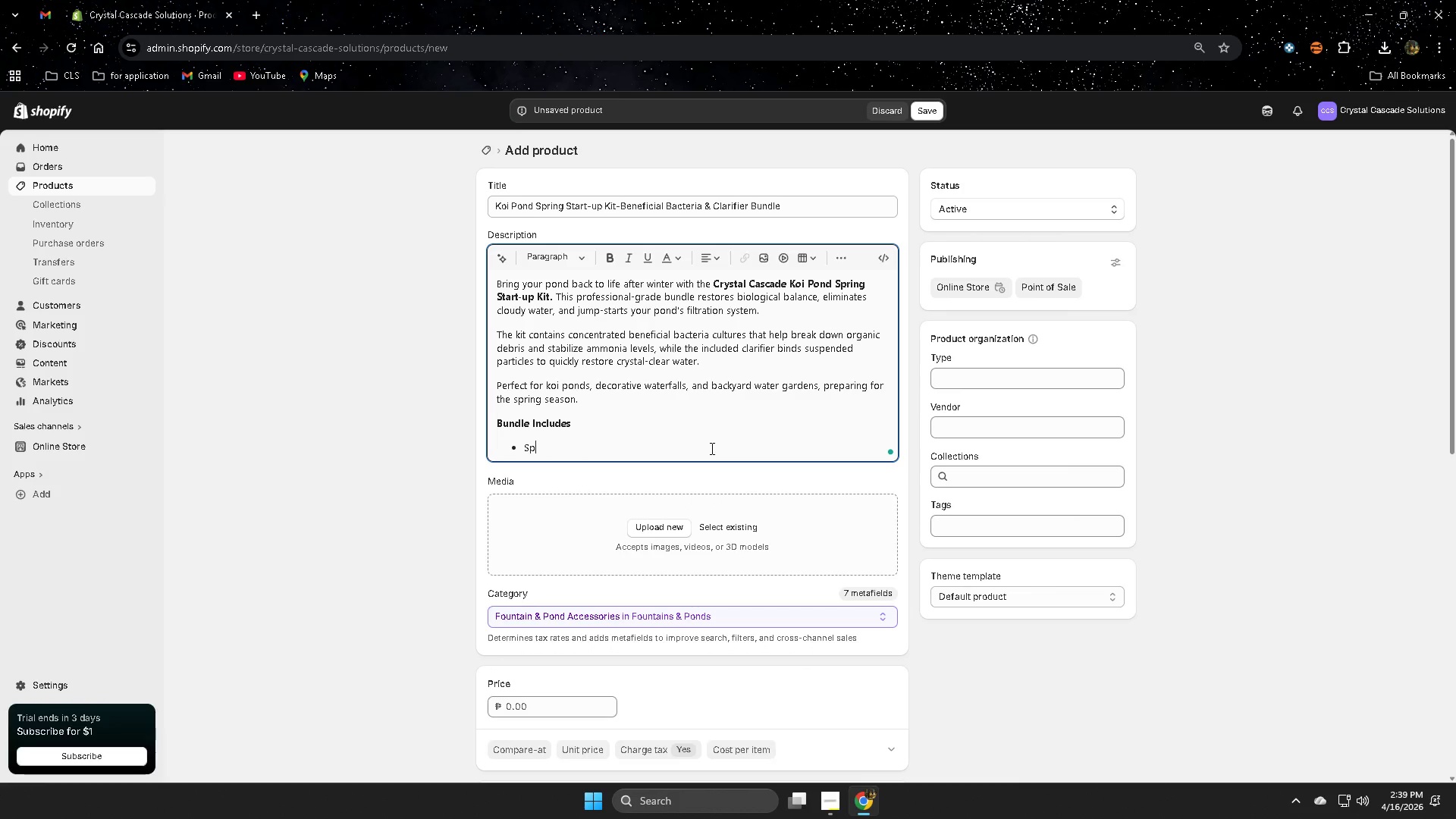 
key(Backspace)
 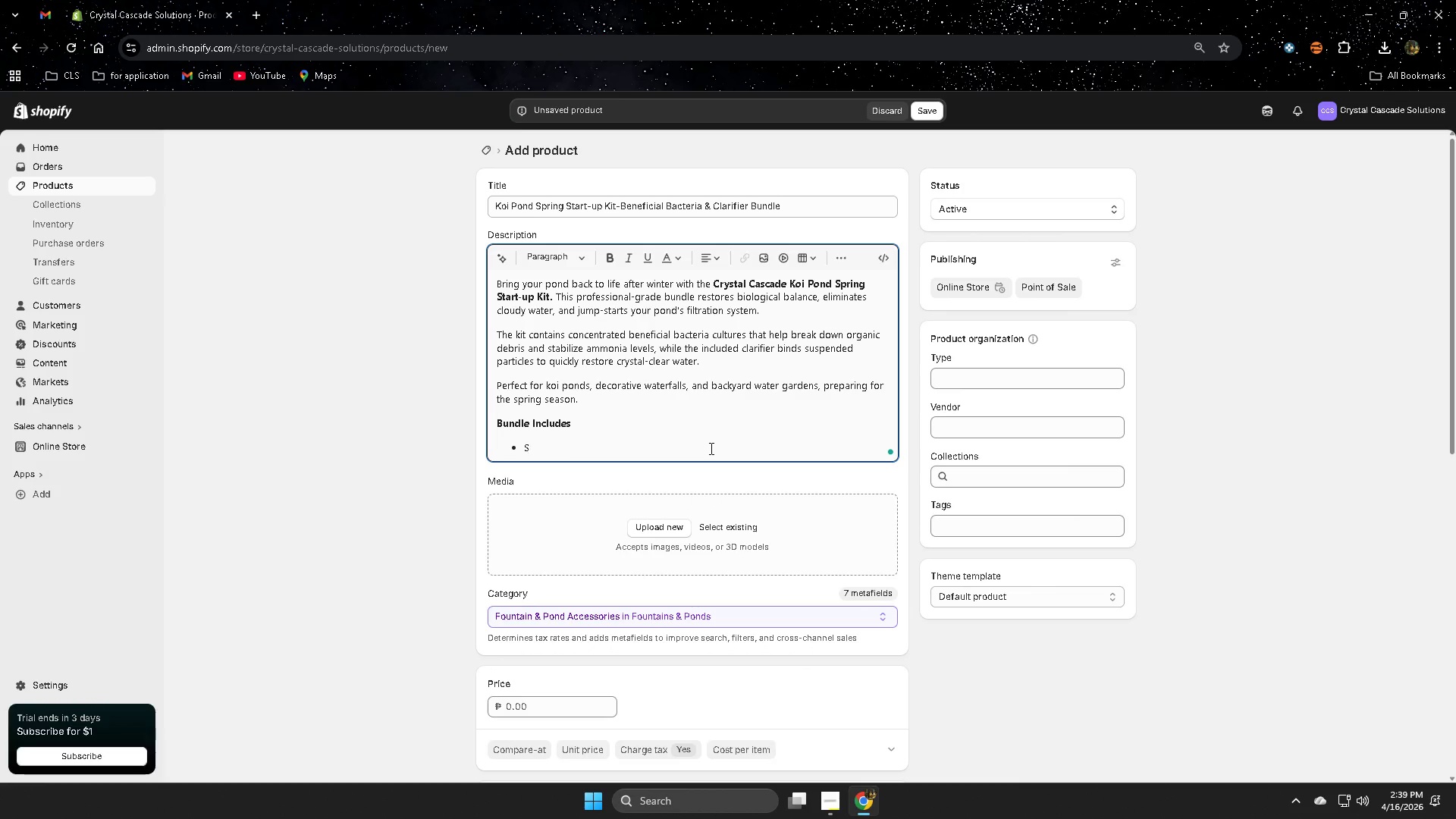 
key(Backspace)
 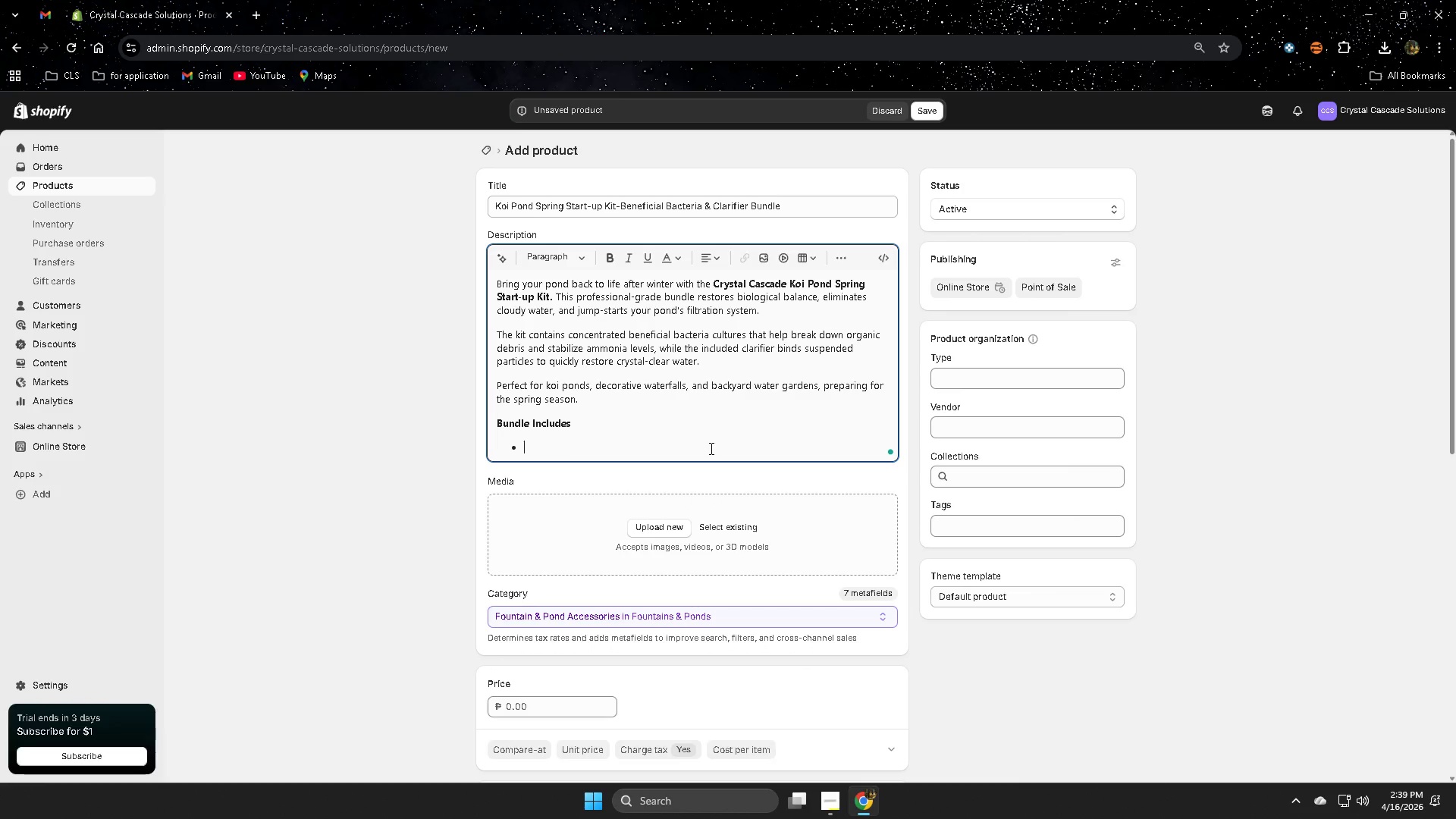 
key(Backspace)
 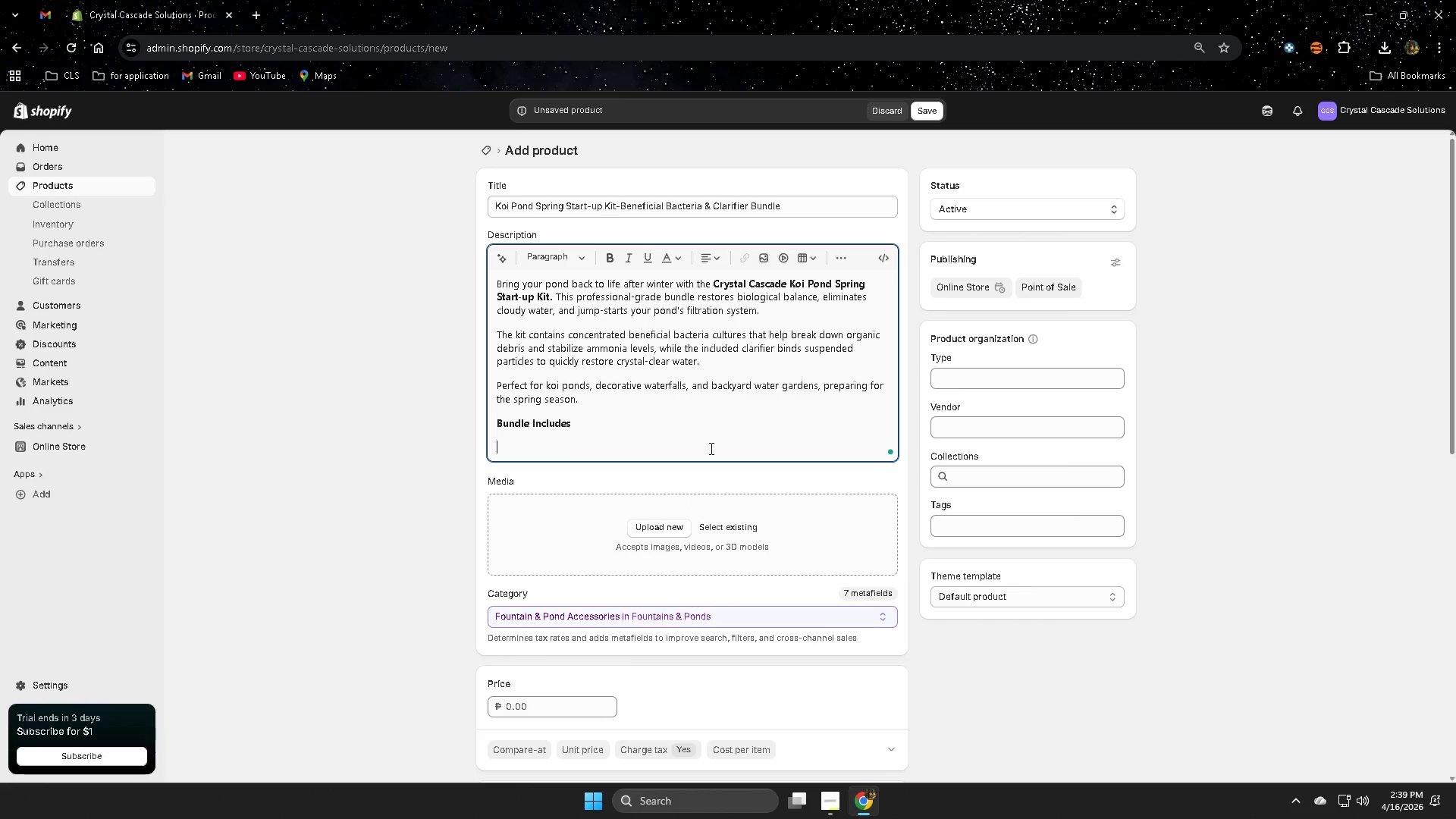 
key(Backspace)
 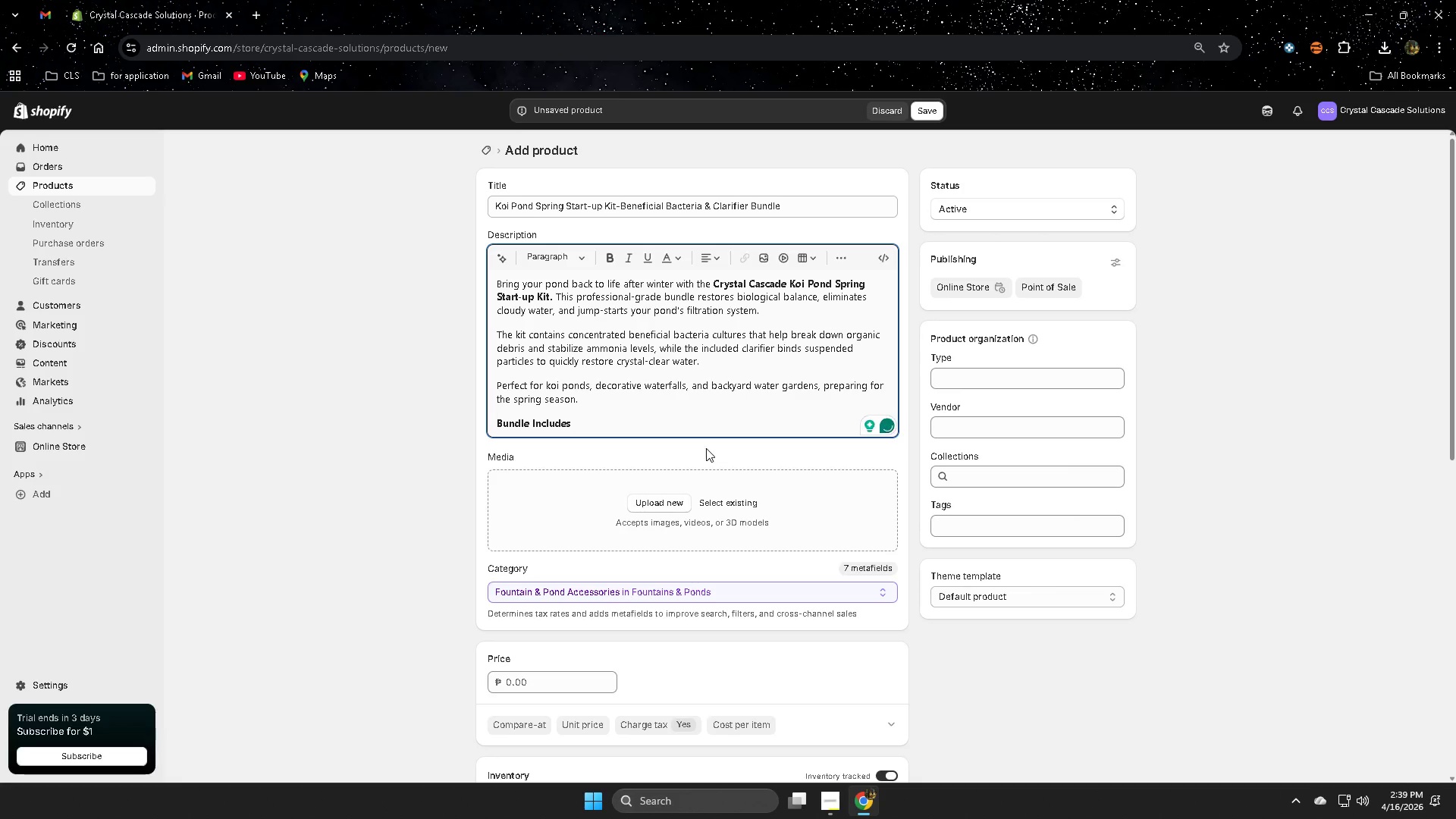 
key(Enter)
 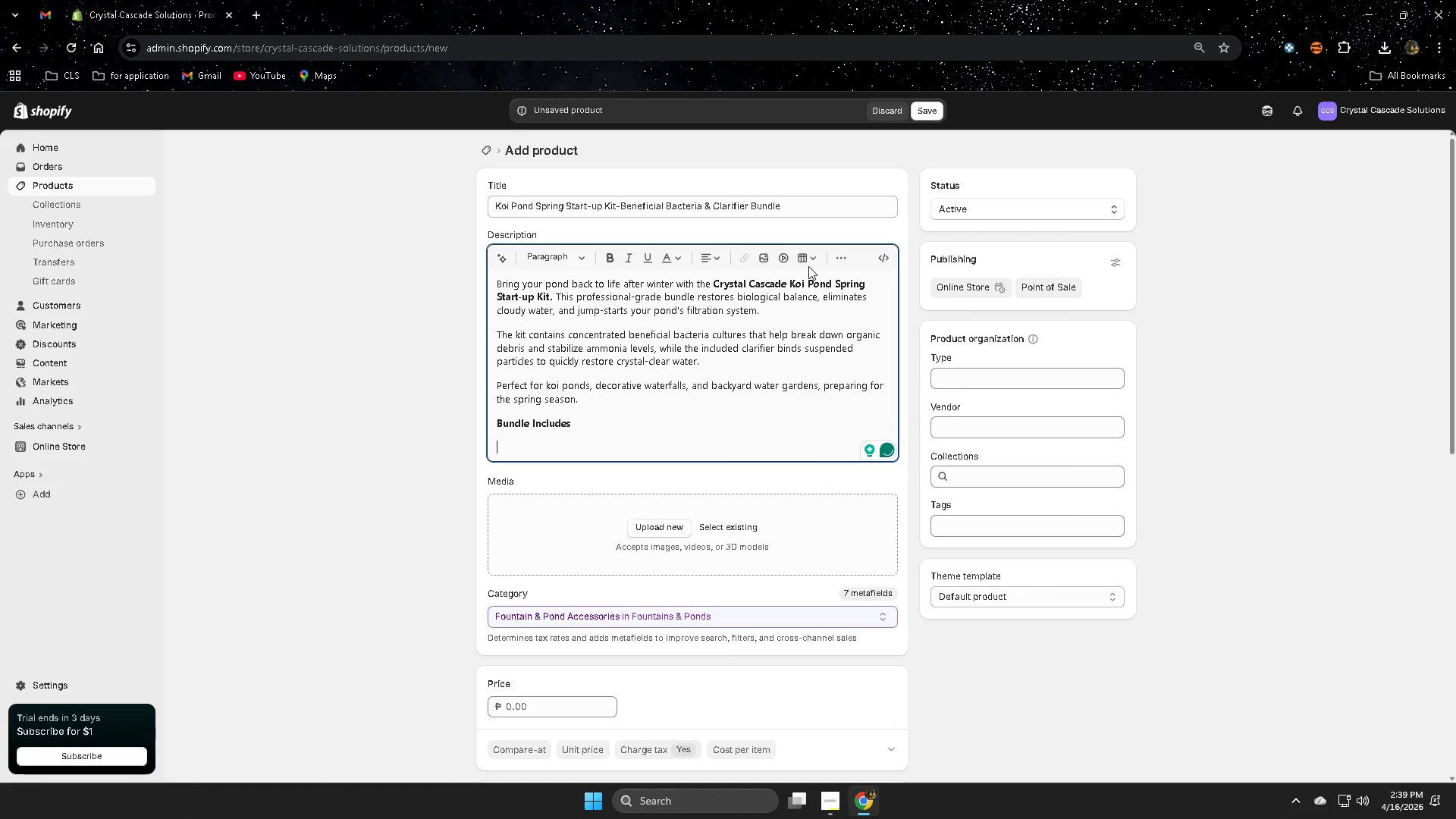 
left_click([840, 259])
 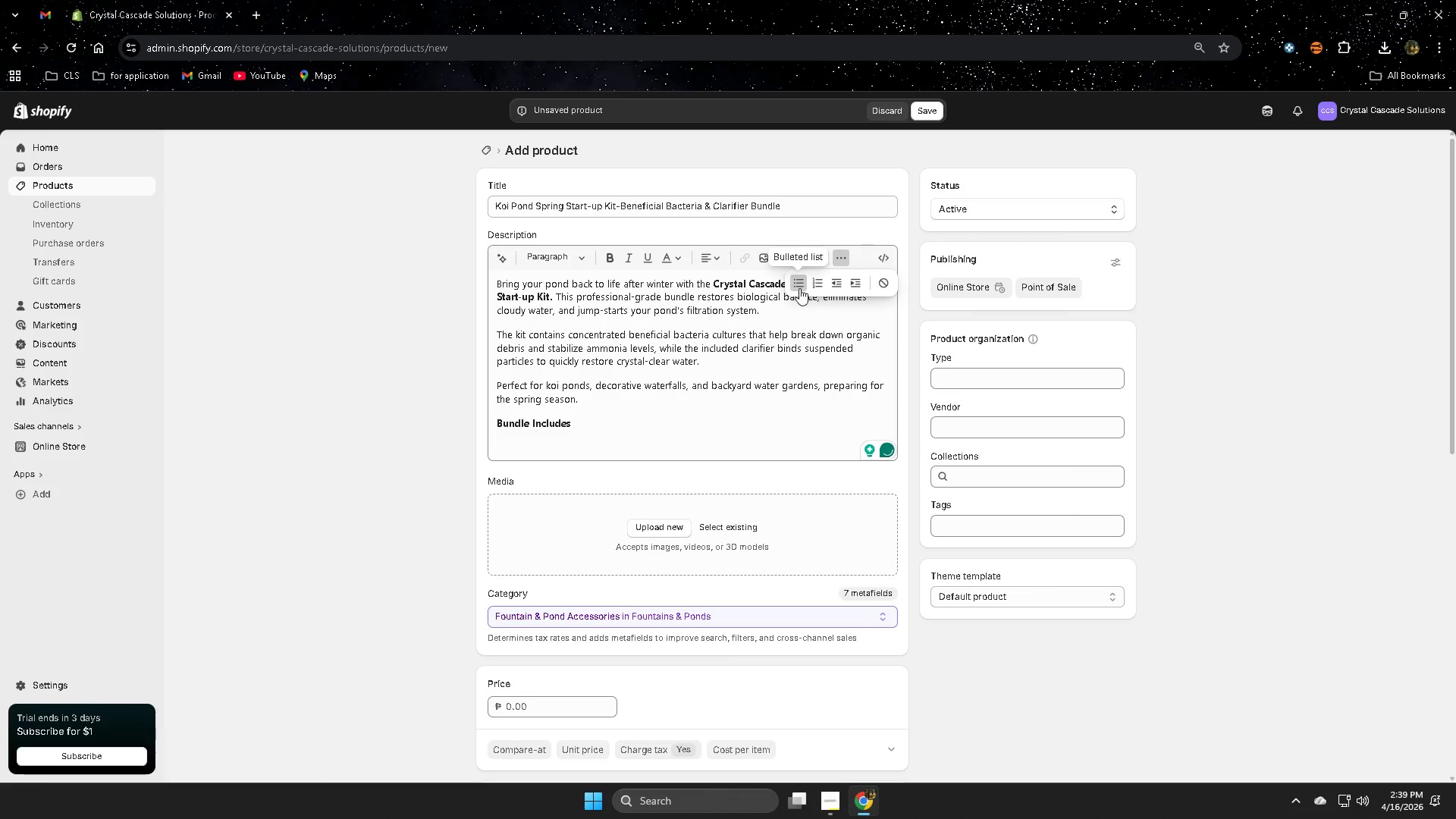 
left_click([792, 284])
 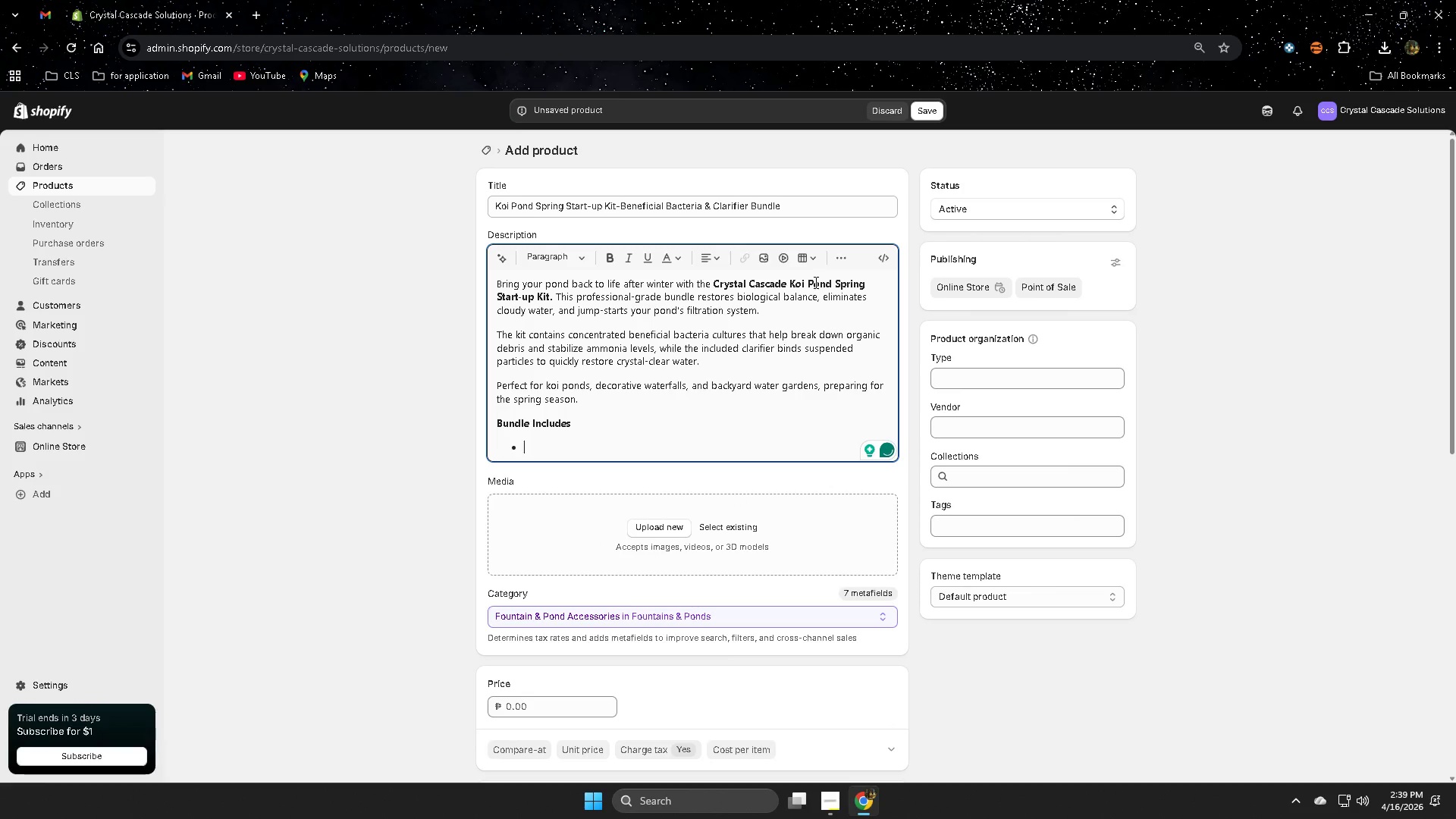 
type(16 )
key(Backspace)
key(Backspace)
key(Backspace)
 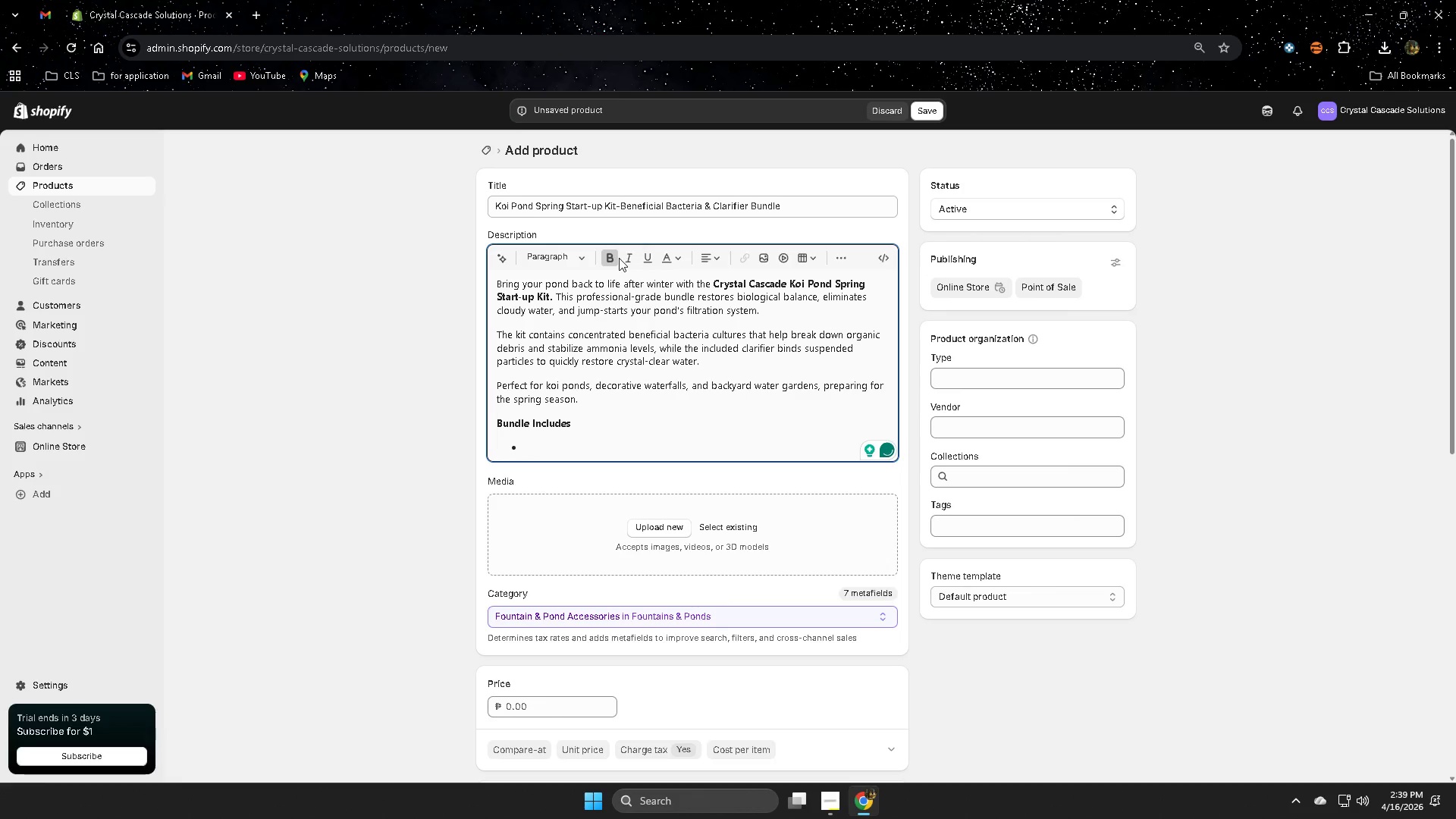 
left_click([617, 259])
 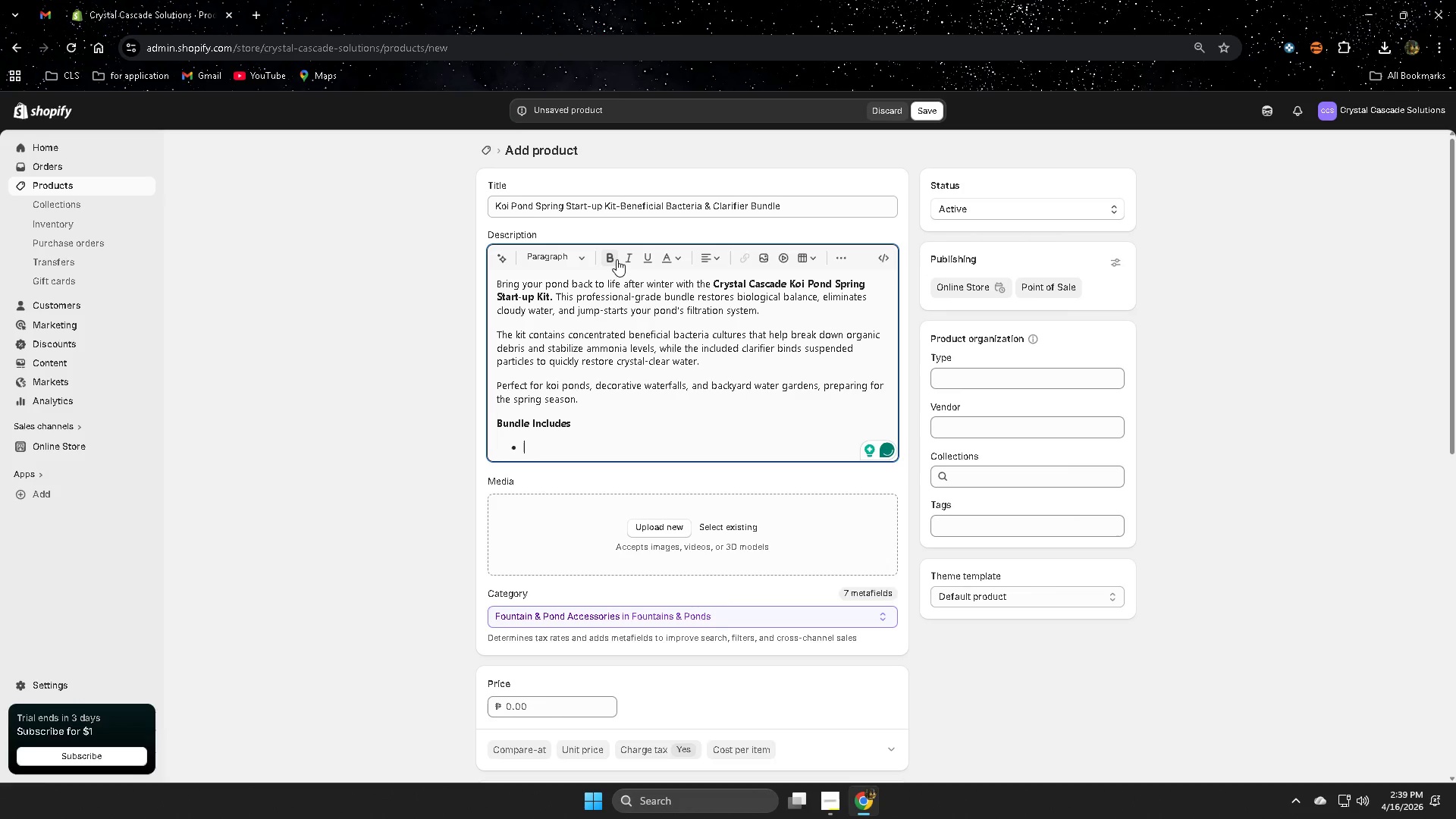 
key(1)
 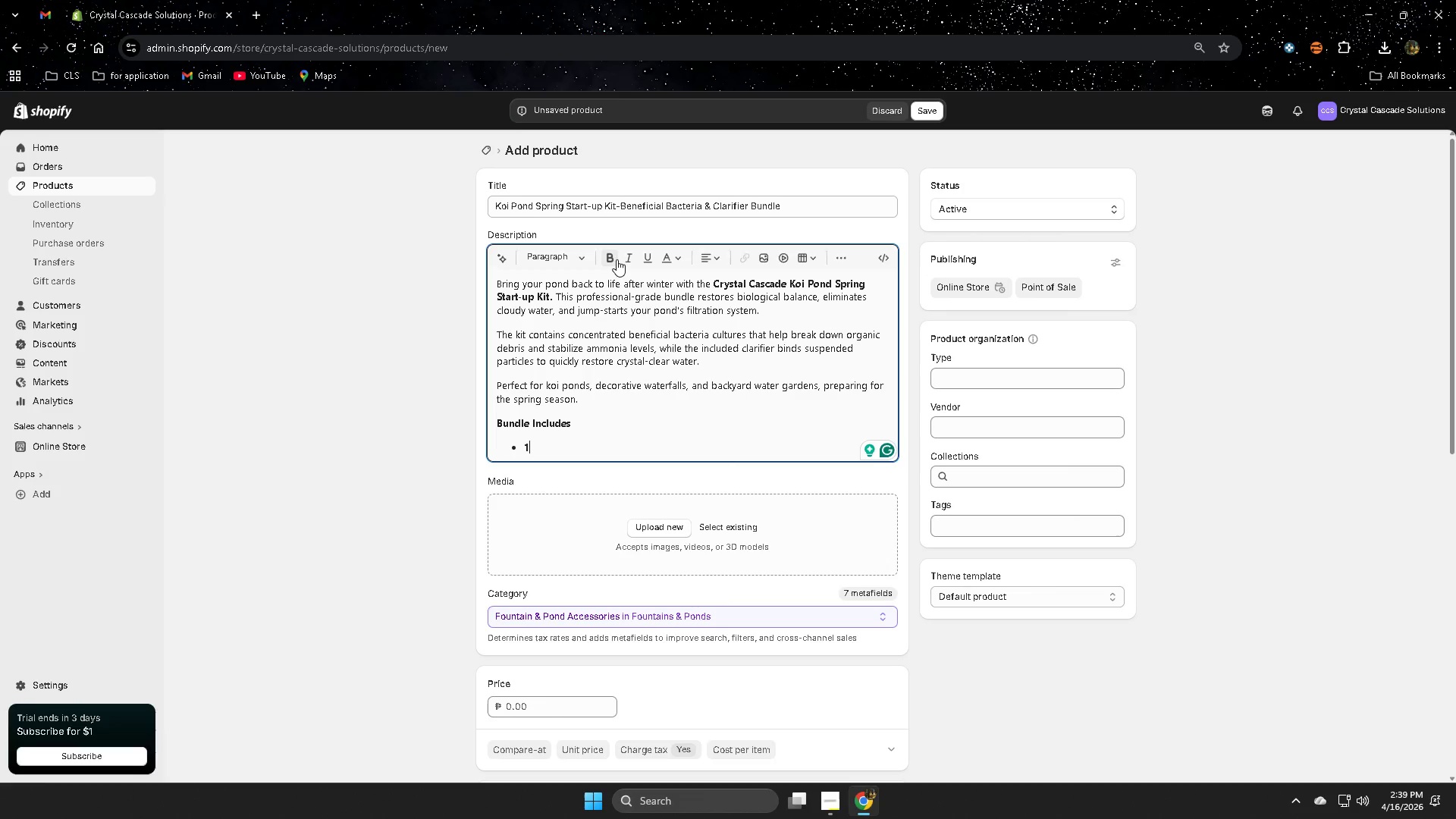 
left_click([617, 259])
 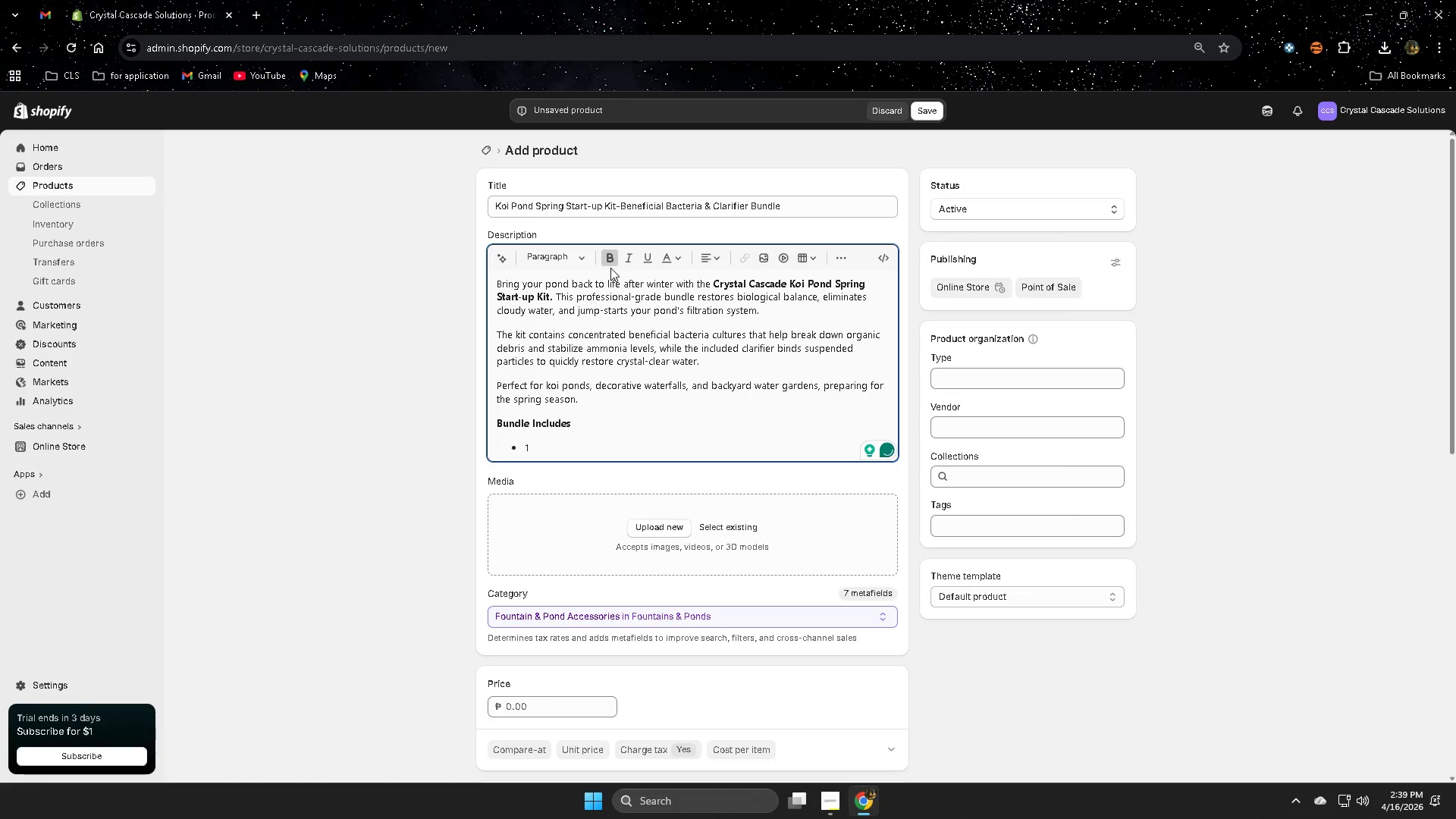 
key(6)
 